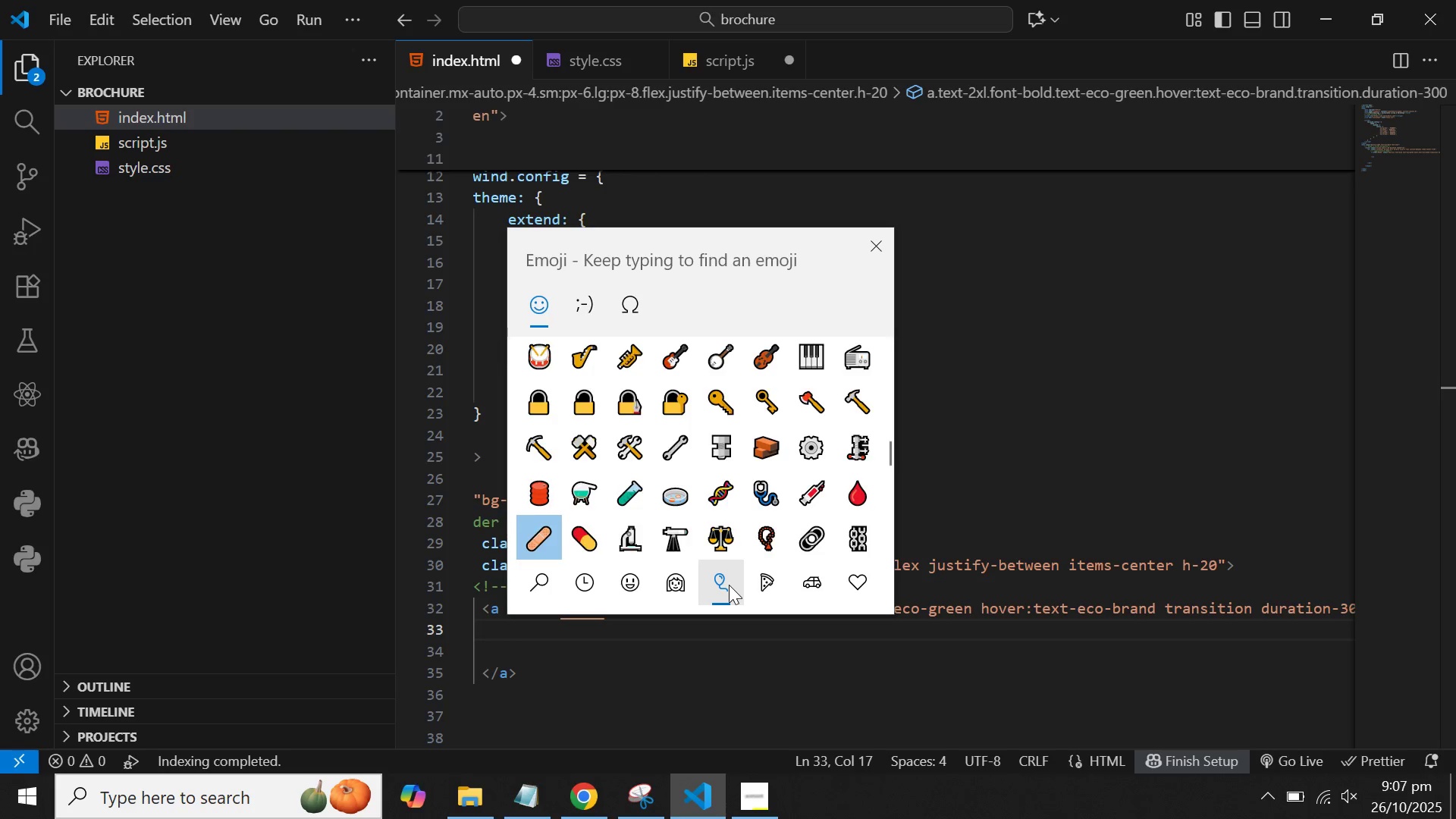 
key(ArrowDown)
 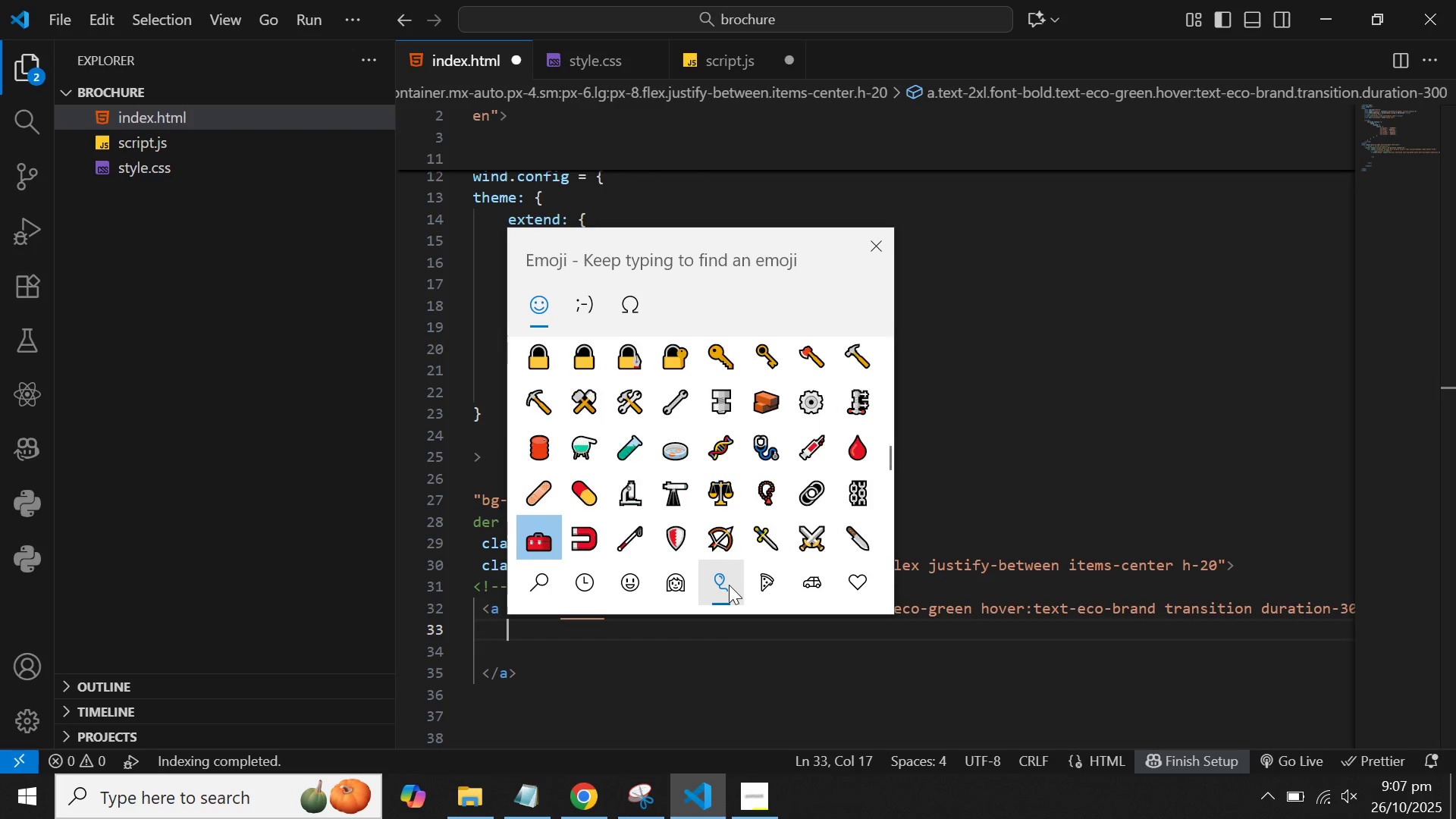 
key(ArrowDown)
 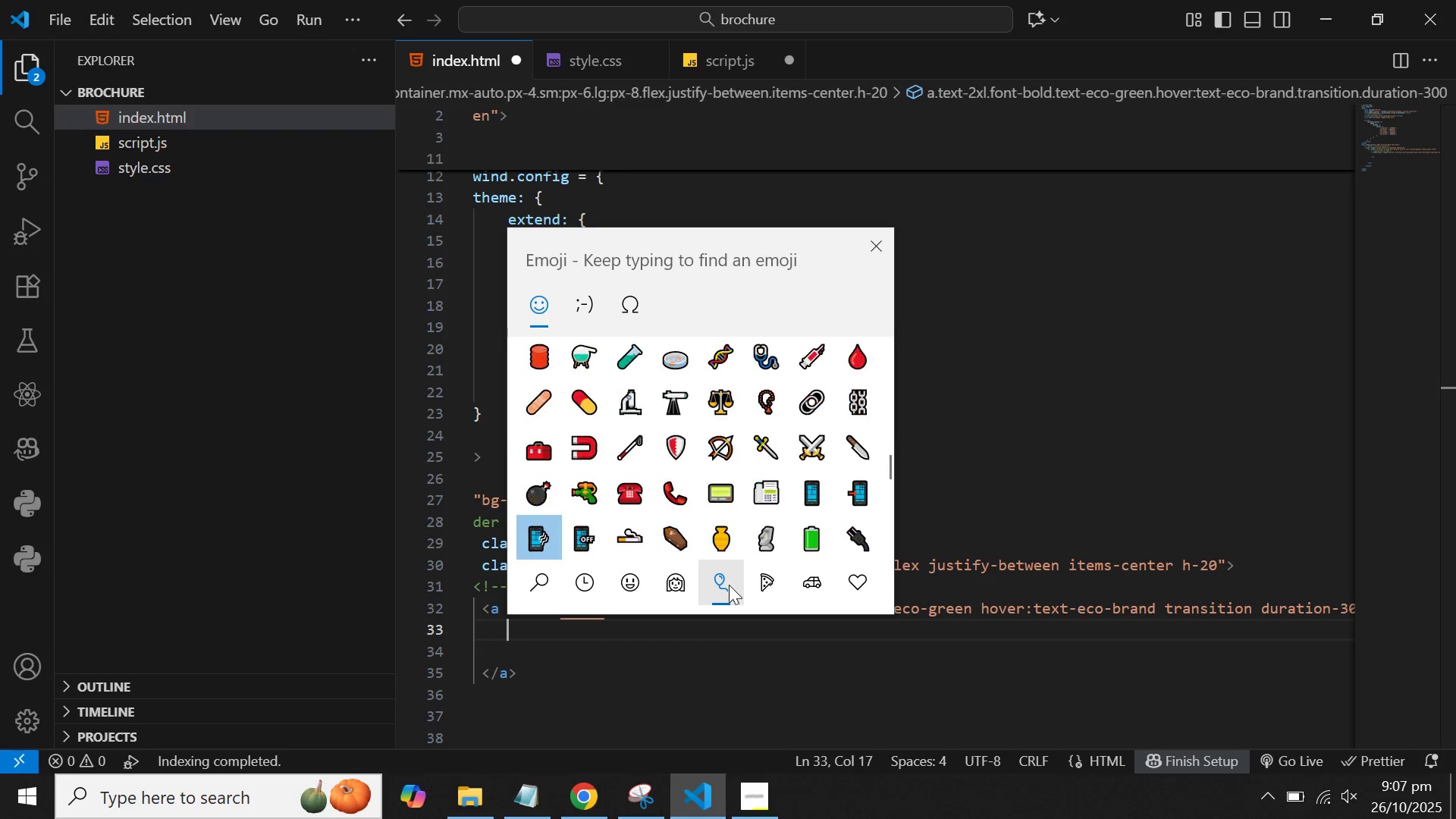 
key(ArrowDown)
 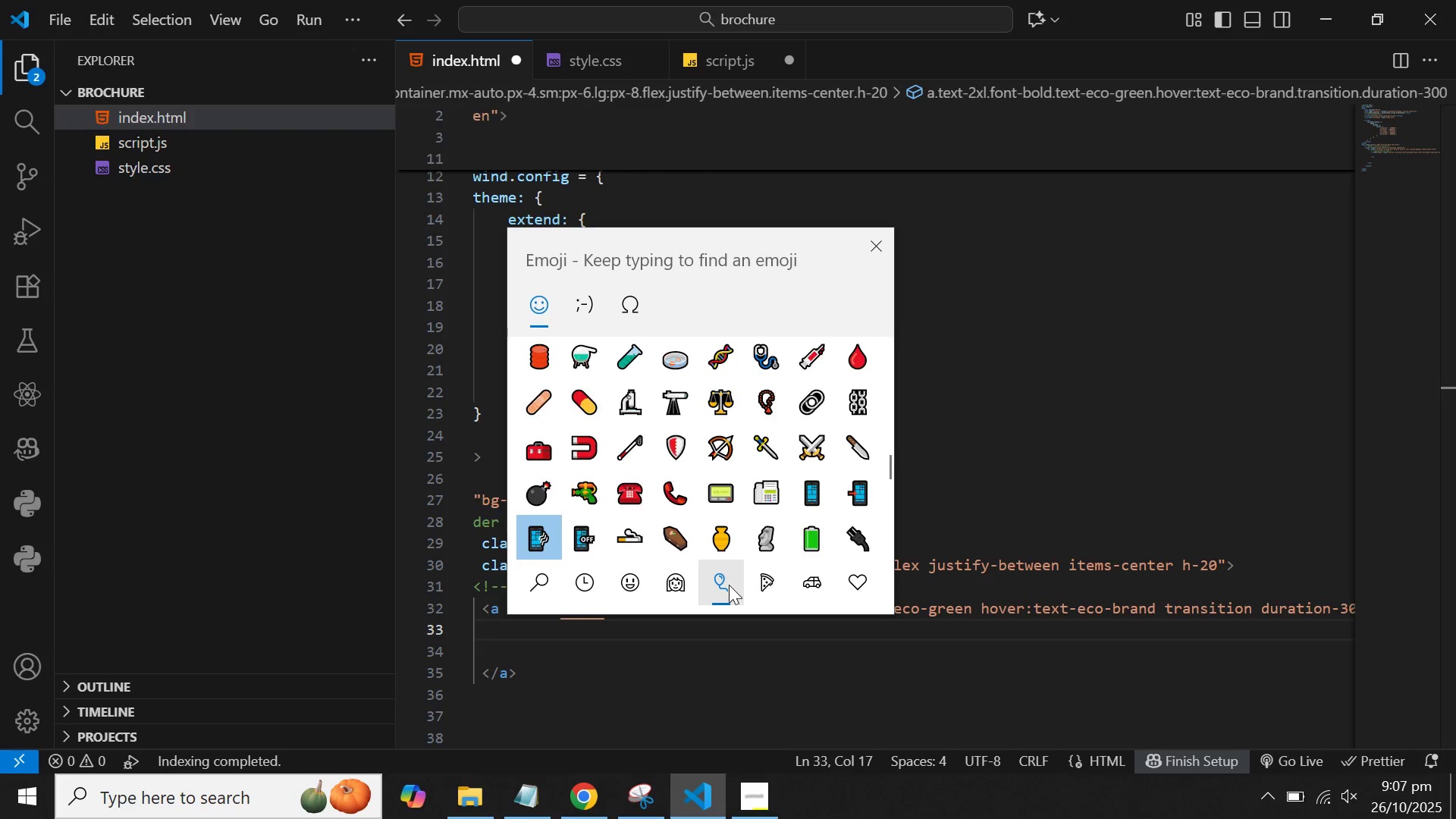 
key(ArrowDown)
 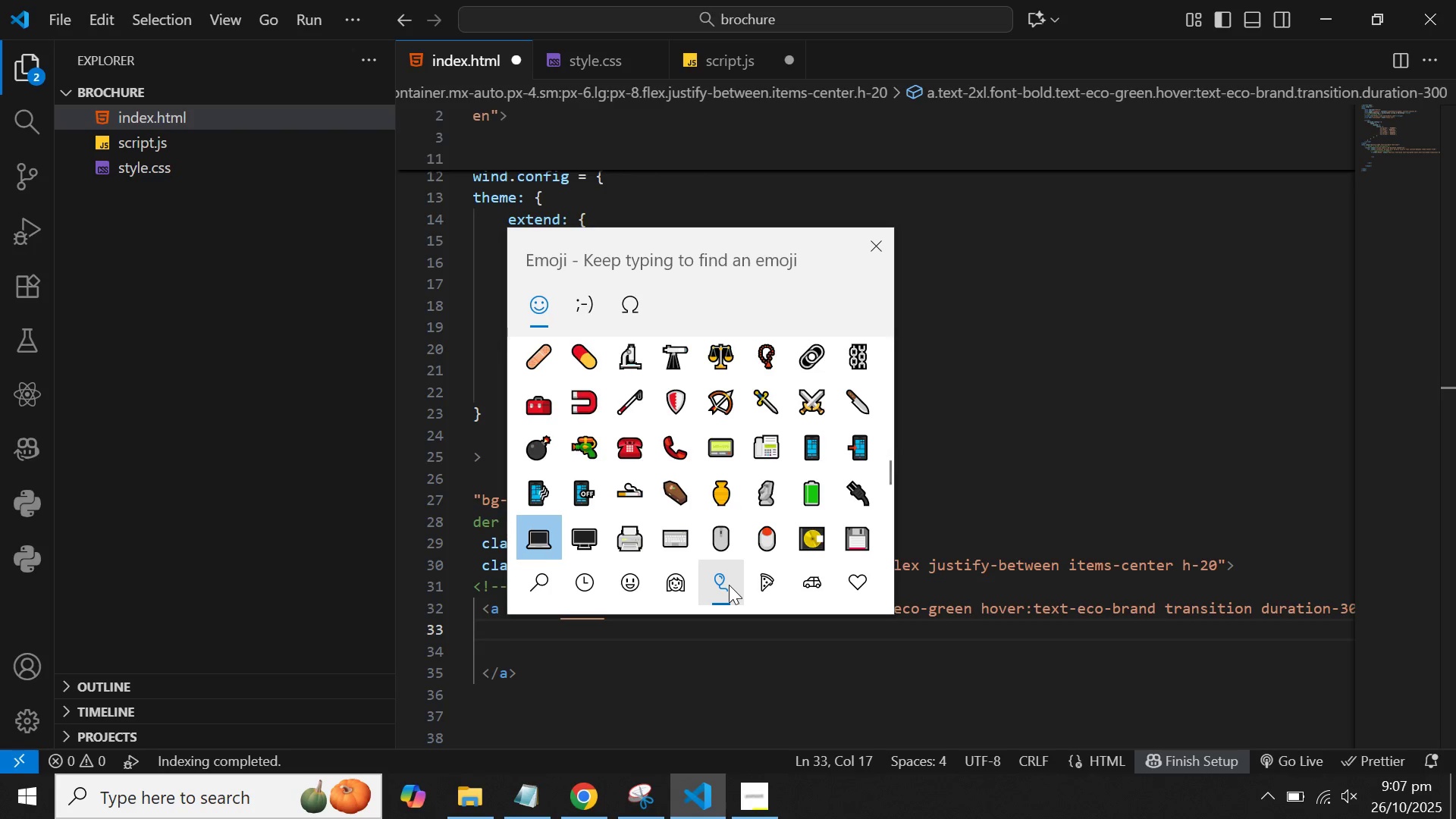 
key(ArrowDown)
 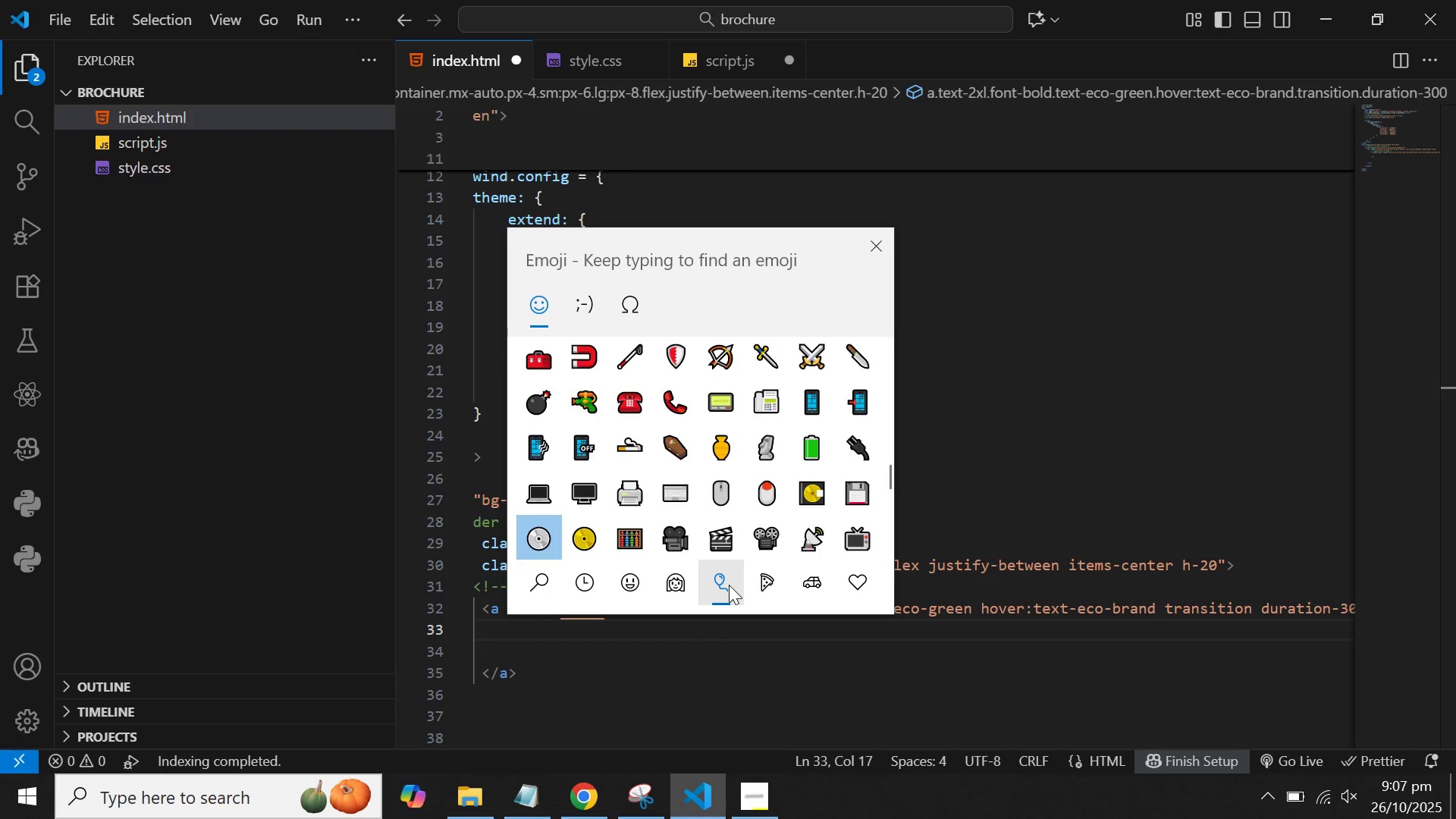 
key(ArrowDown)
 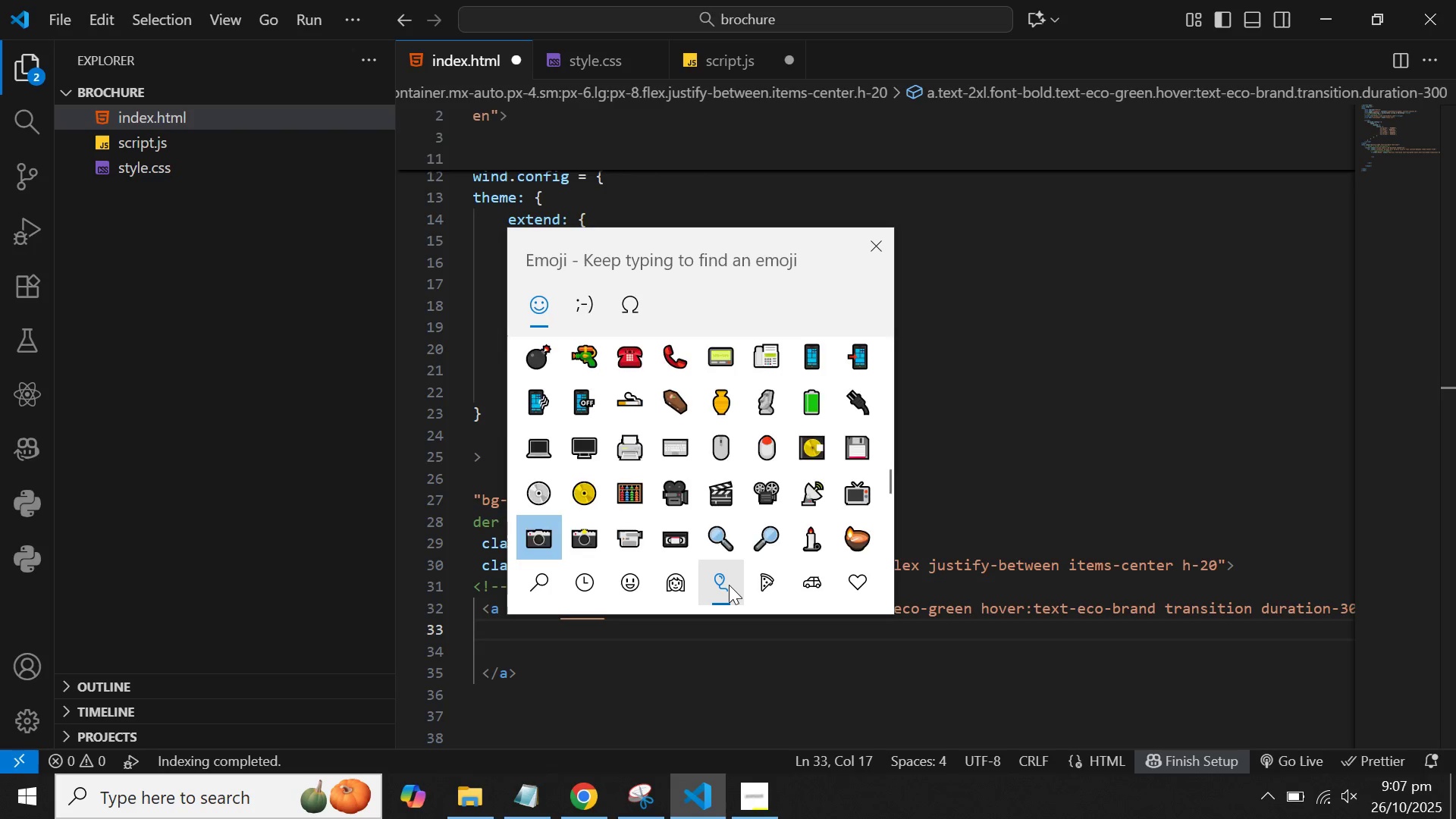 
key(ArrowDown)
 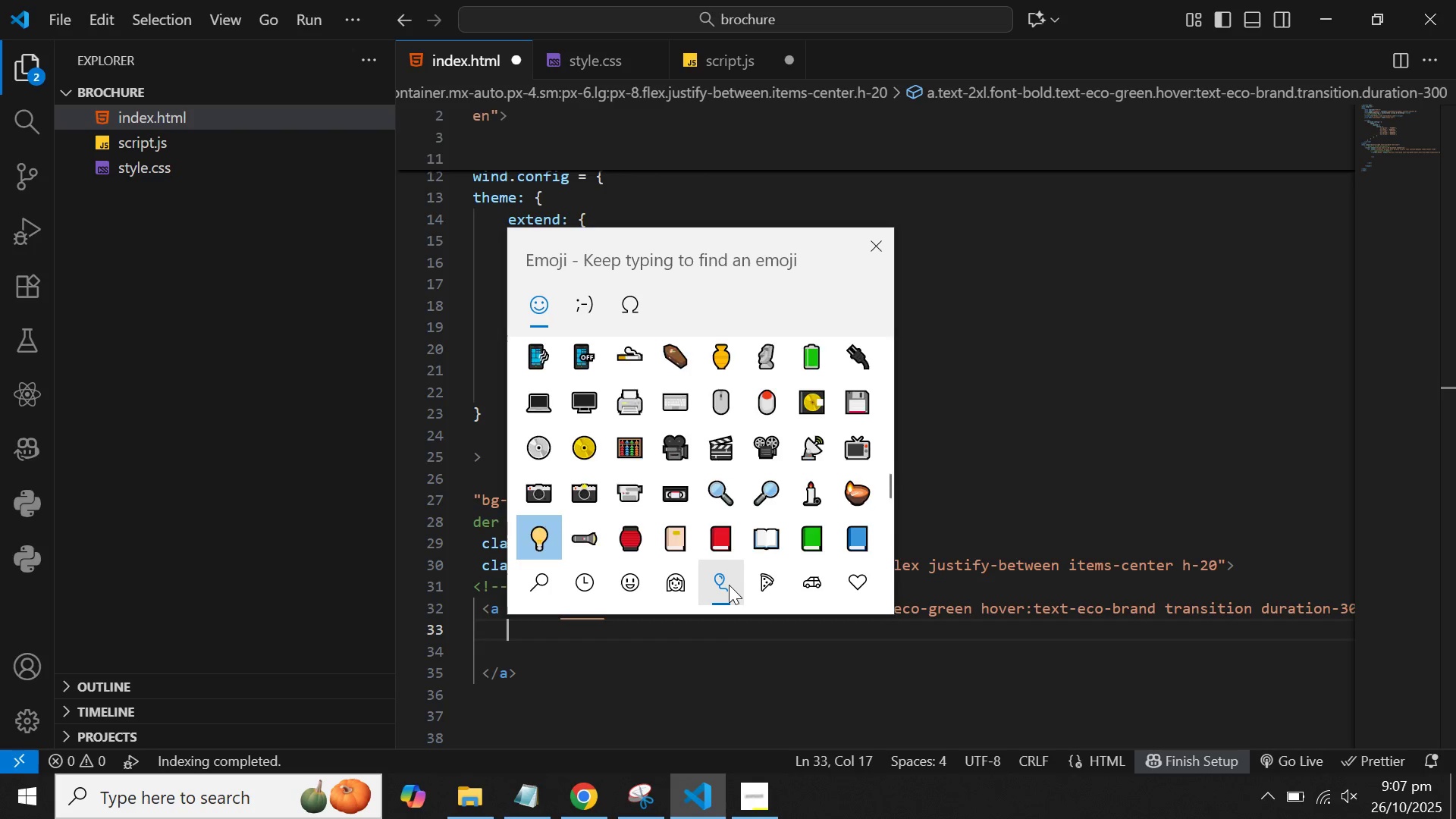 
key(ArrowDown)
 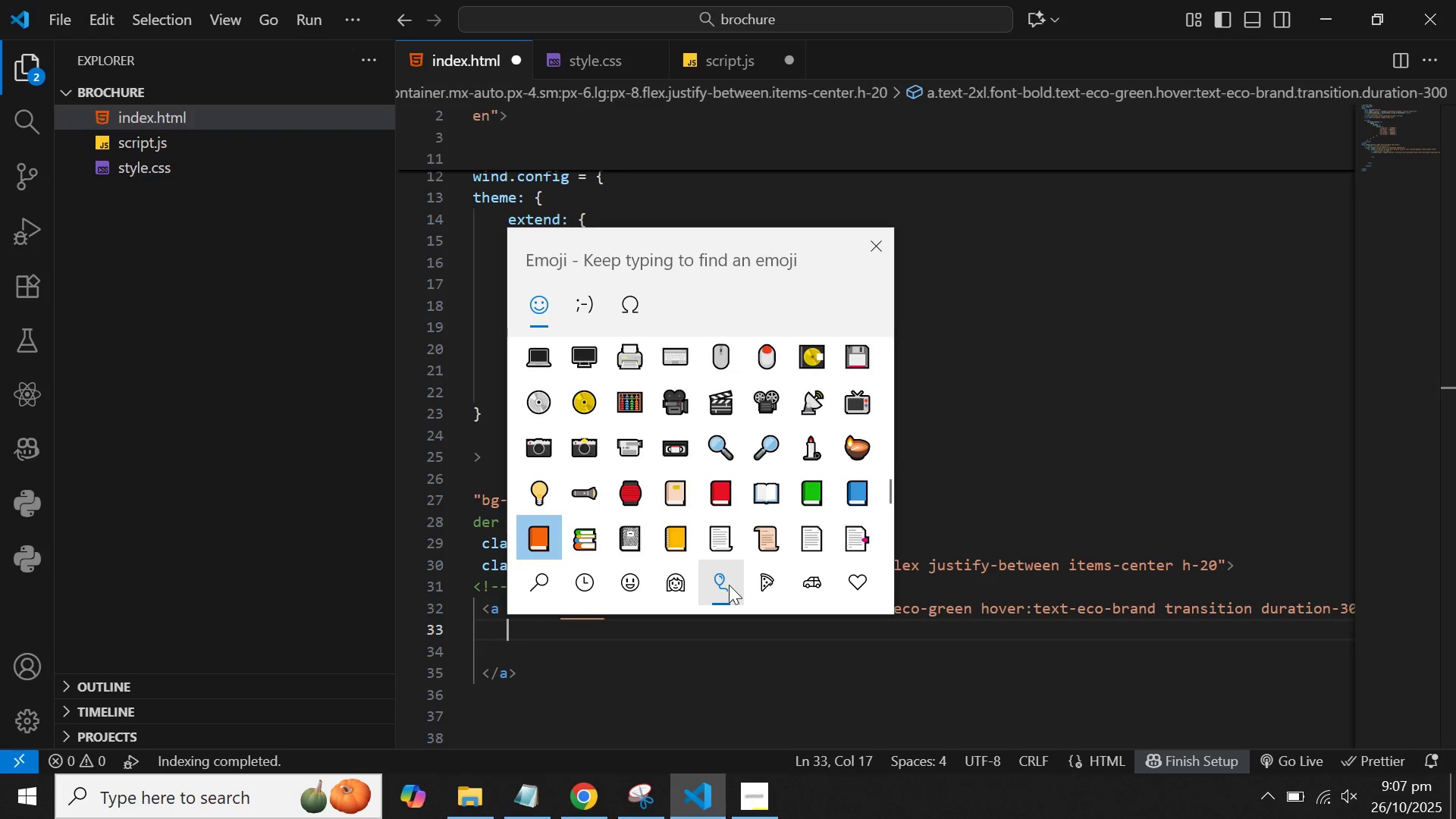 
key(ArrowDown)
 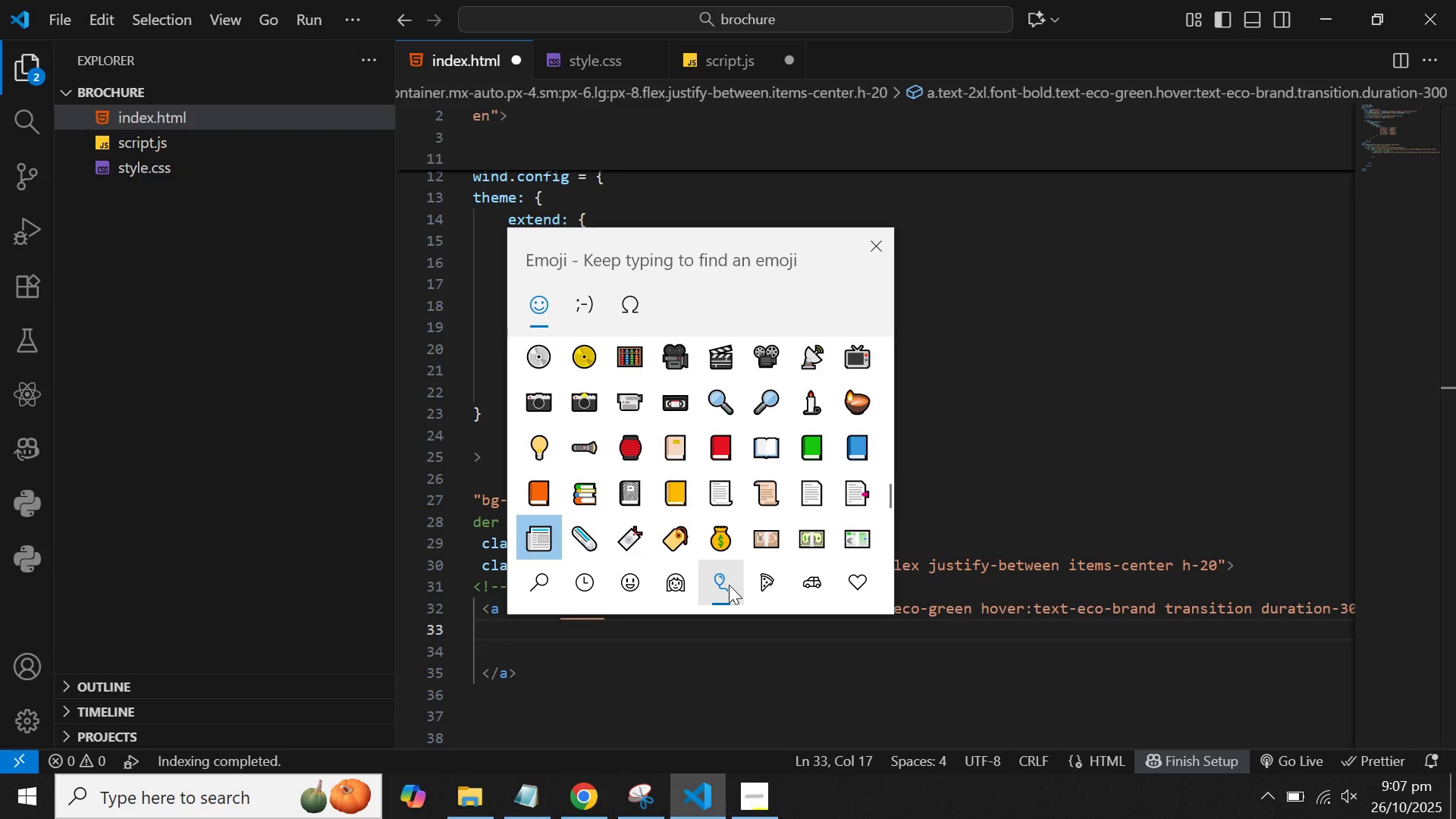 
key(ArrowDown)
 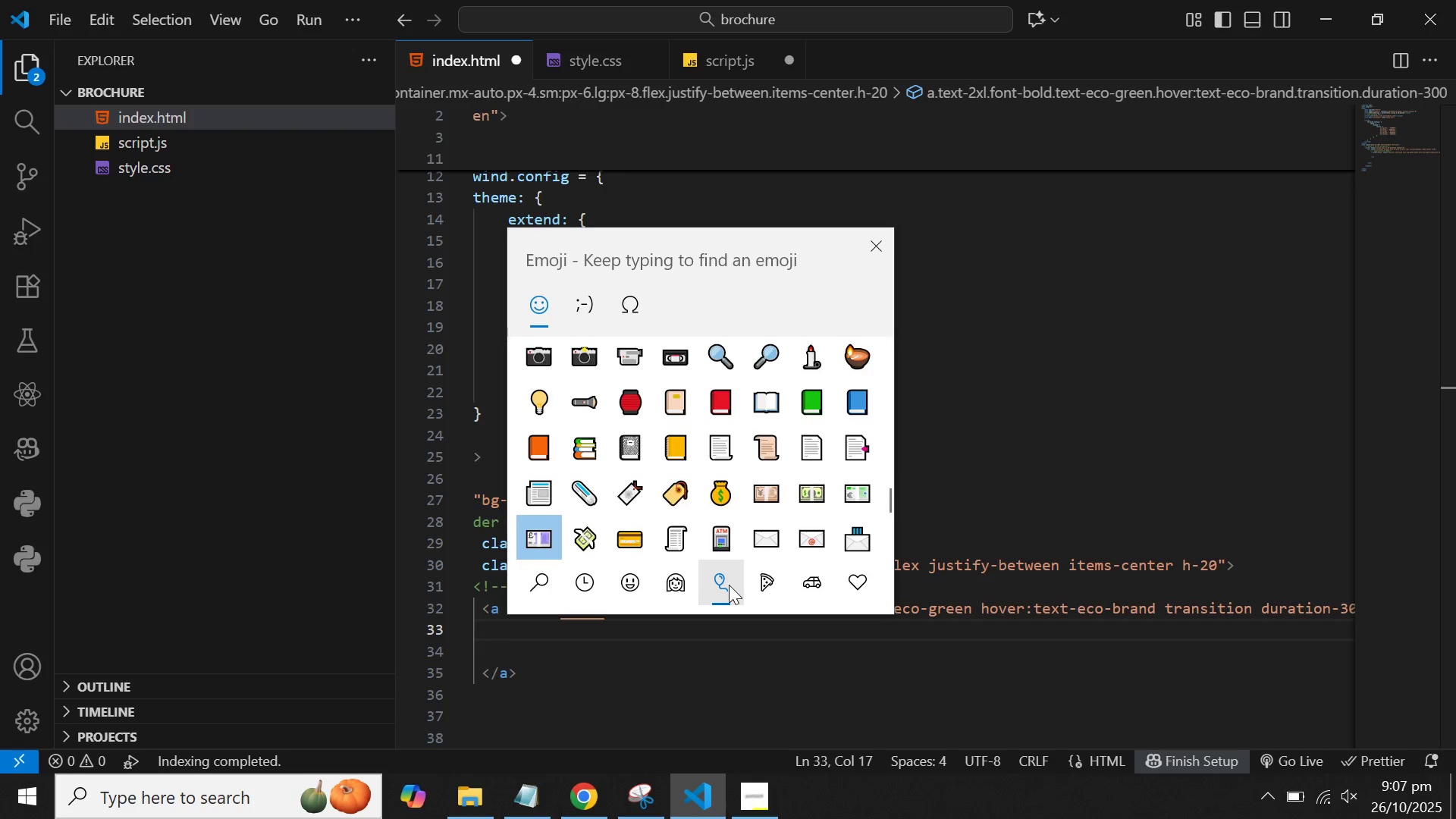 
key(ArrowDown)
 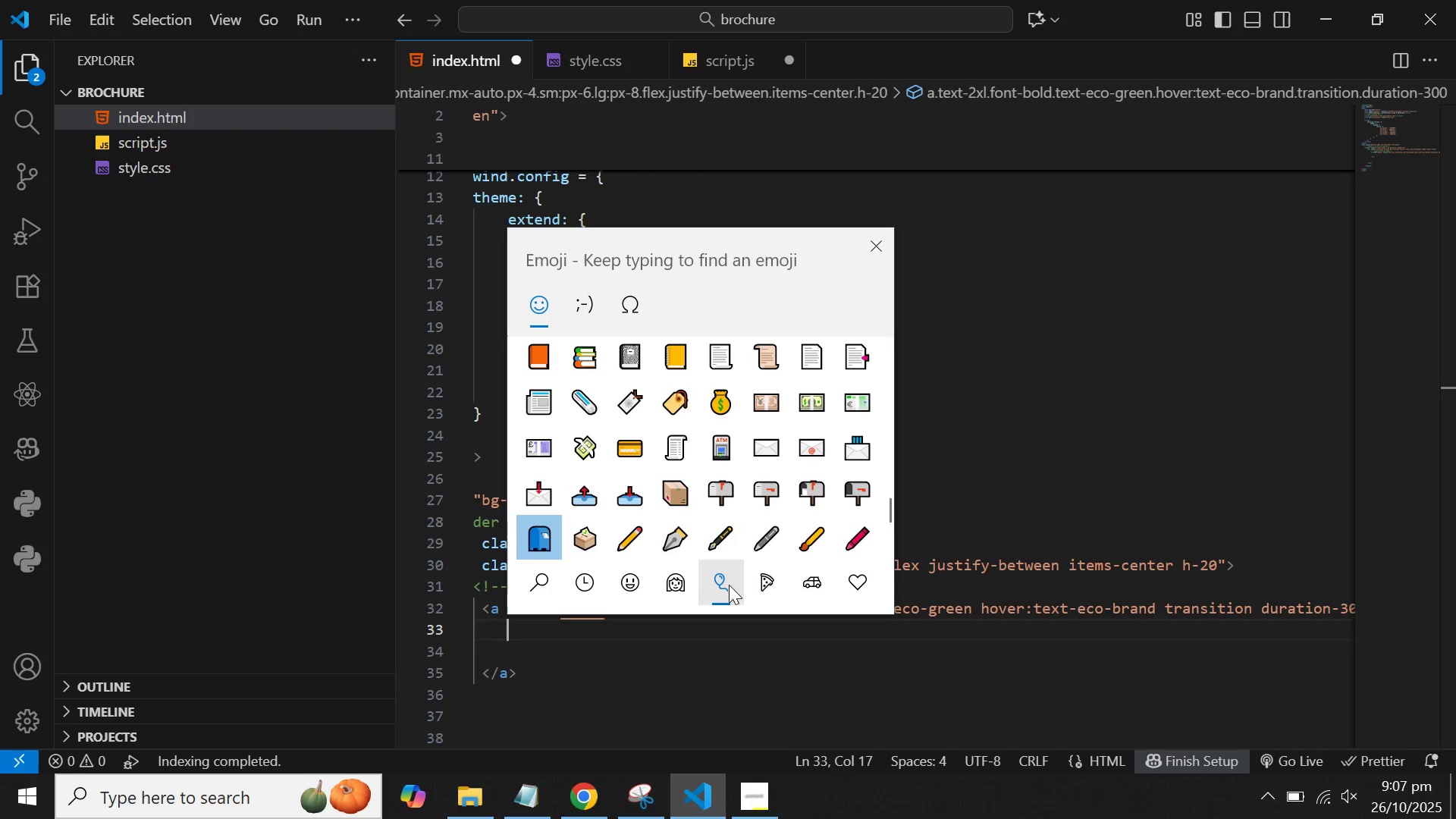 
key(ArrowDown)
 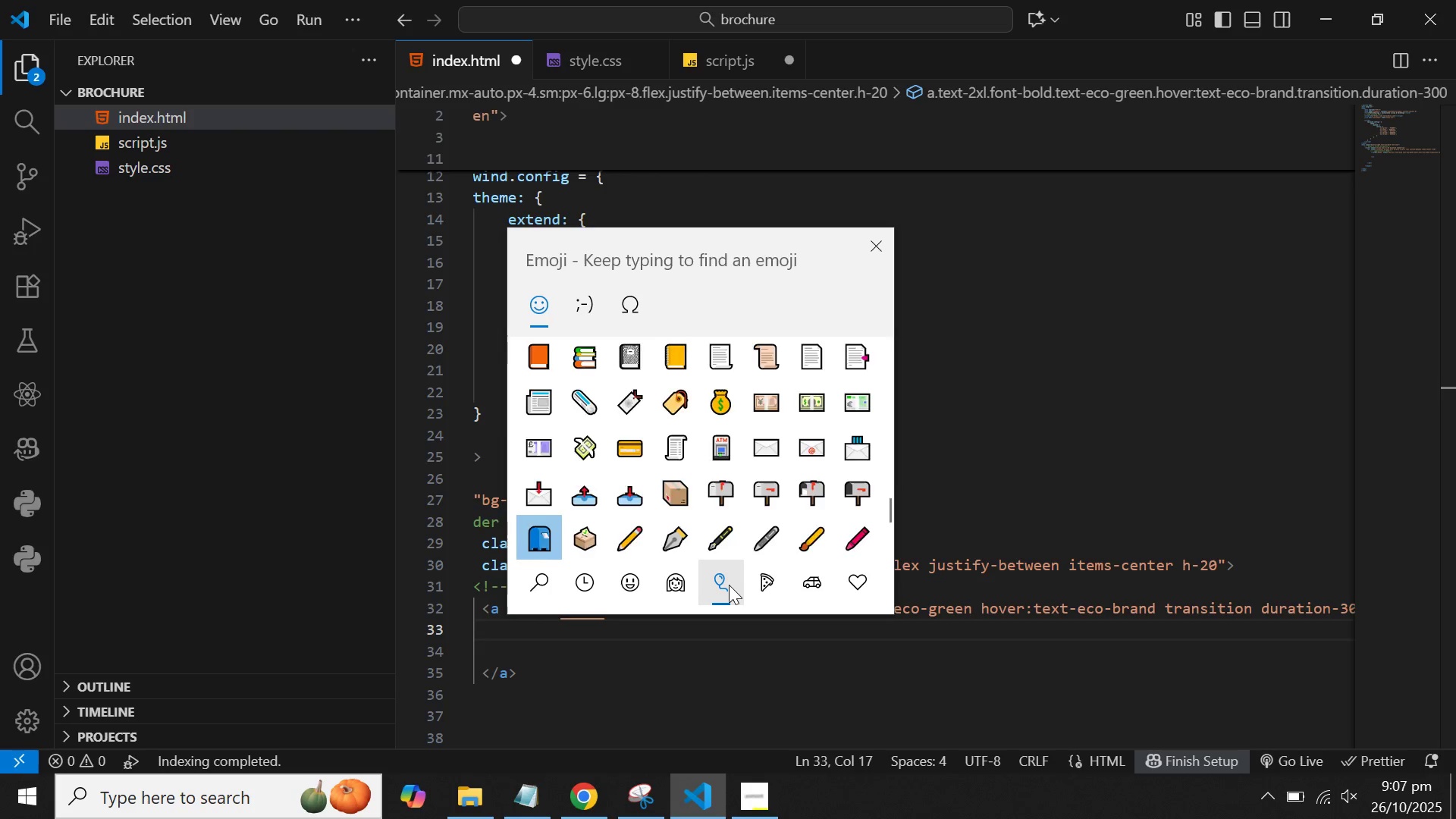 
key(ArrowDown)
 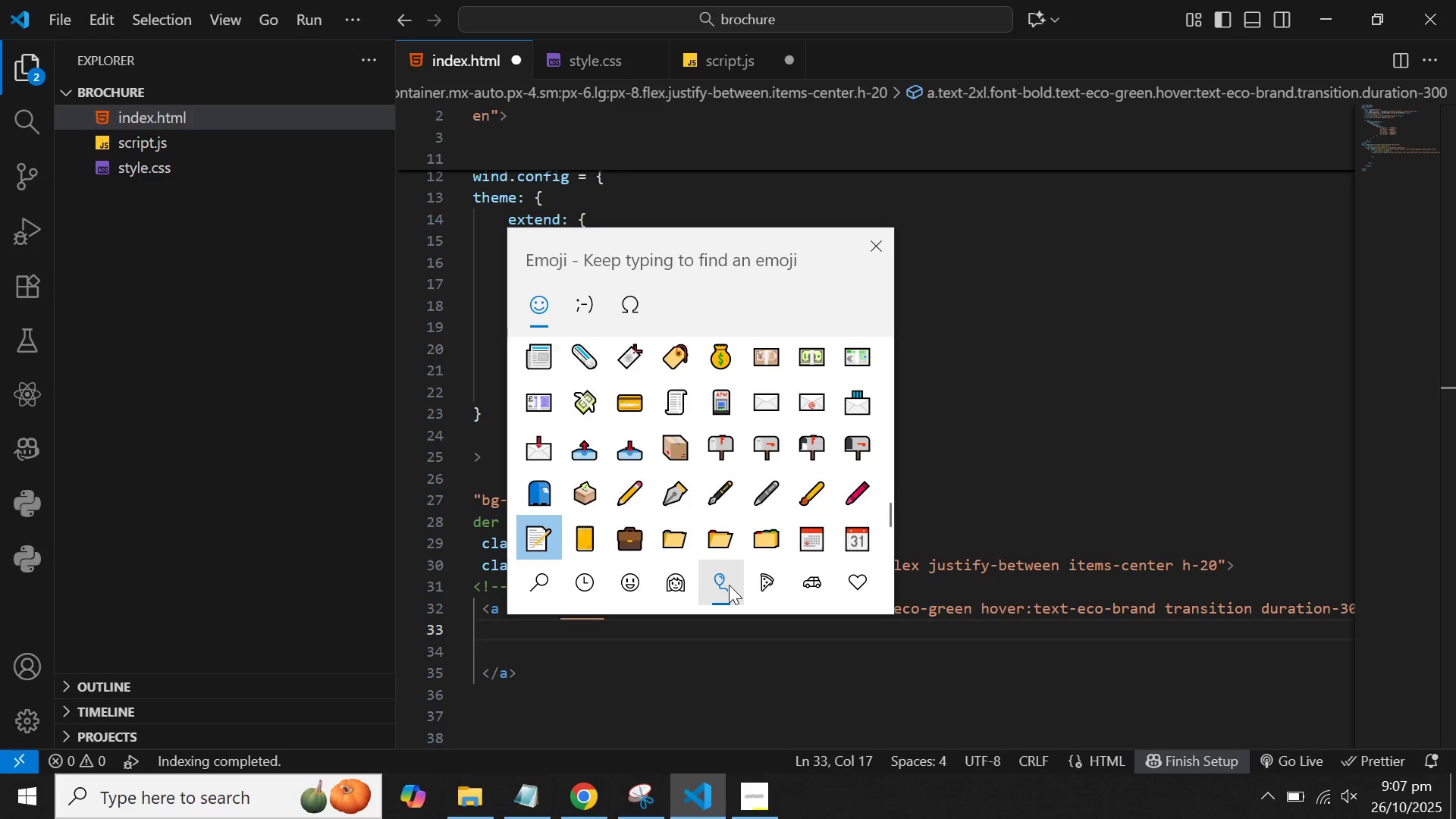 
key(ArrowDown)
 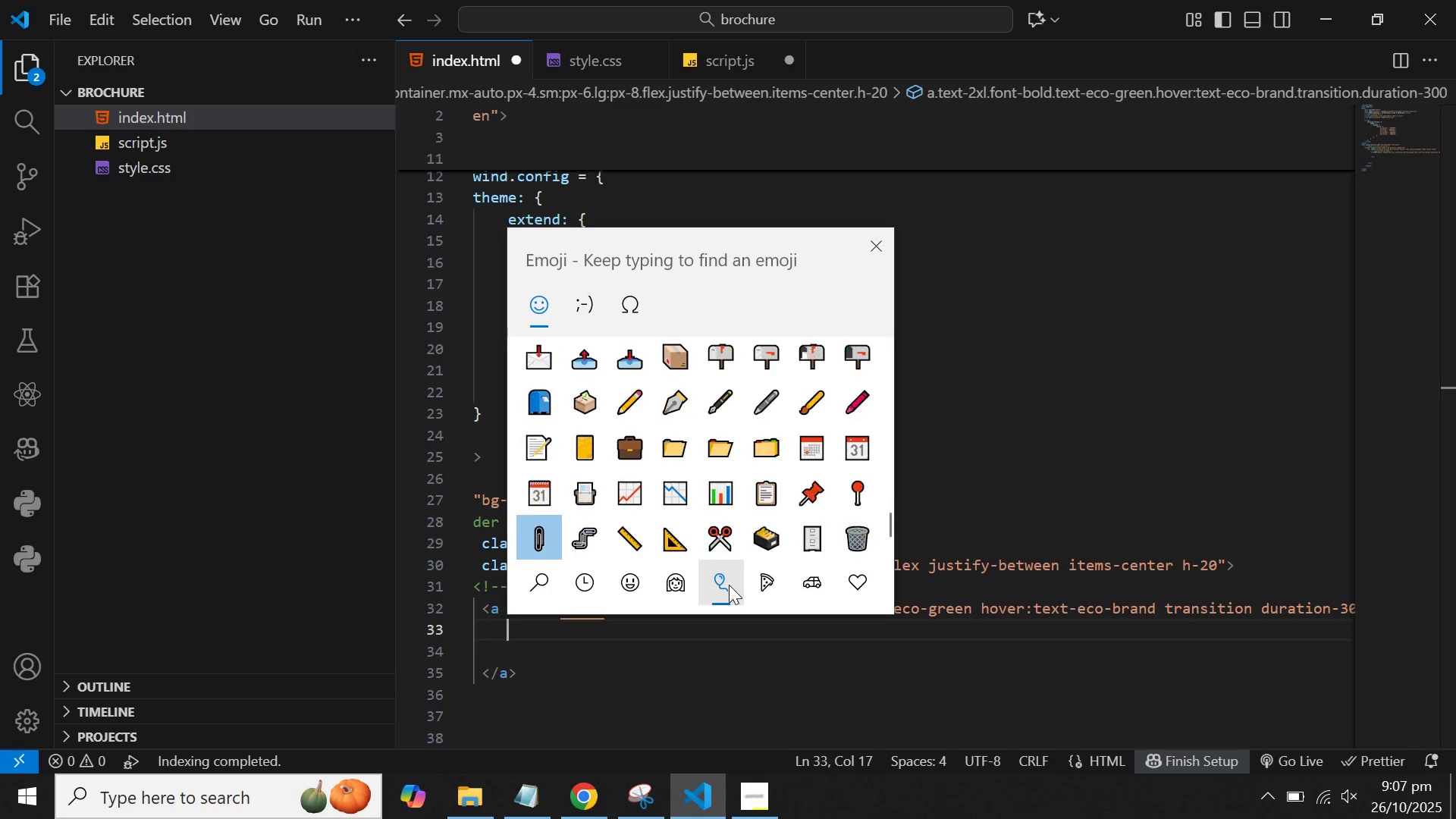 
key(ArrowDown)
 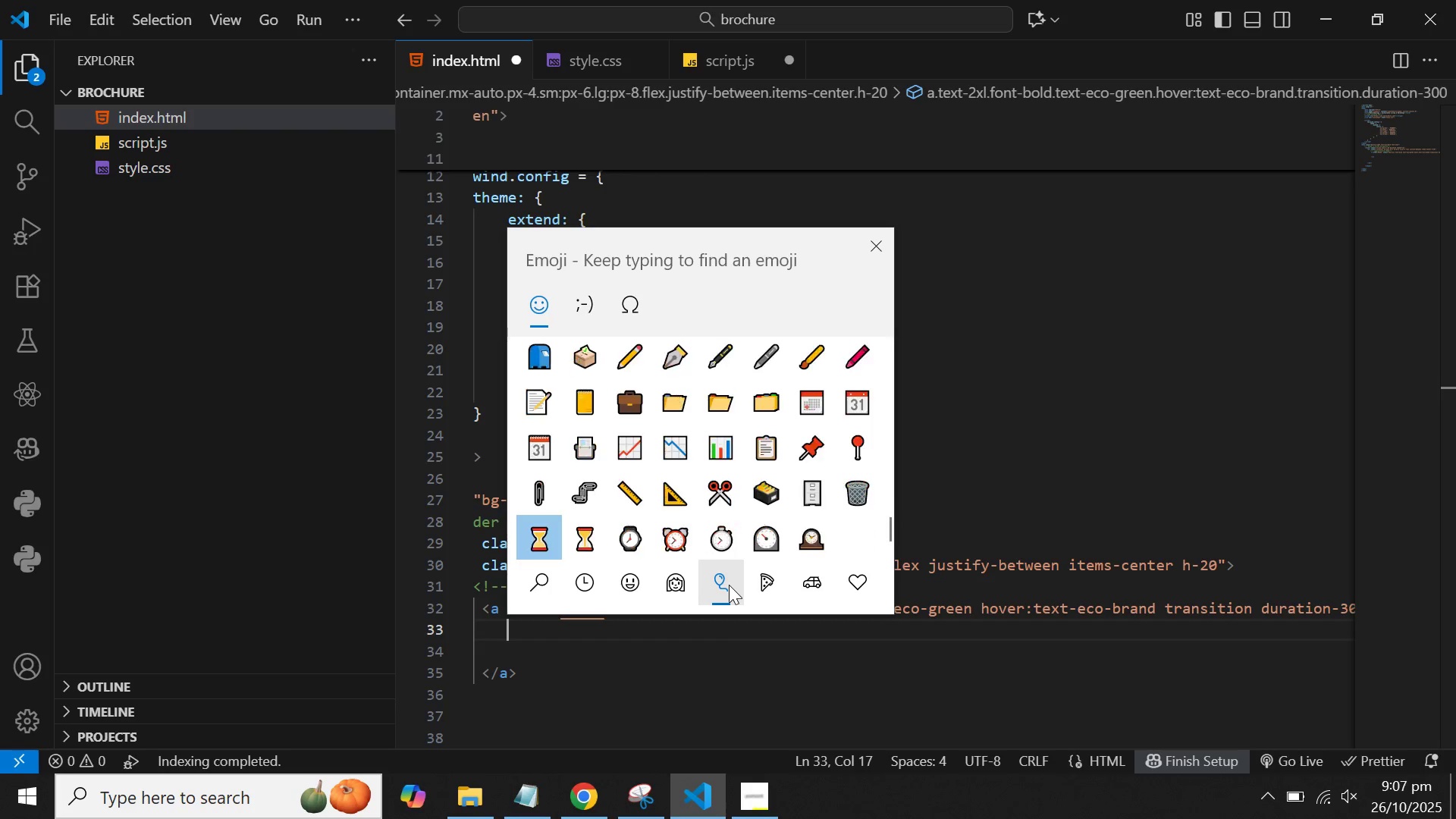 
key(ArrowDown)
 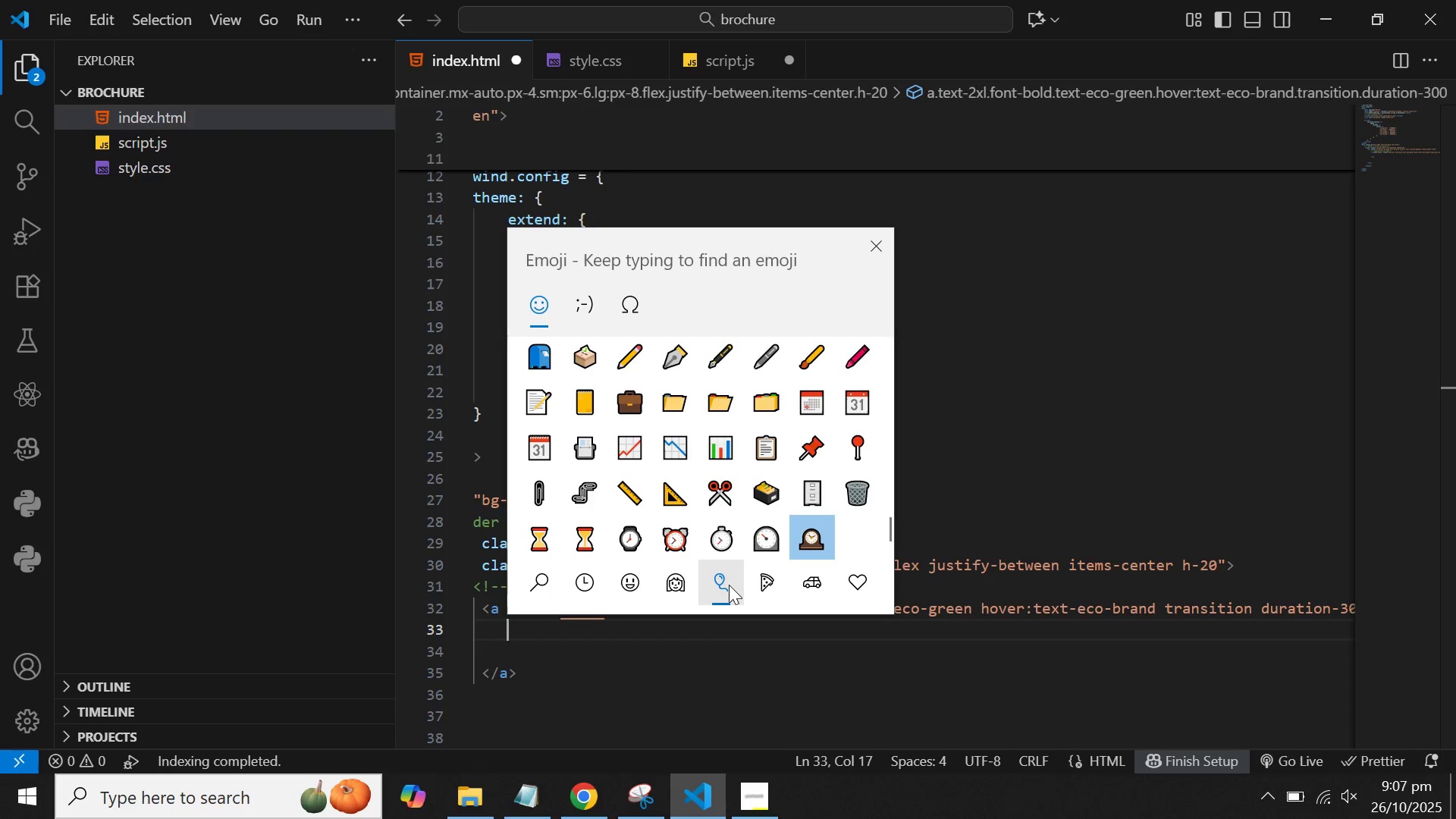 
key(ArrowDown)
 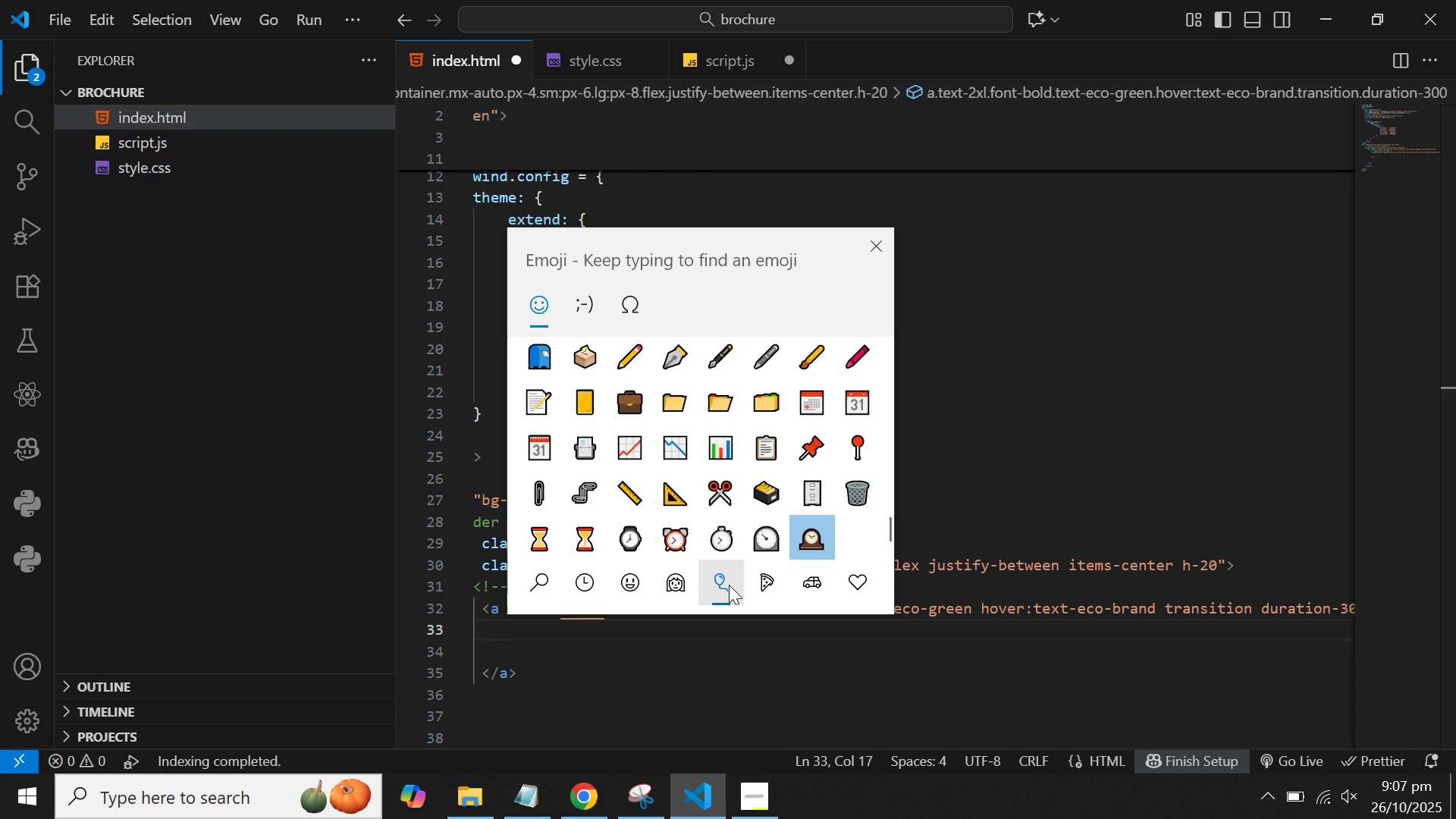 
key(ArrowDown)
 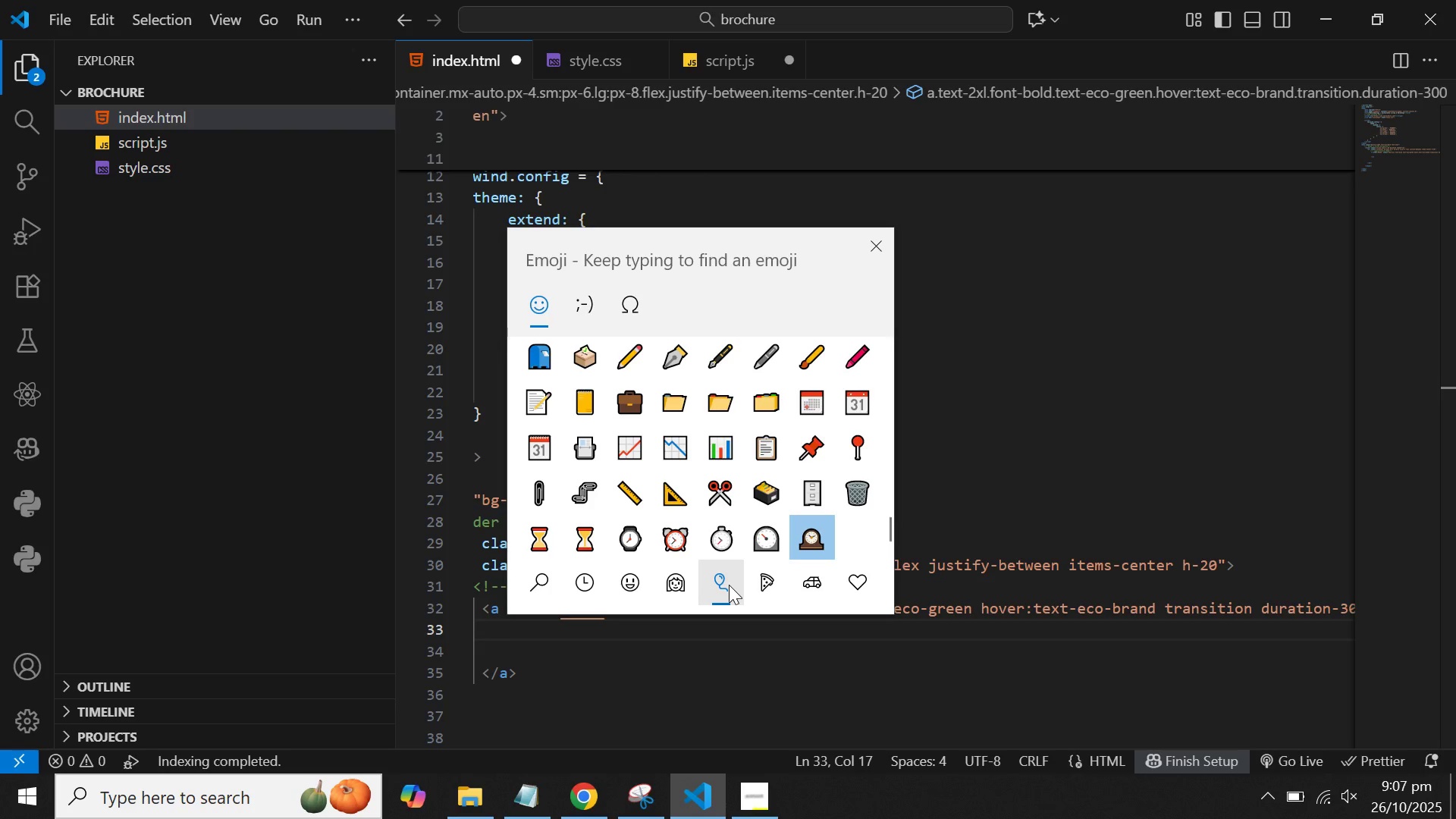 
key(ArrowLeft)
 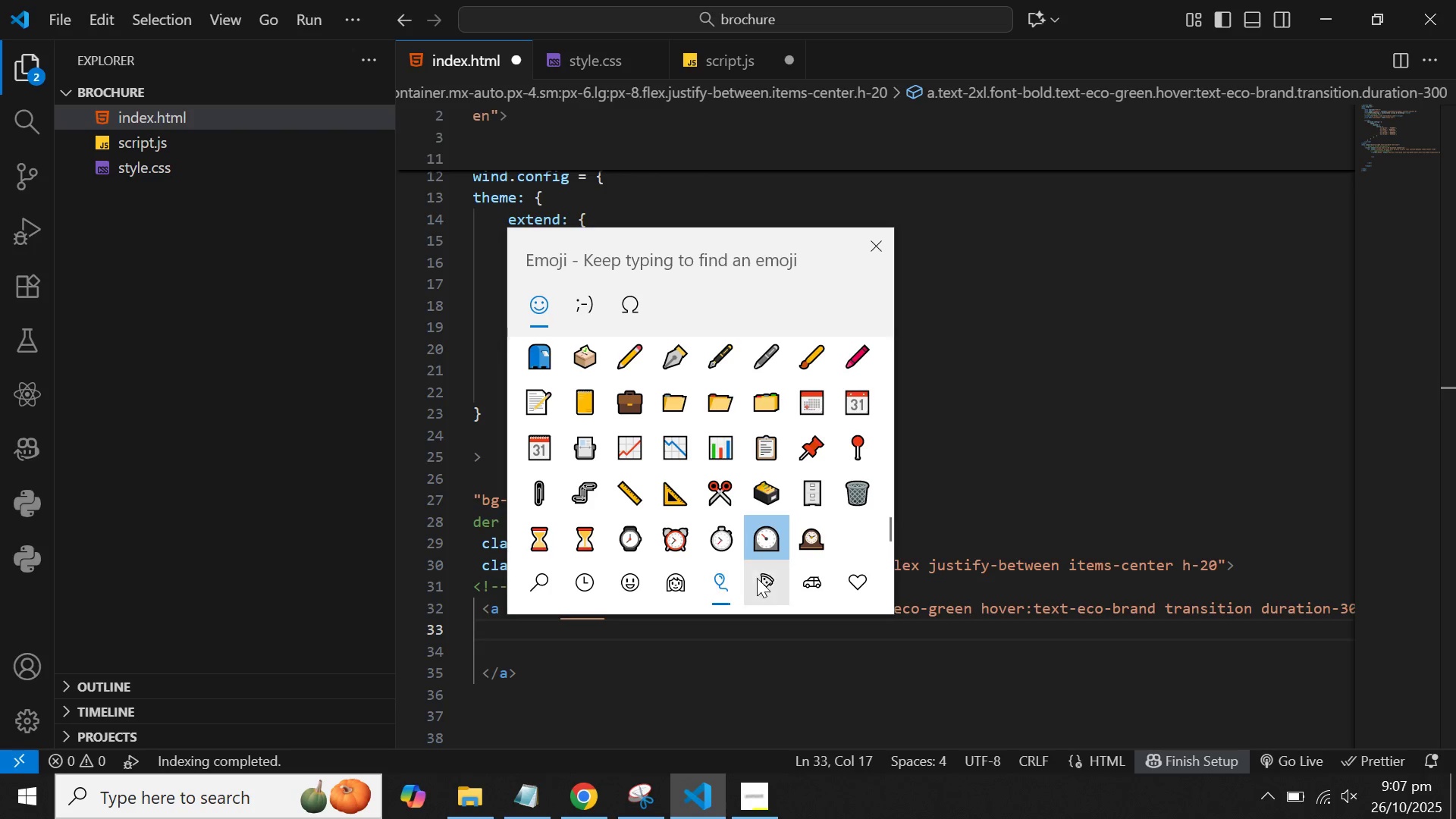 
left_click([770, 578])
 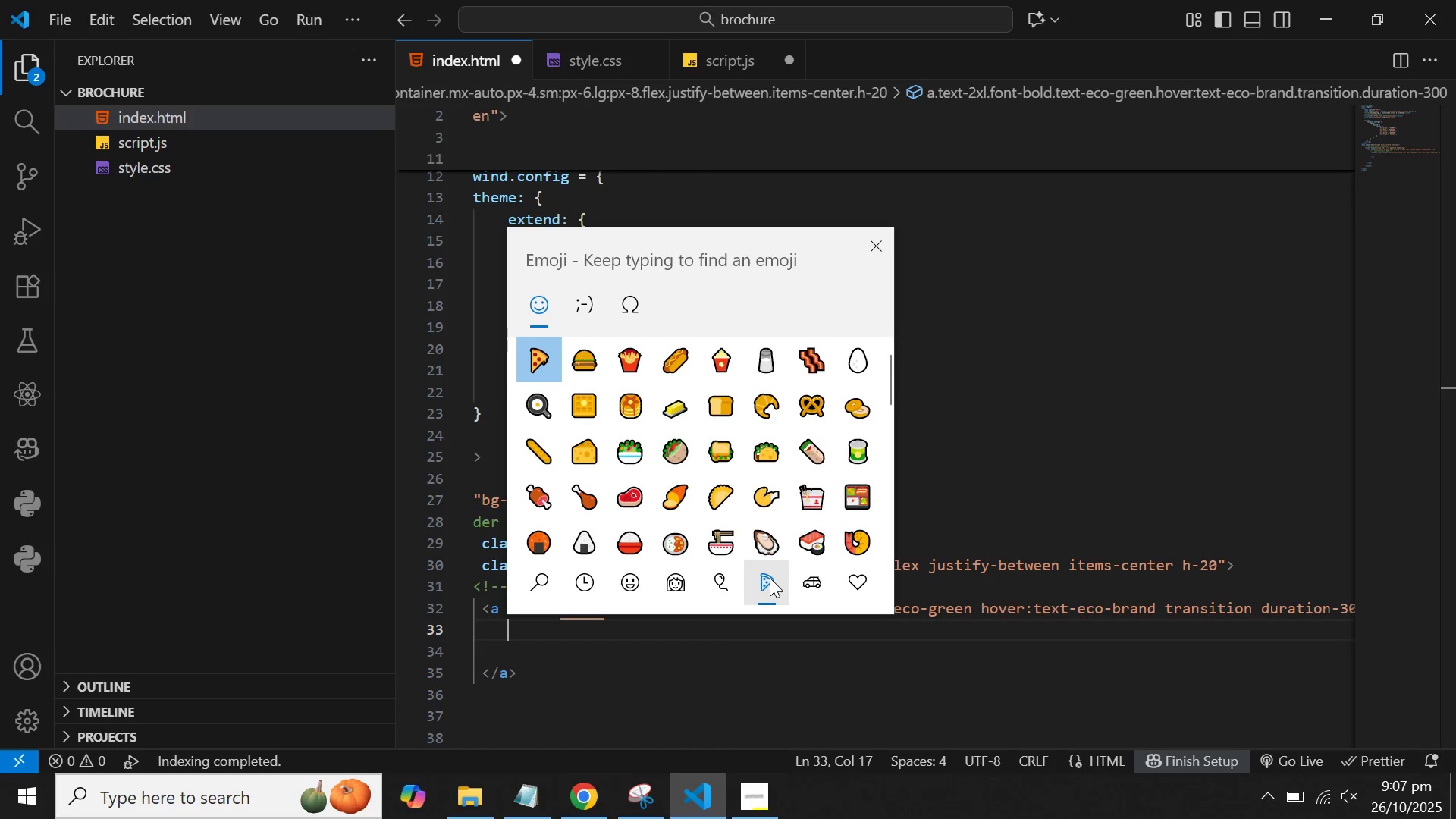 
hold_key(key=ArrowDown, duration=0.84)
 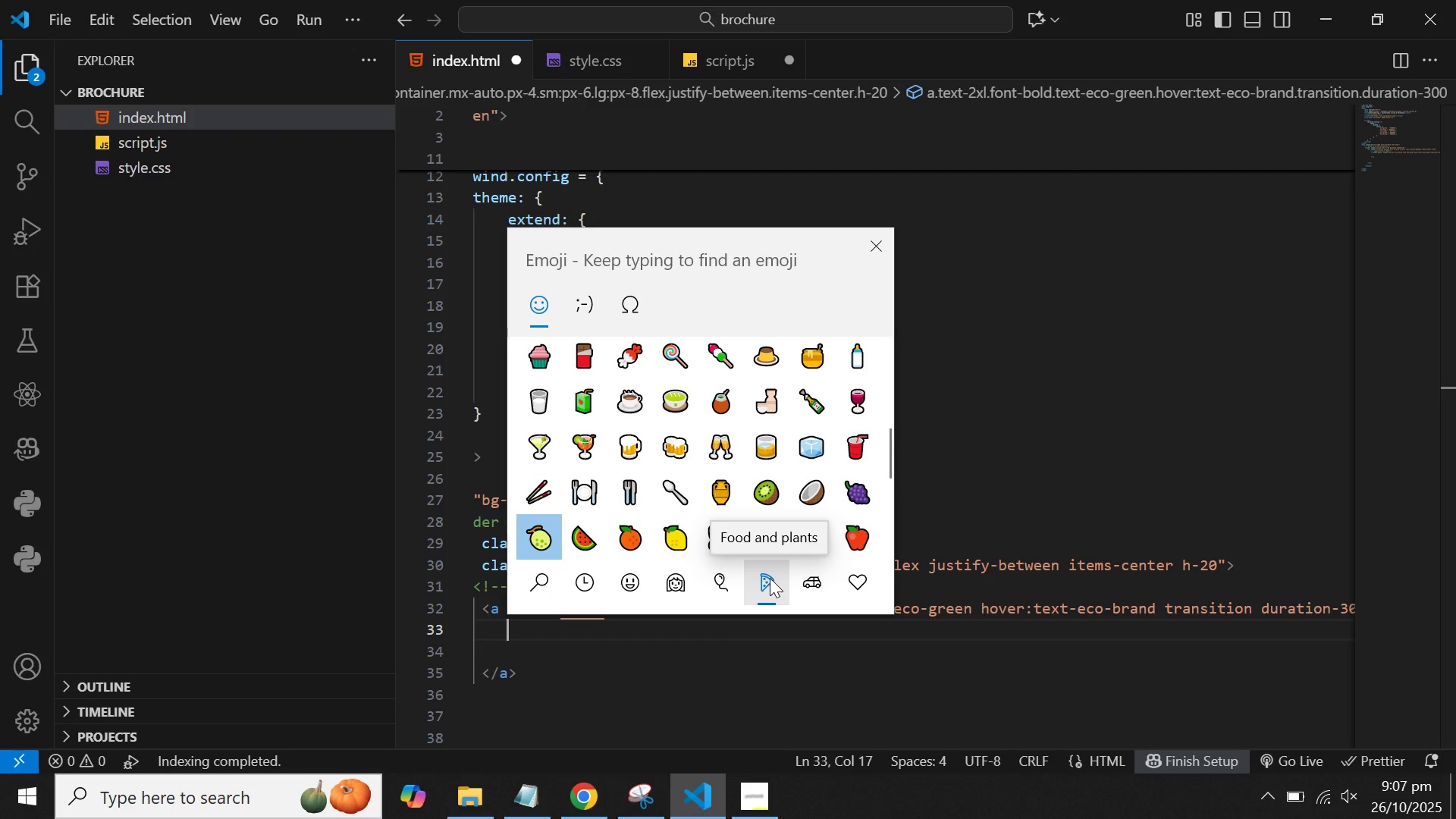 
key(ArrowRight)
 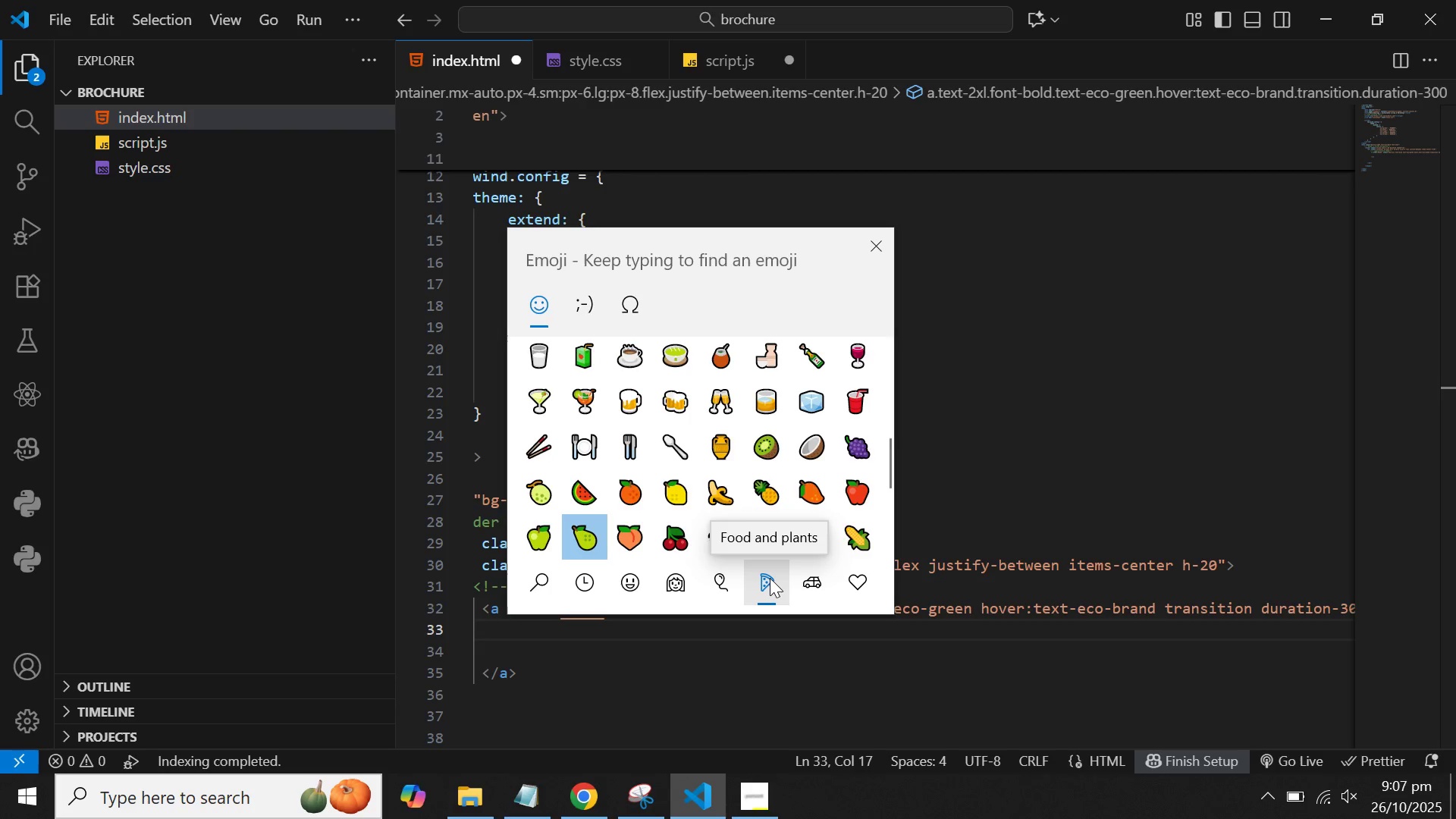 
key(ArrowDown)
 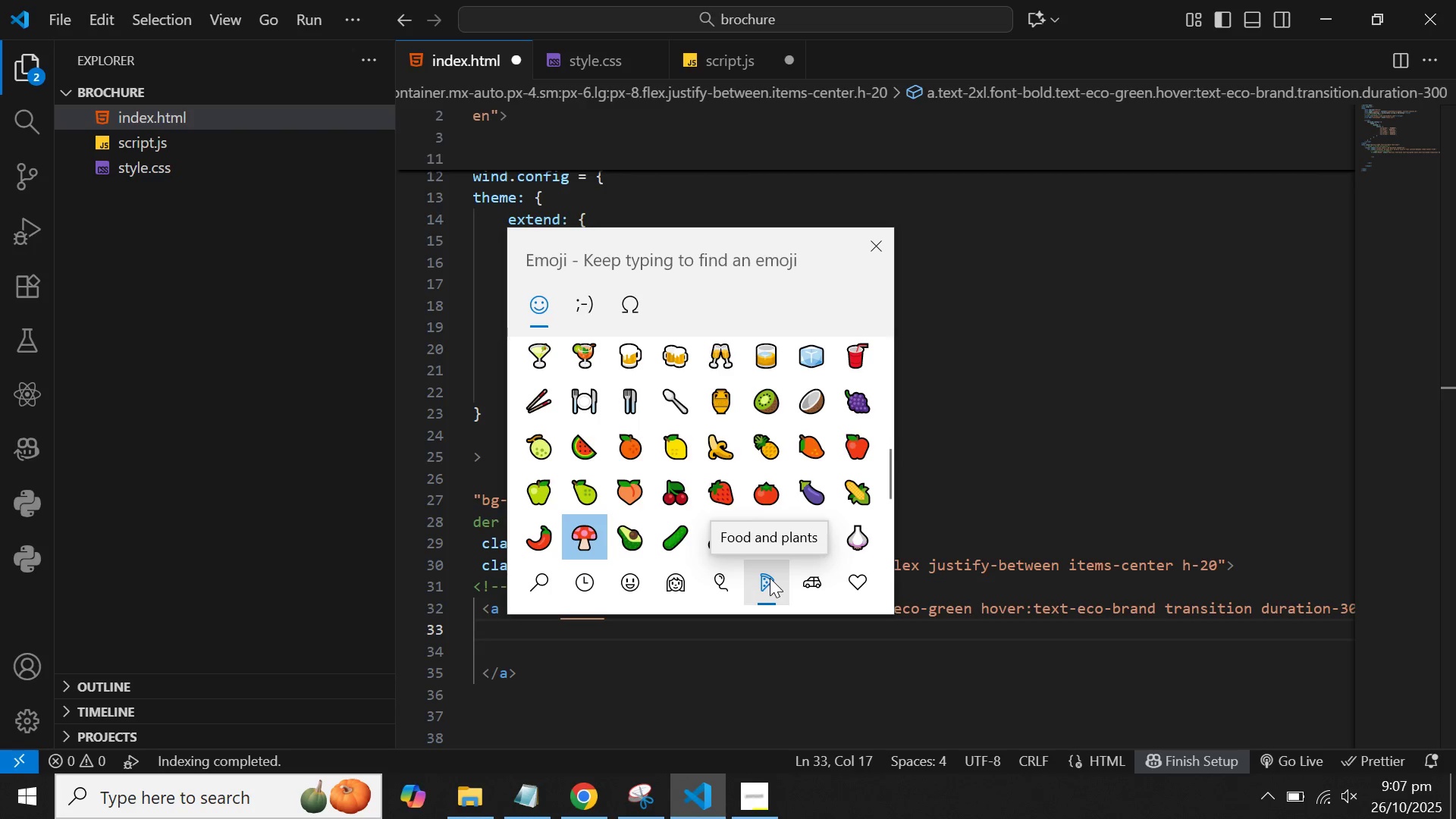 
key(ArrowDown)
 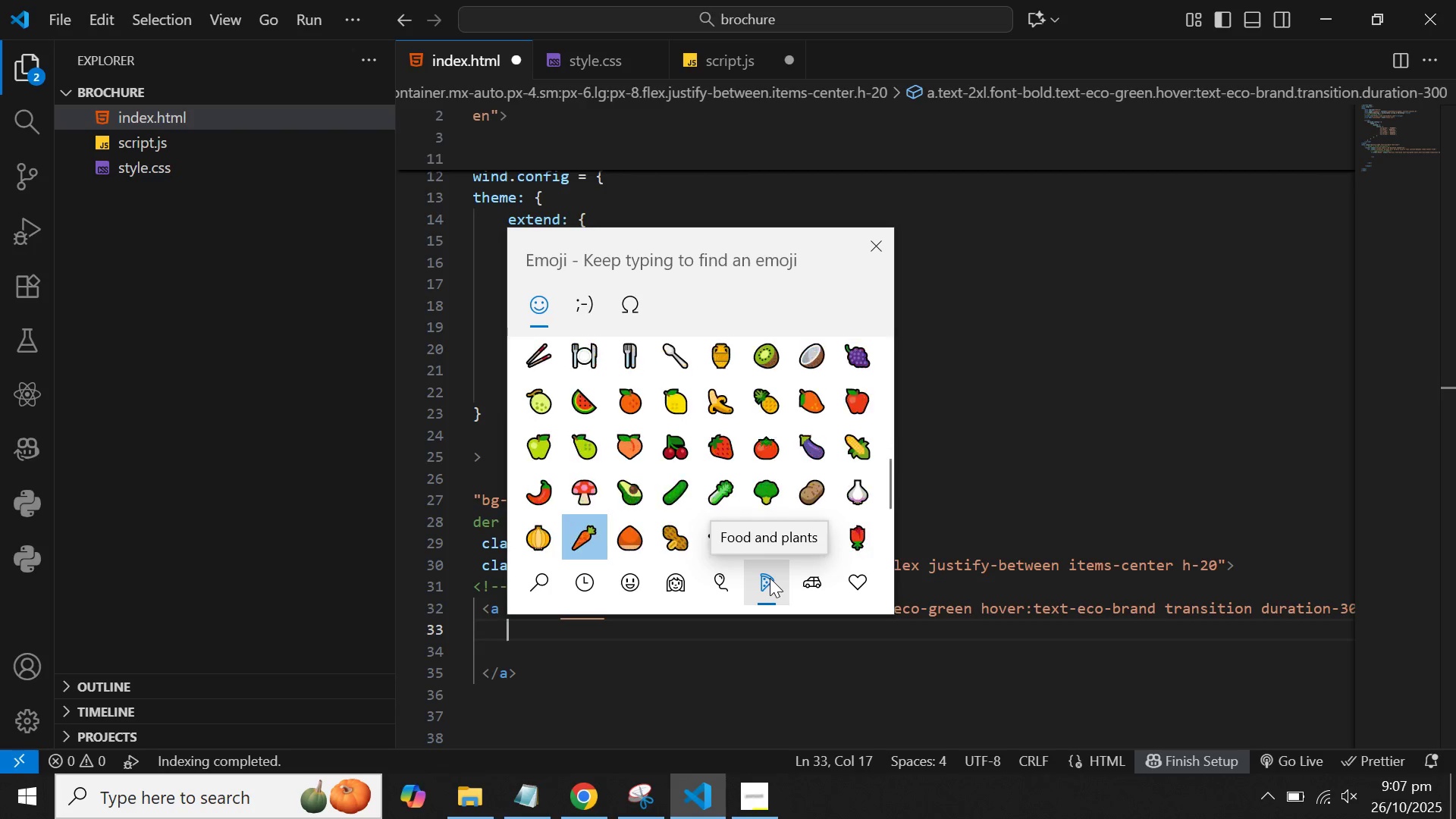 
key(ArrowDown)
 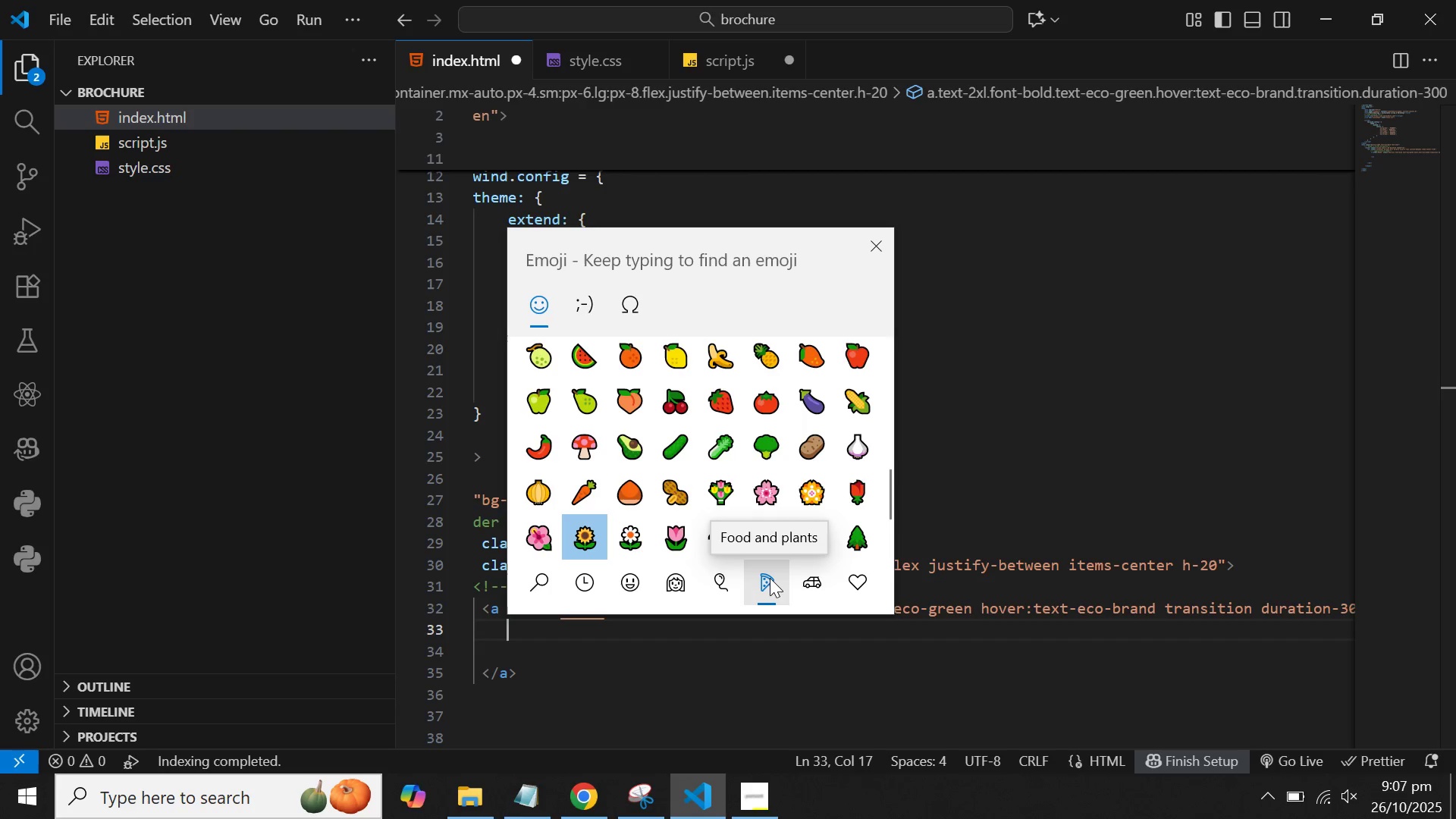 
key(ArrowDown)
 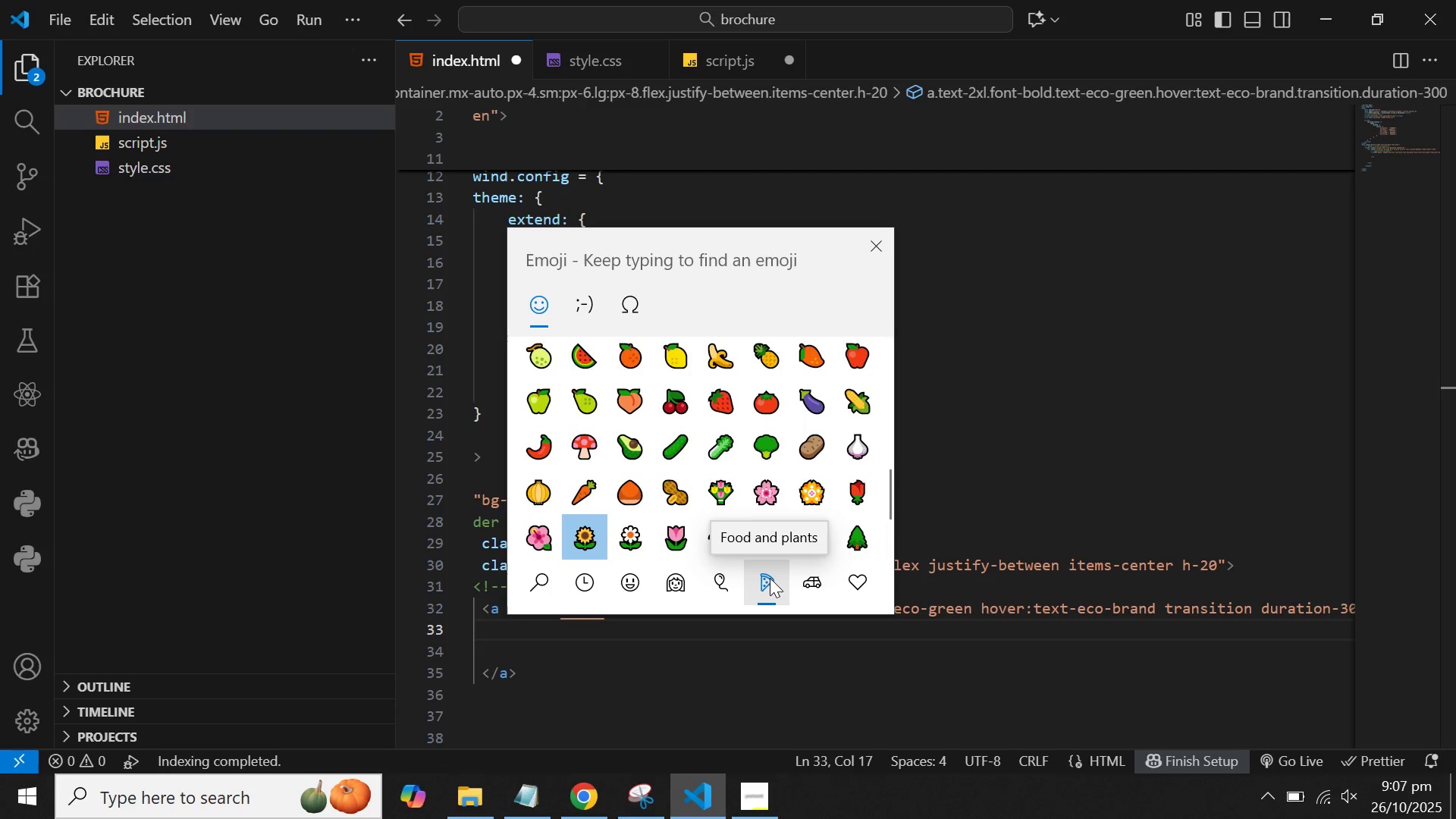 
key(ArrowDown)
 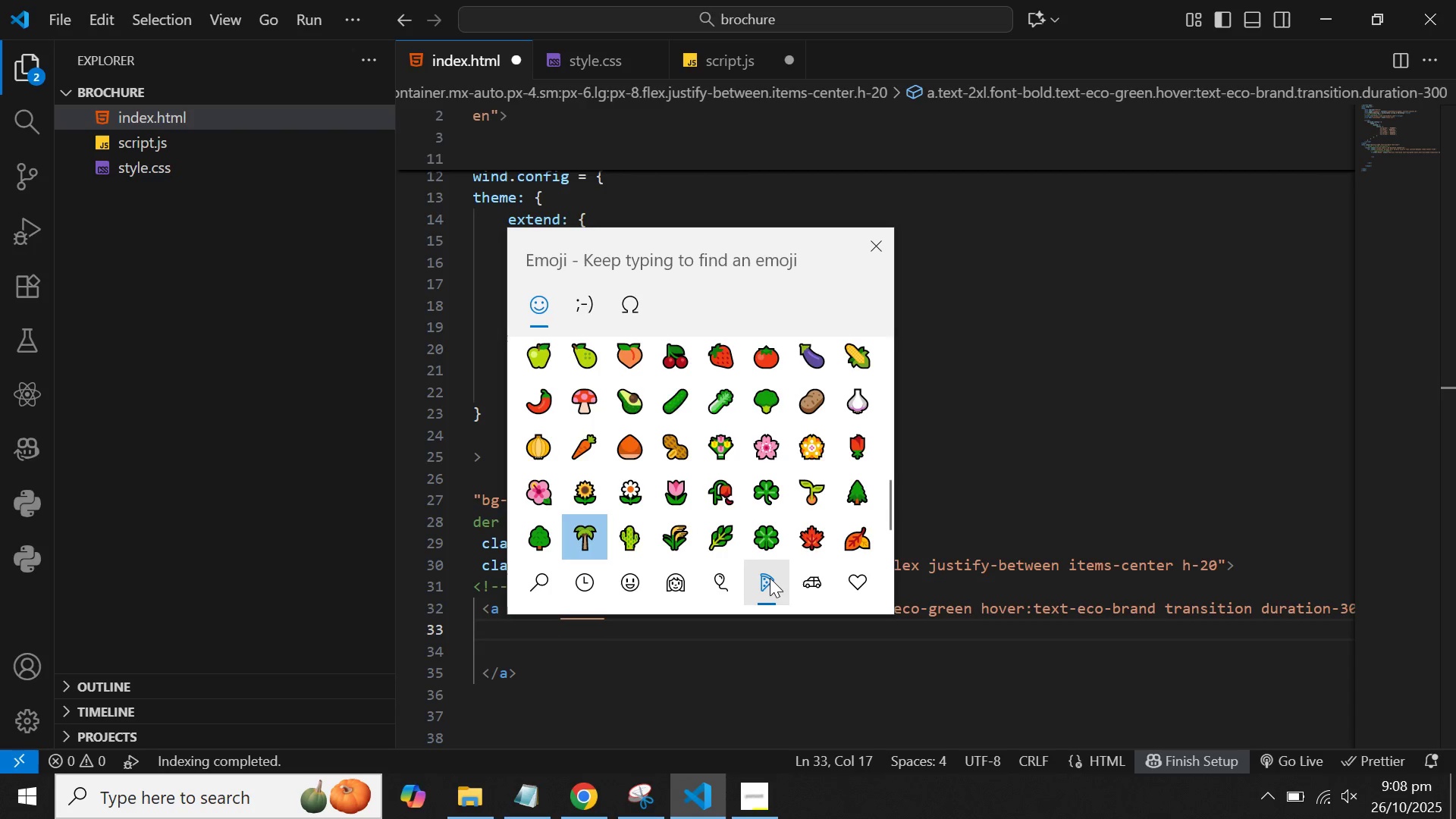 
wait(5.12)
 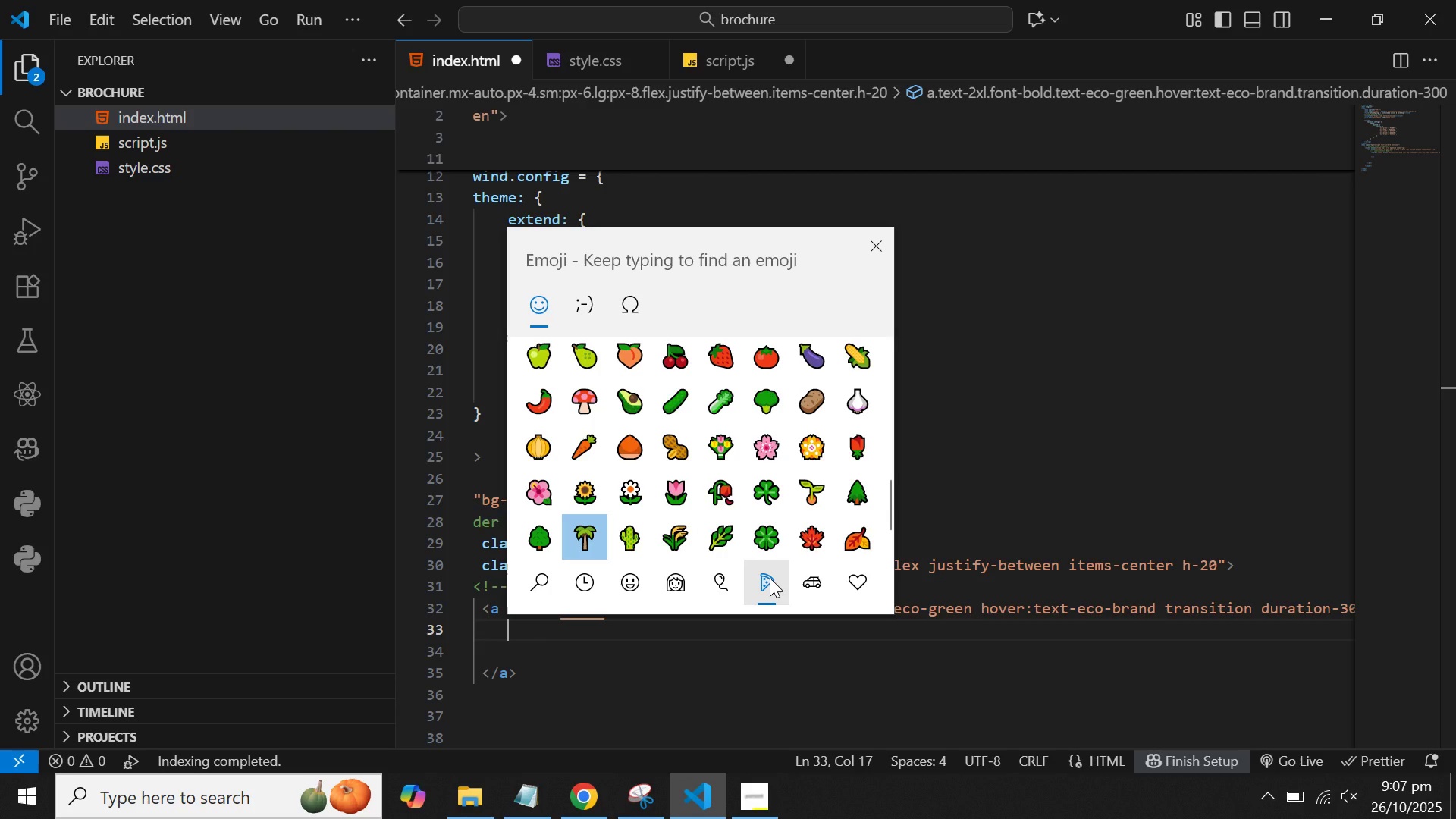 
key(ArrowUp)
 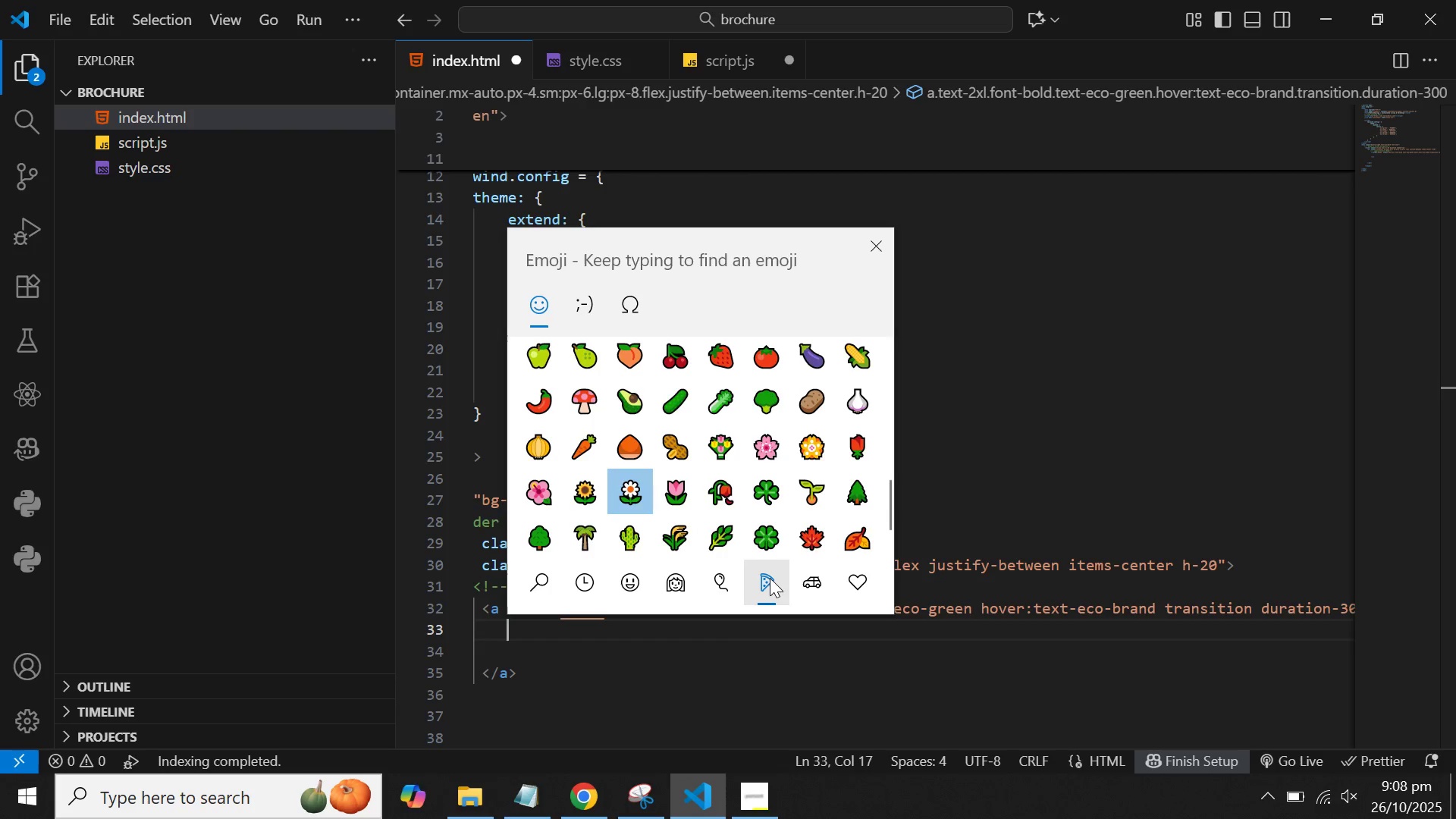 
key(ArrowRight)
 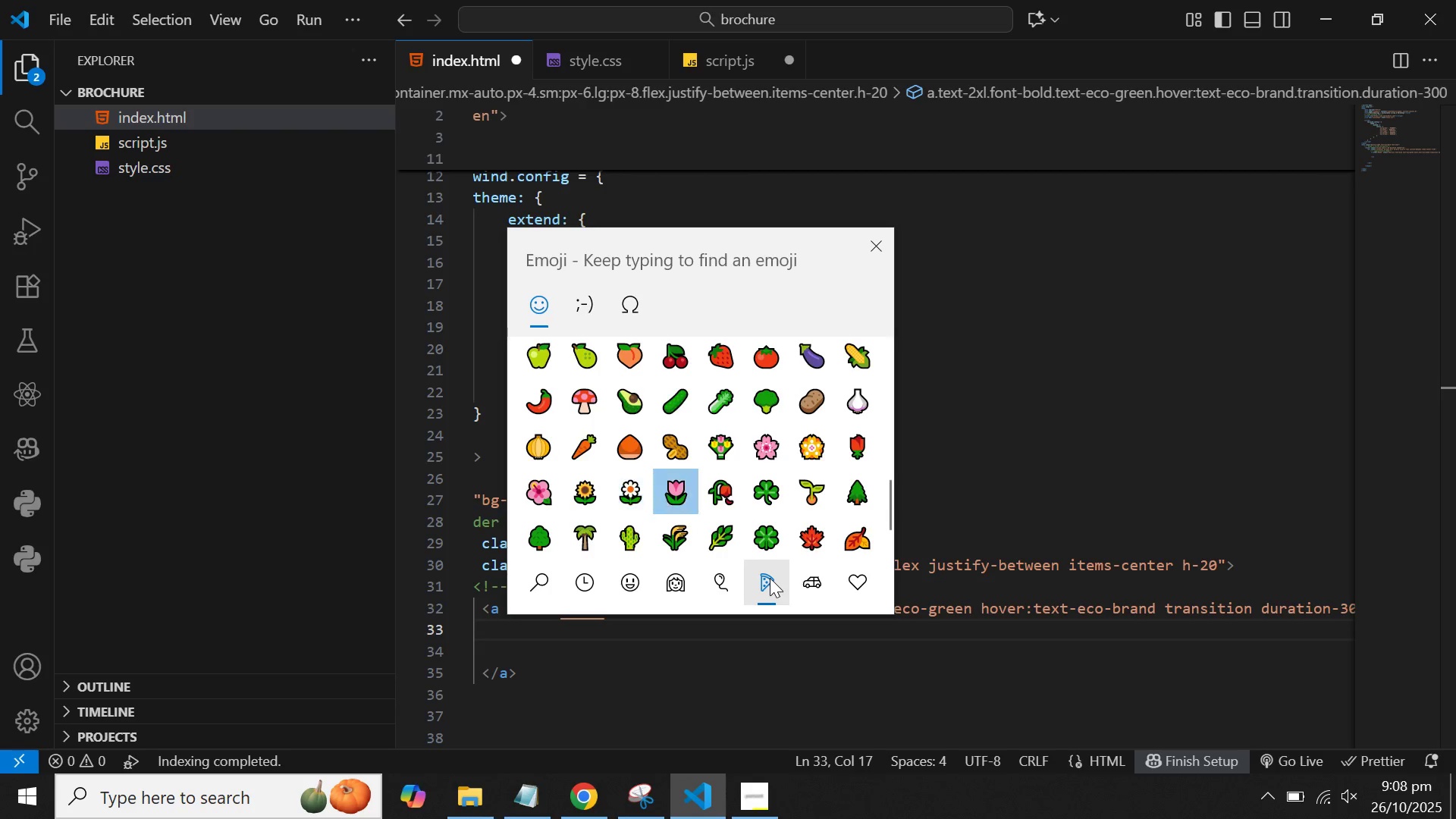 
key(ArrowRight)
 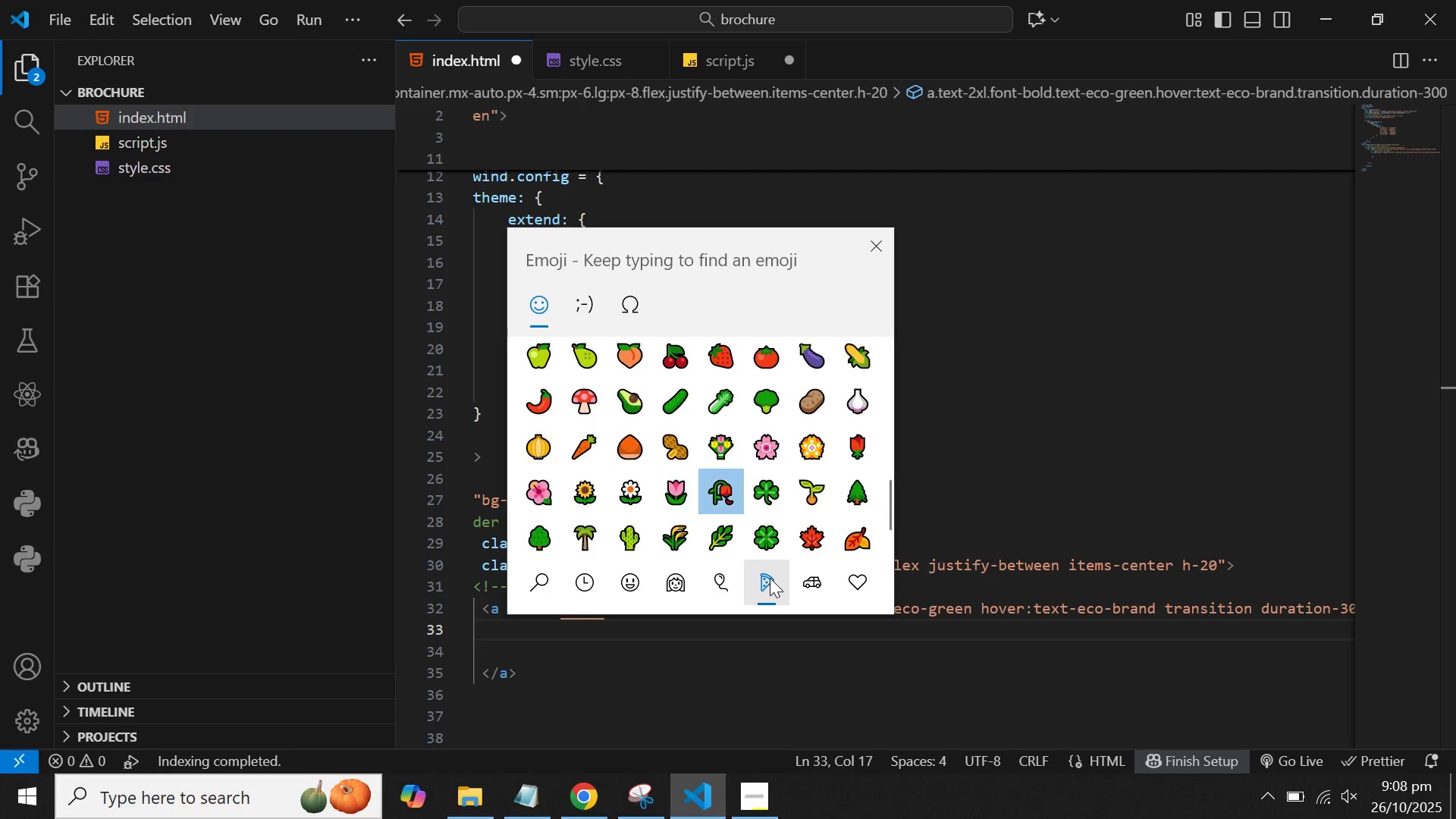 
key(ArrowRight)
 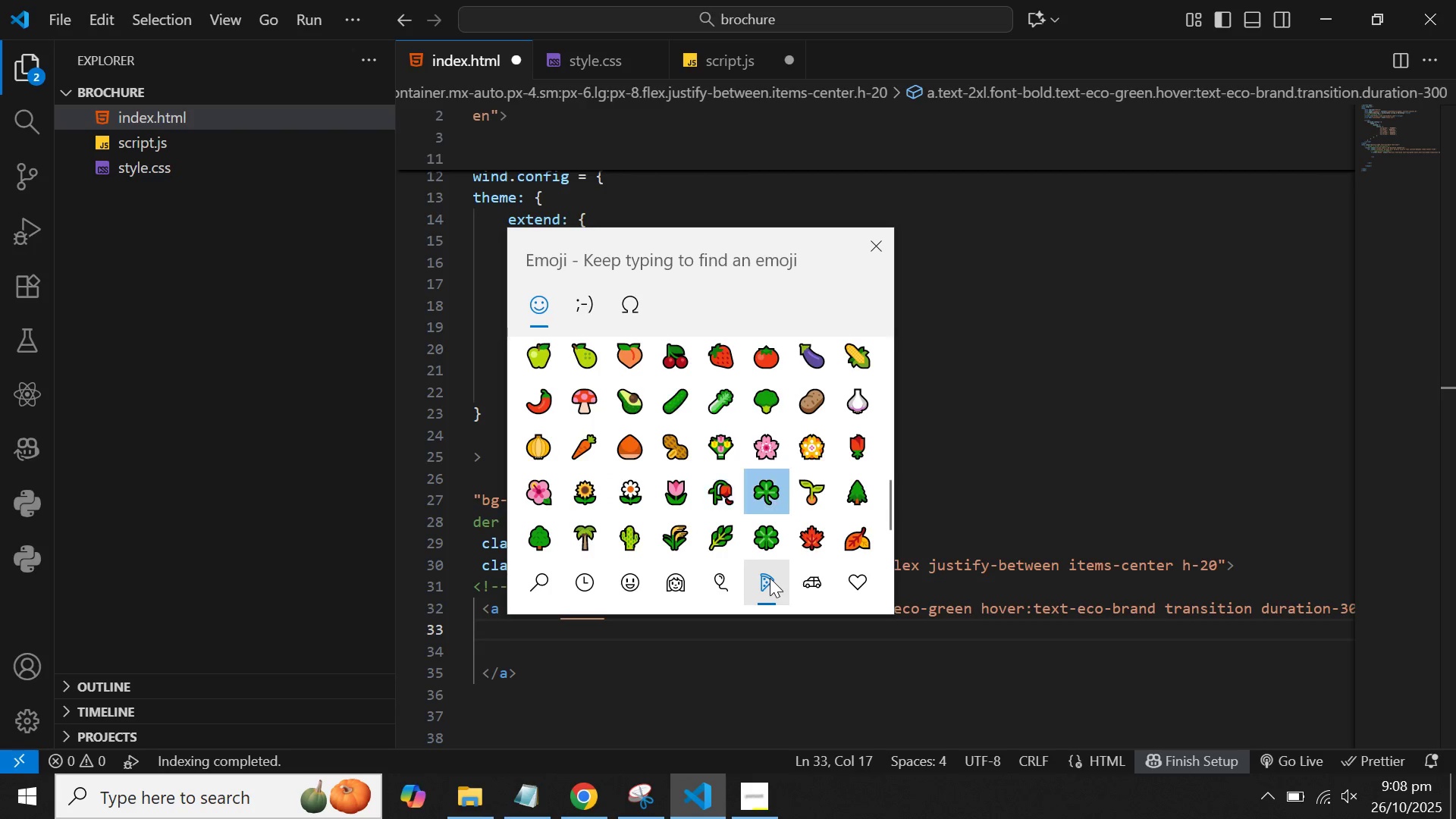 
key(ArrowRight)
 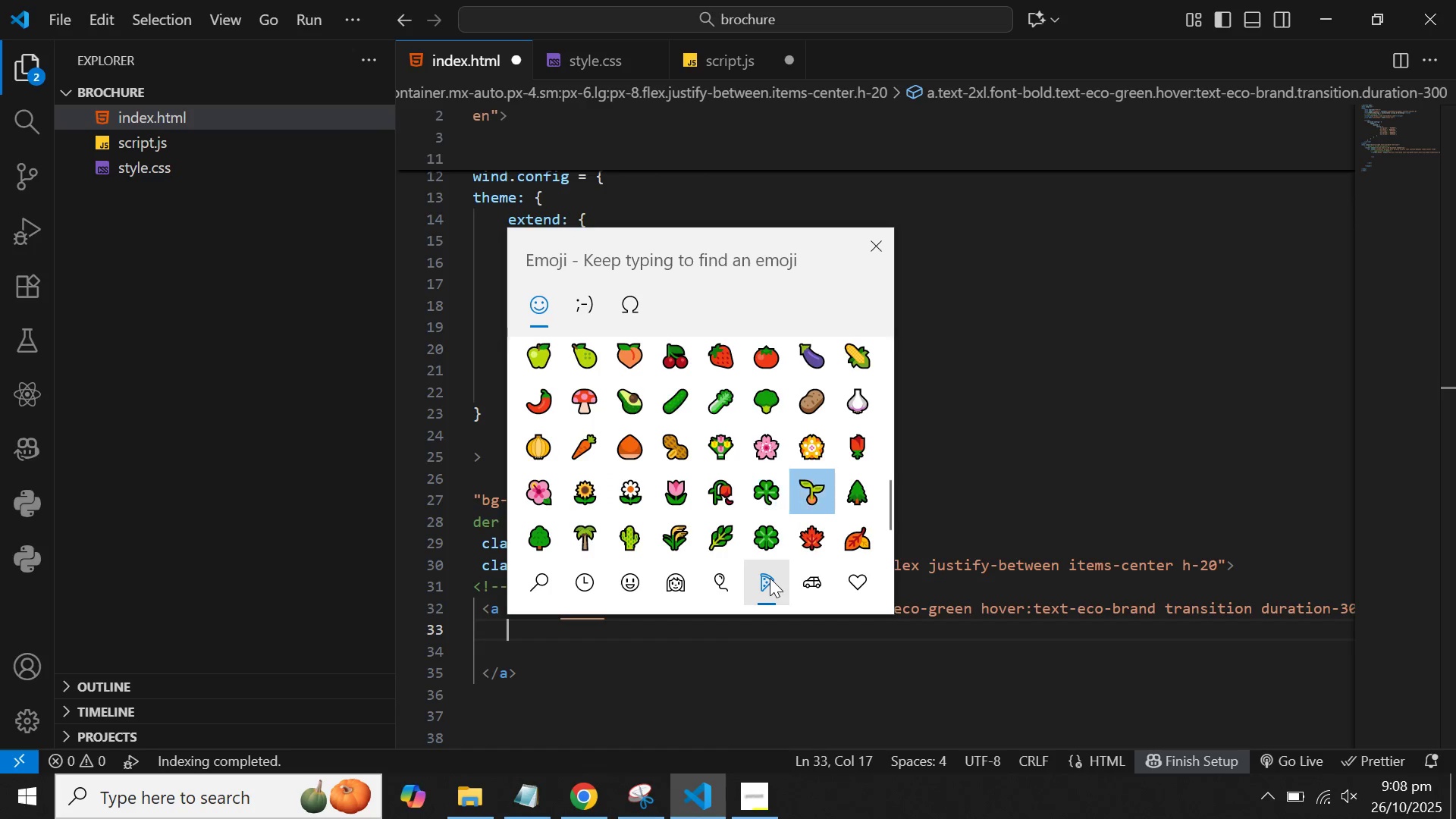 
key(ArrowRight)
 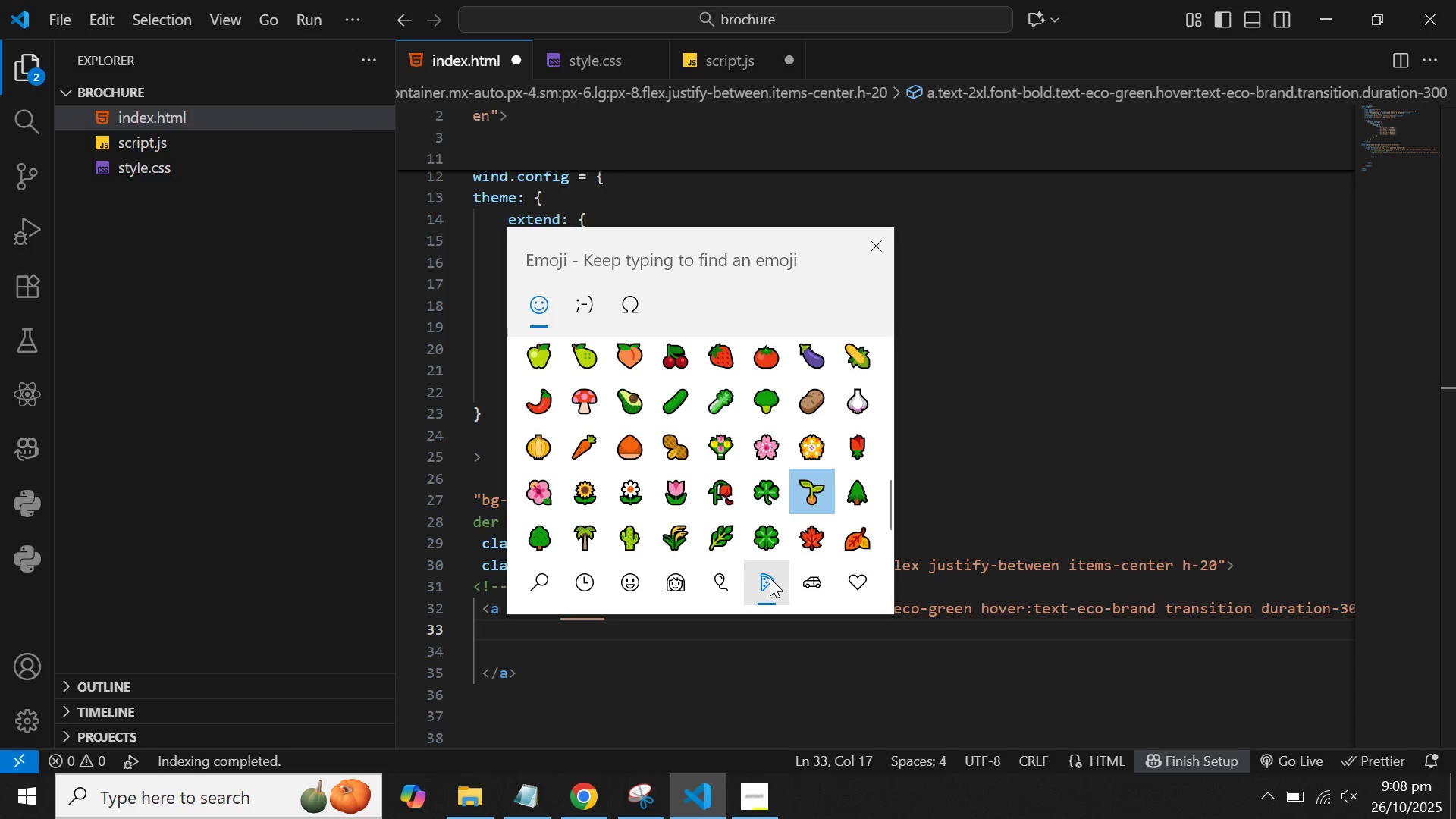 
key(Enter)
 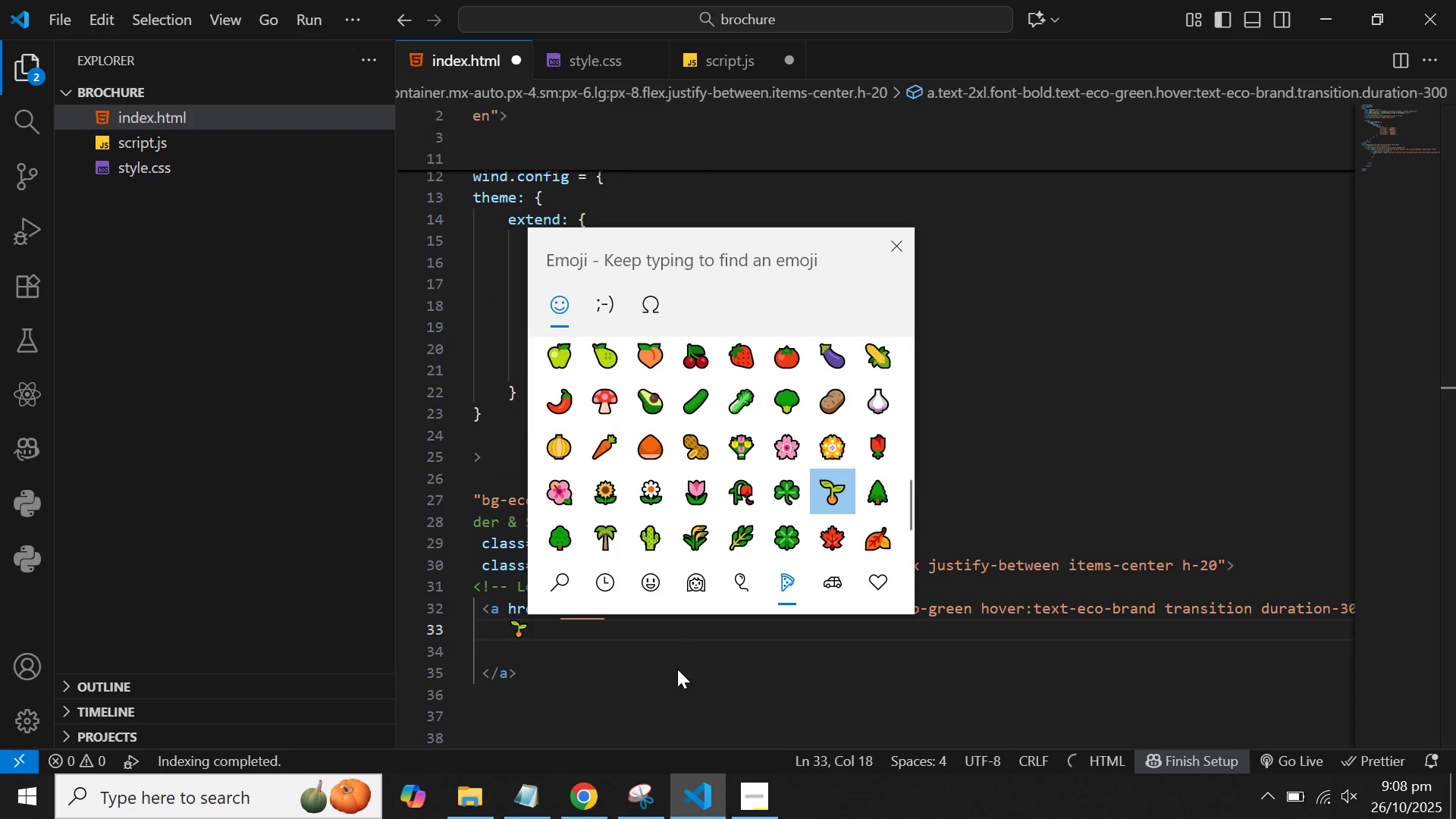 
left_click([677, 673])
 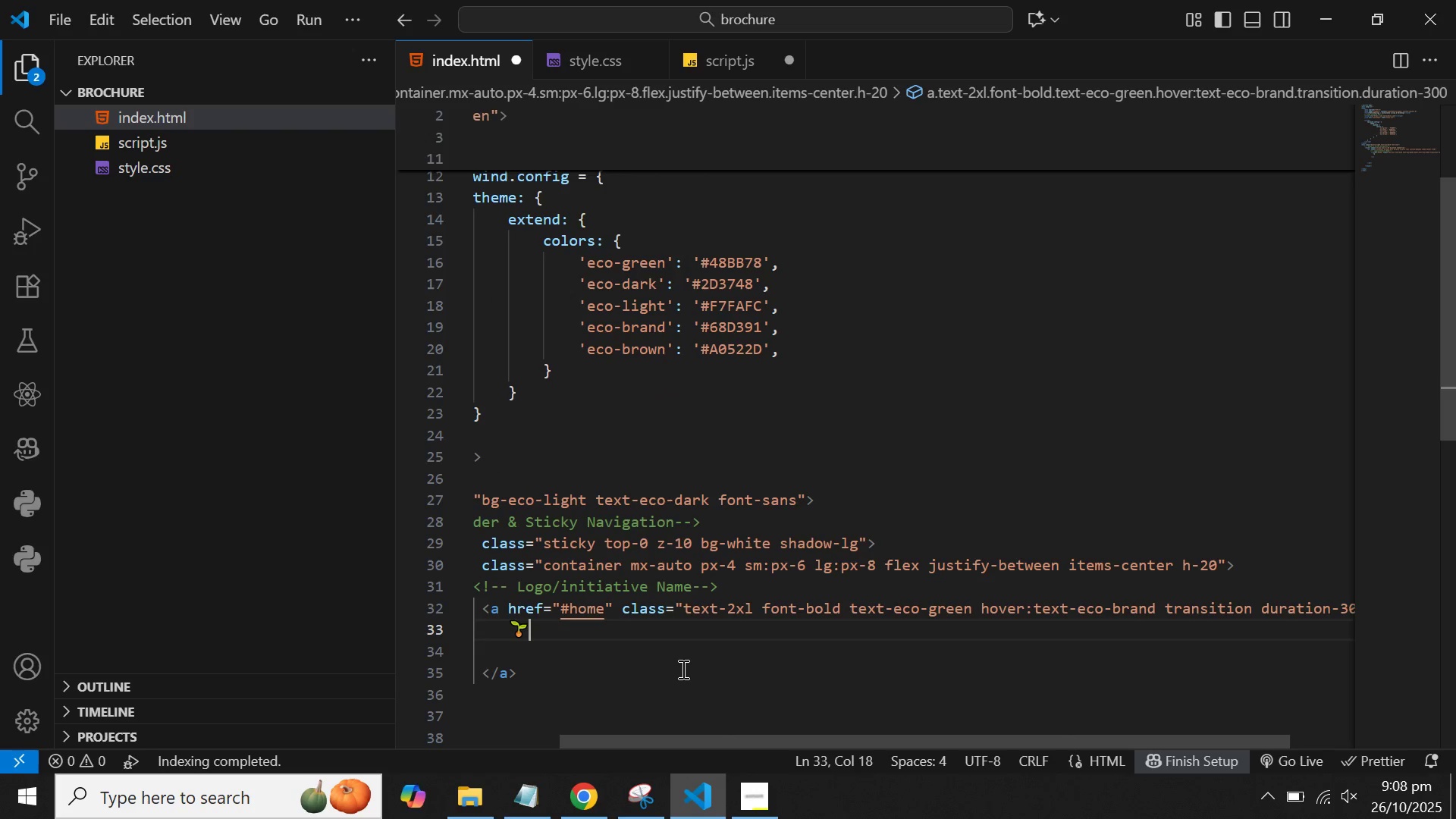 
type( NatureSprings)
 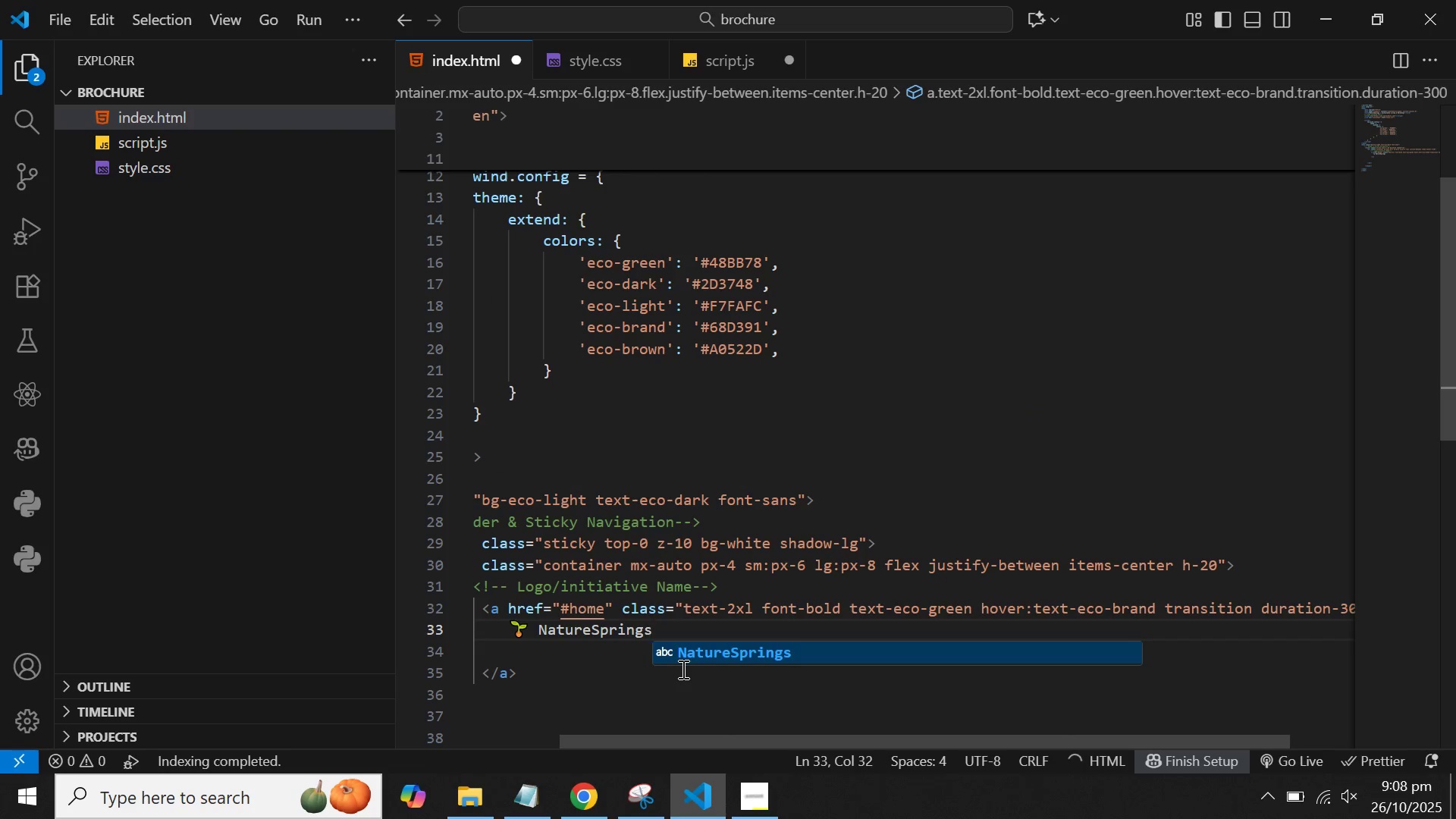 
key(ArrowDown)
 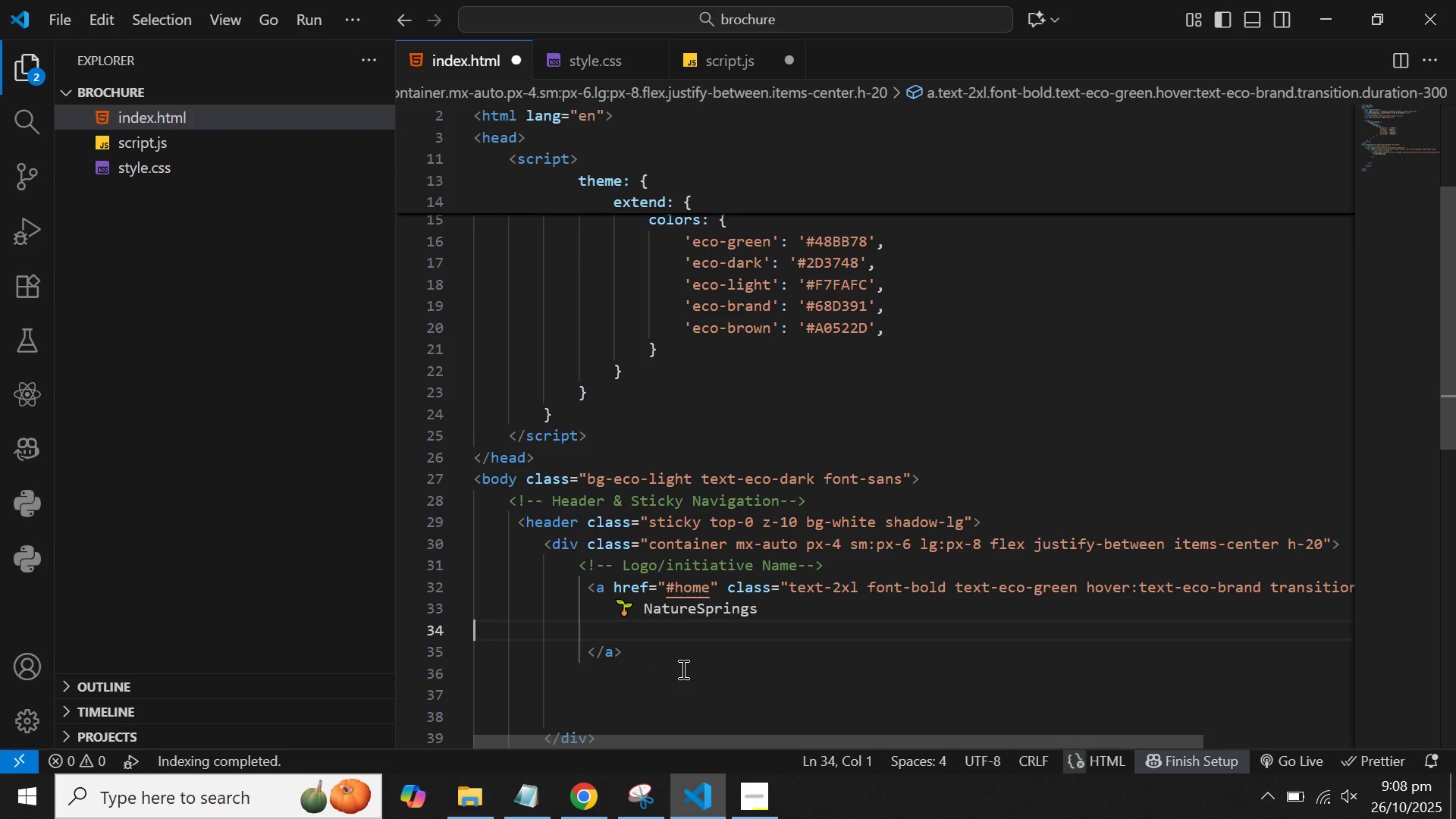 
key(Backspace)
type( garde)
key(Backspace)
key(Backspace)
key(Backspace)
key(Backspace)
key(Backspace)
 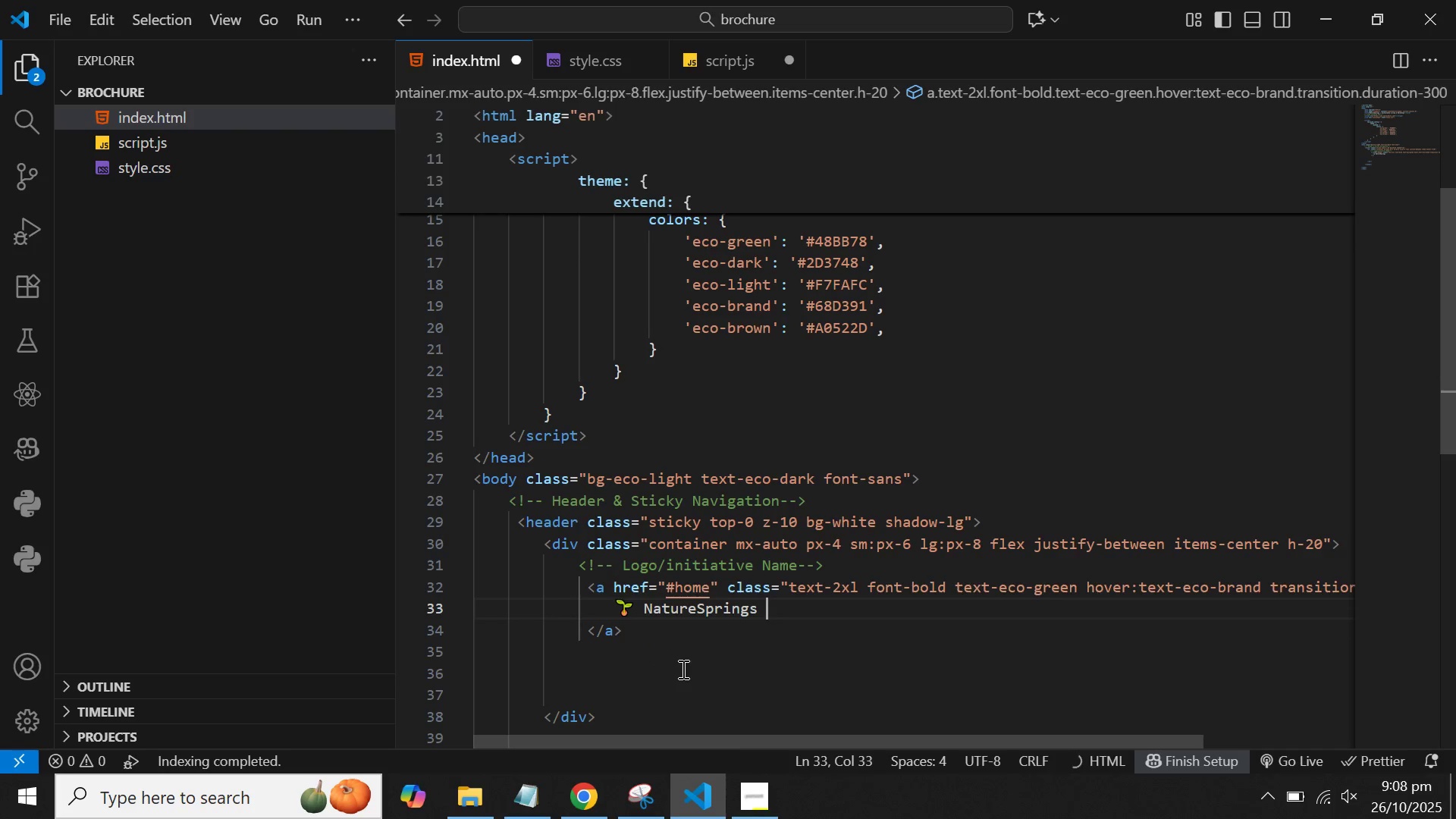 
hold_key(key=ShiftLeft, duration=1.53)
 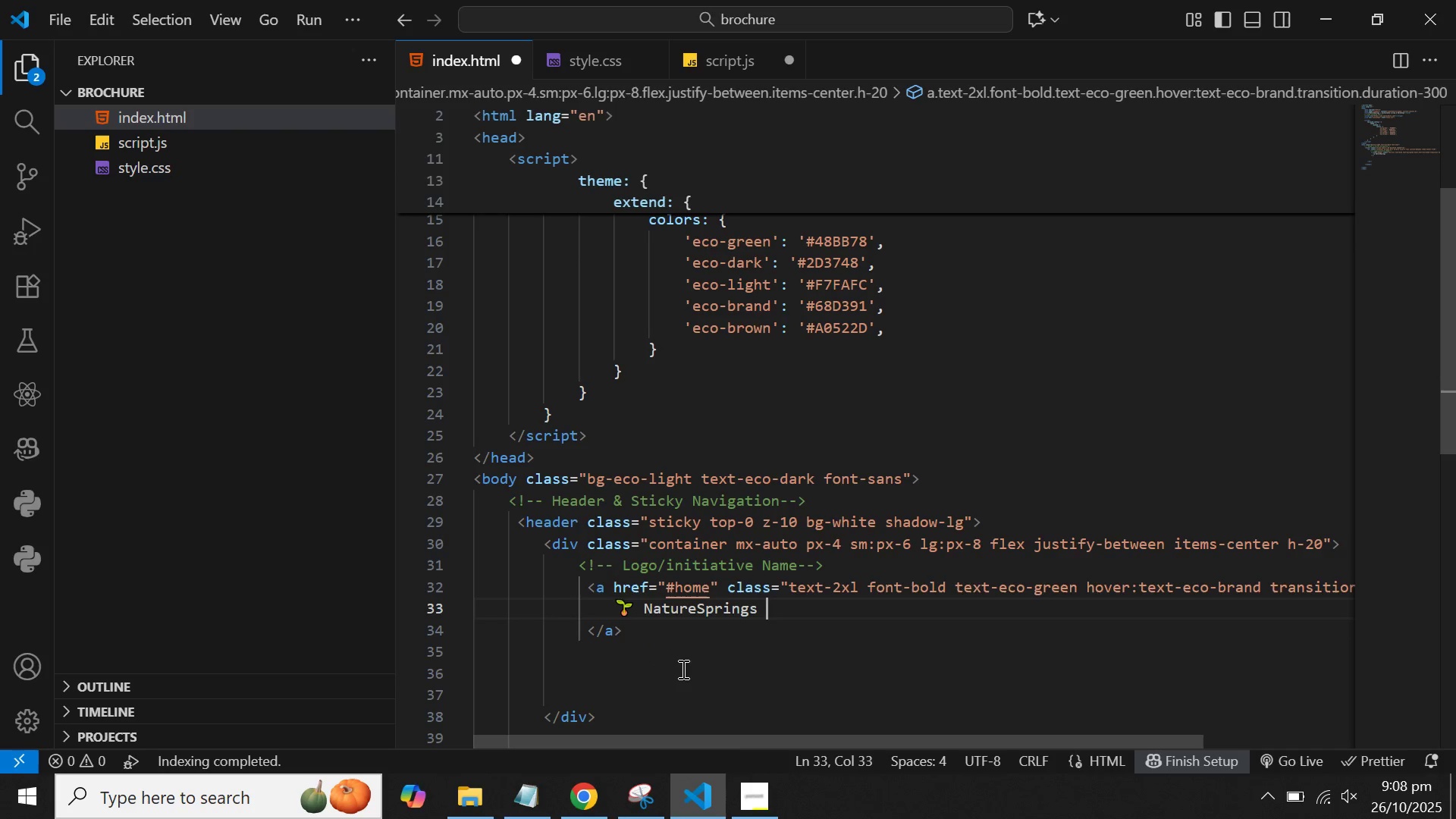 
type(Botanical Garrdeb)
key(Backspace)
type(n)
 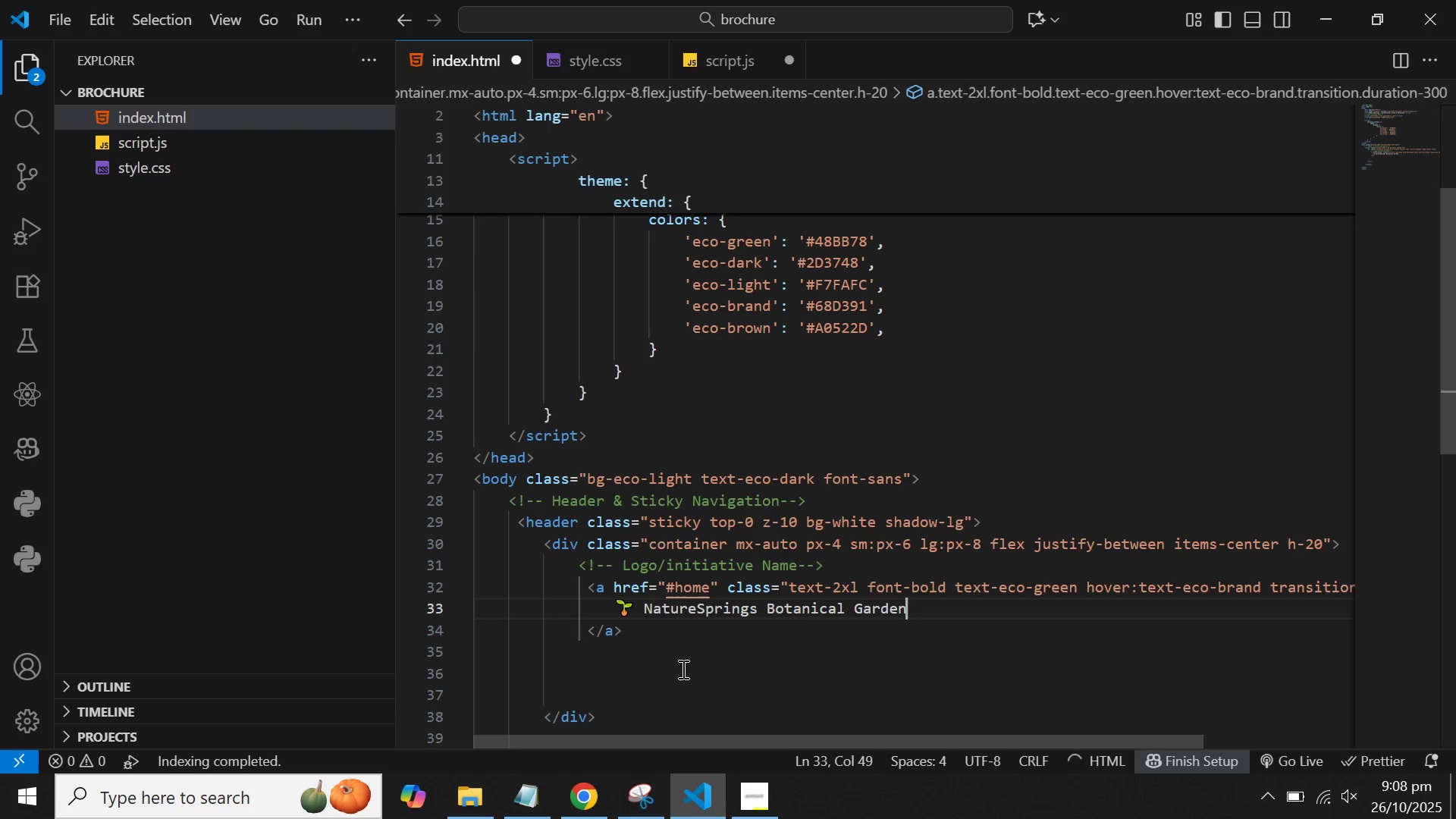 
key(Control+S)
 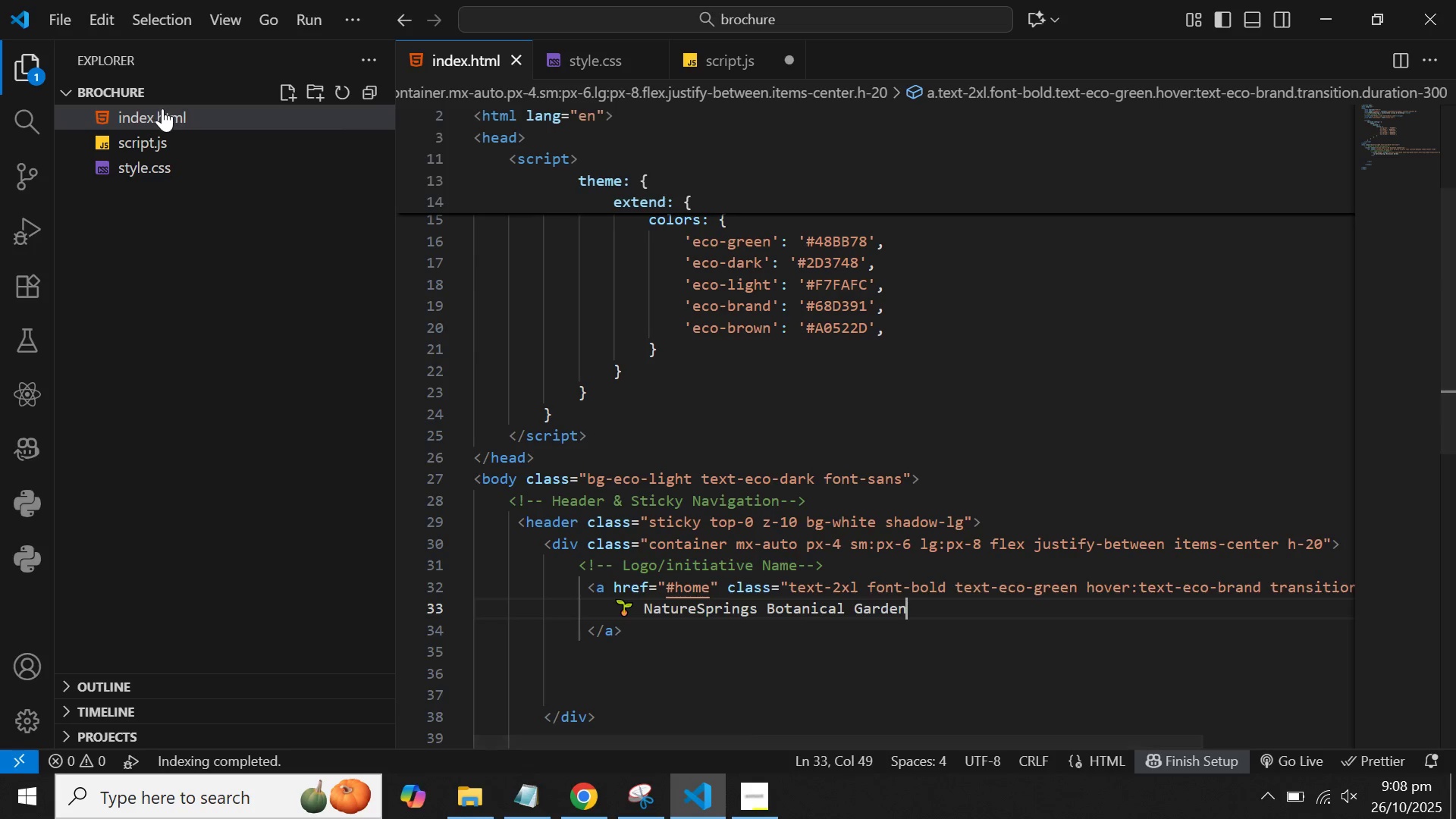 
right_click([176, 113])
 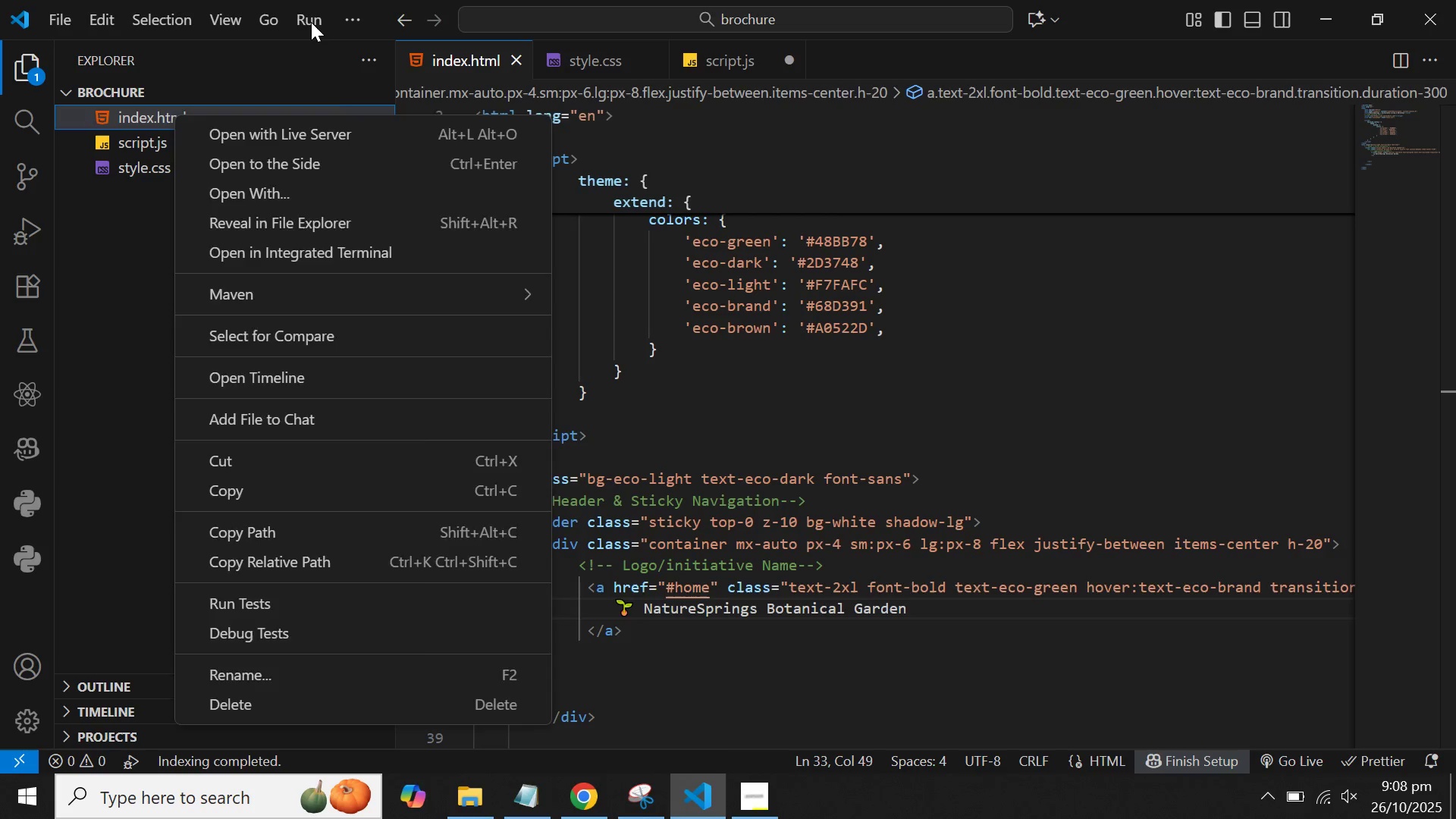 
left_click([311, 22])
 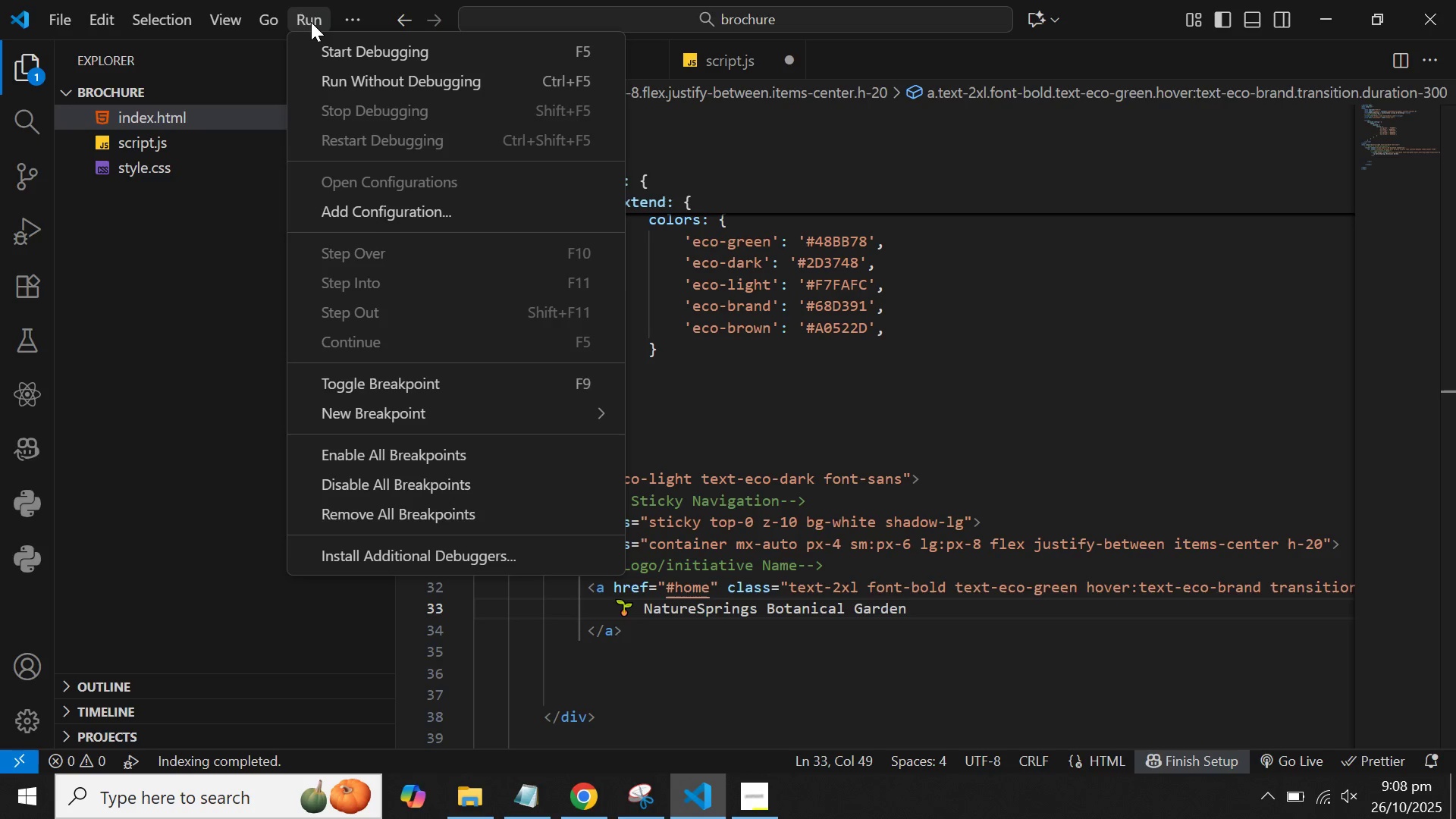 
left_click([311, 22])
 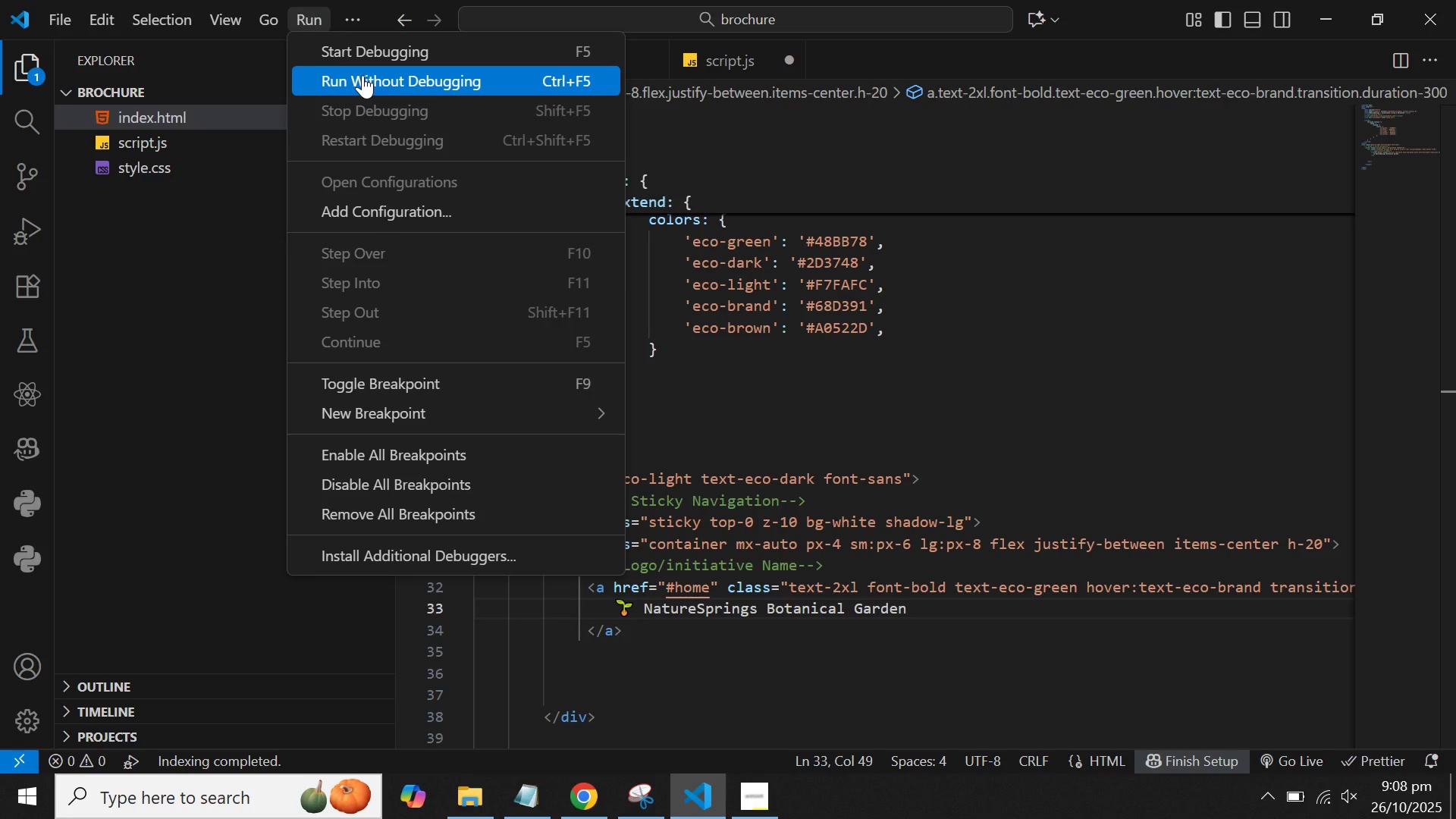 
left_click([362, 75])
 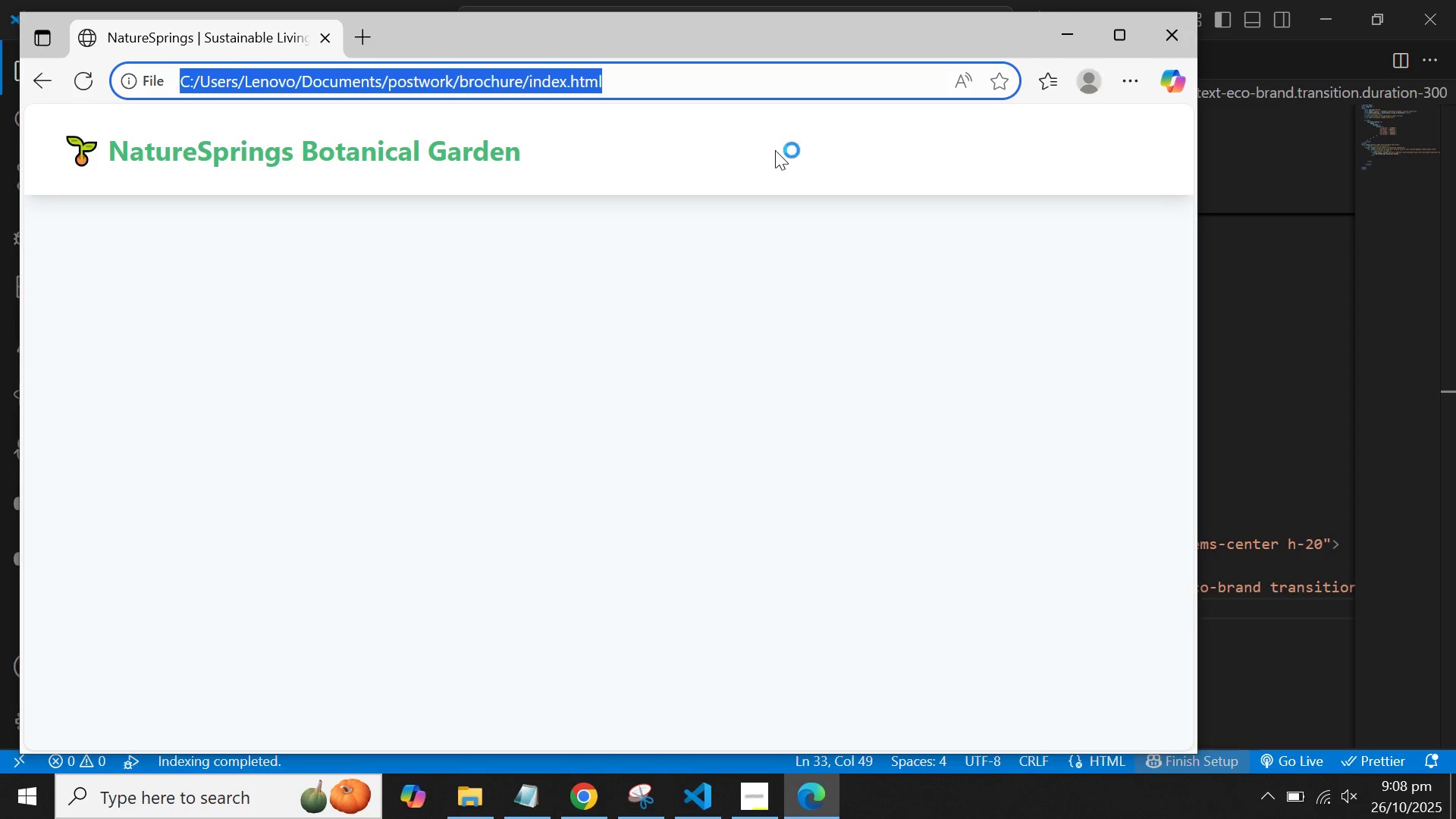 
wait(6.89)
 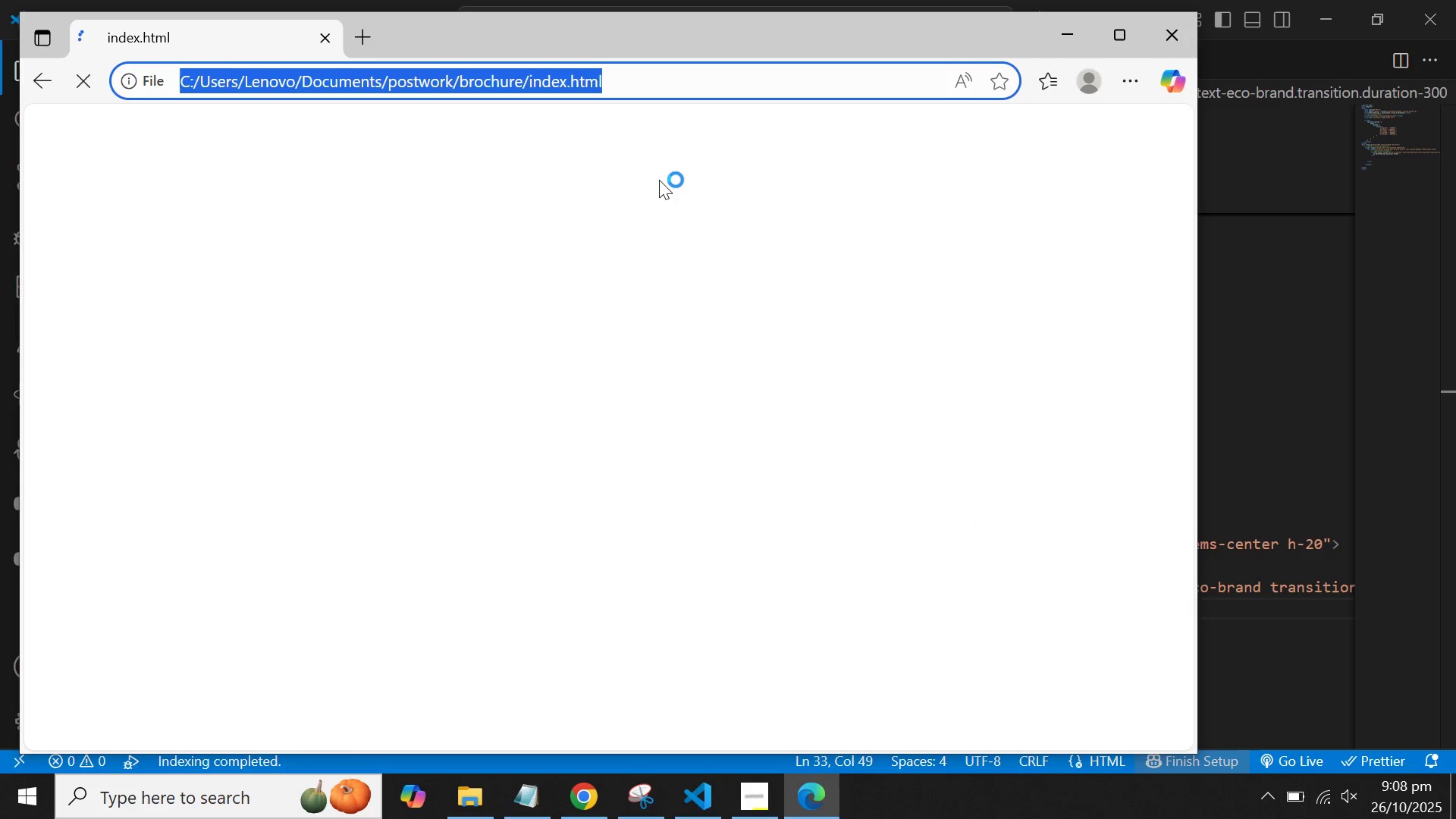 
left_click([1056, 26])
 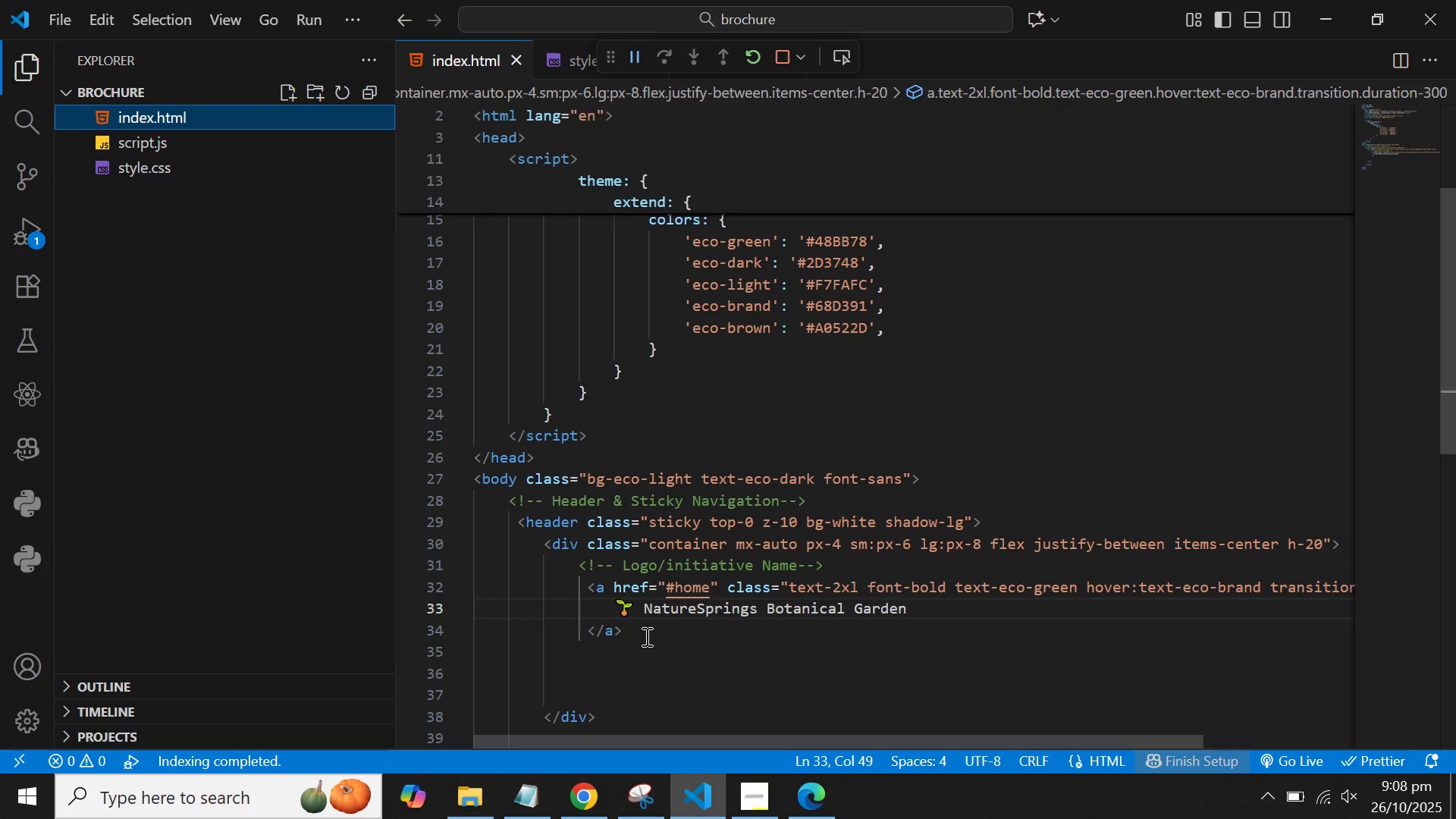 
left_click([645, 636])
 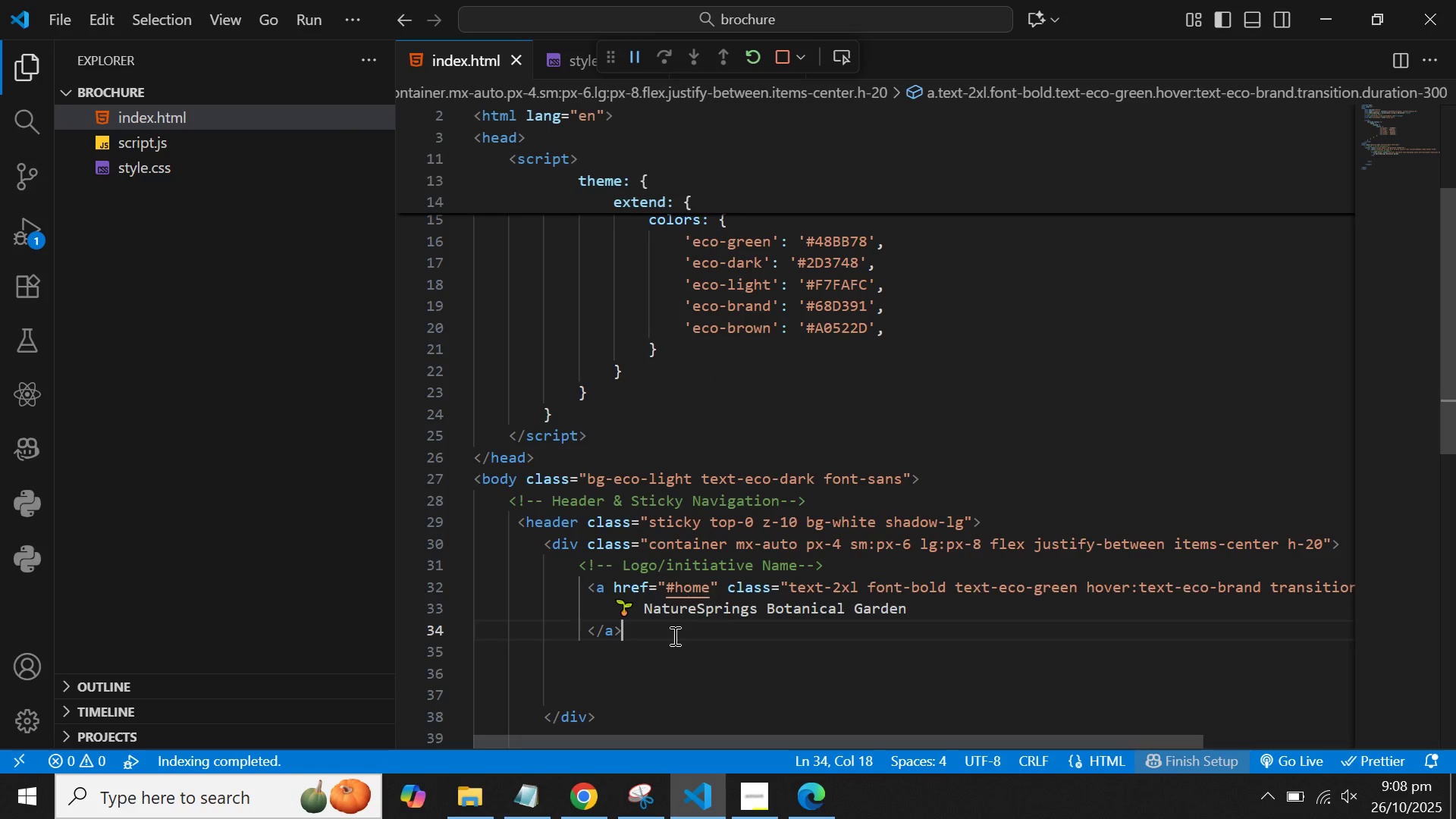 
key(Enter)
 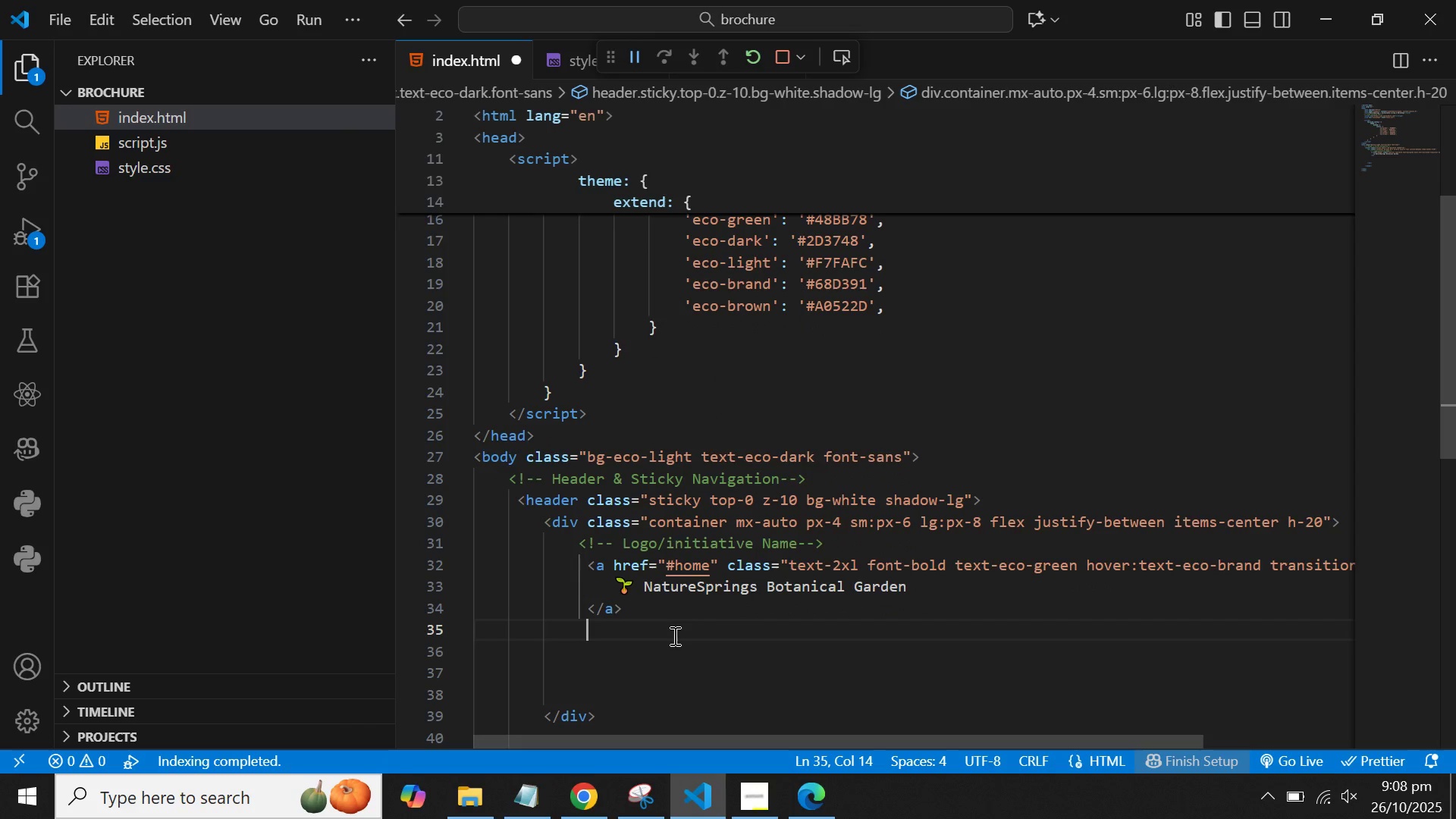 
key(Backspace)
 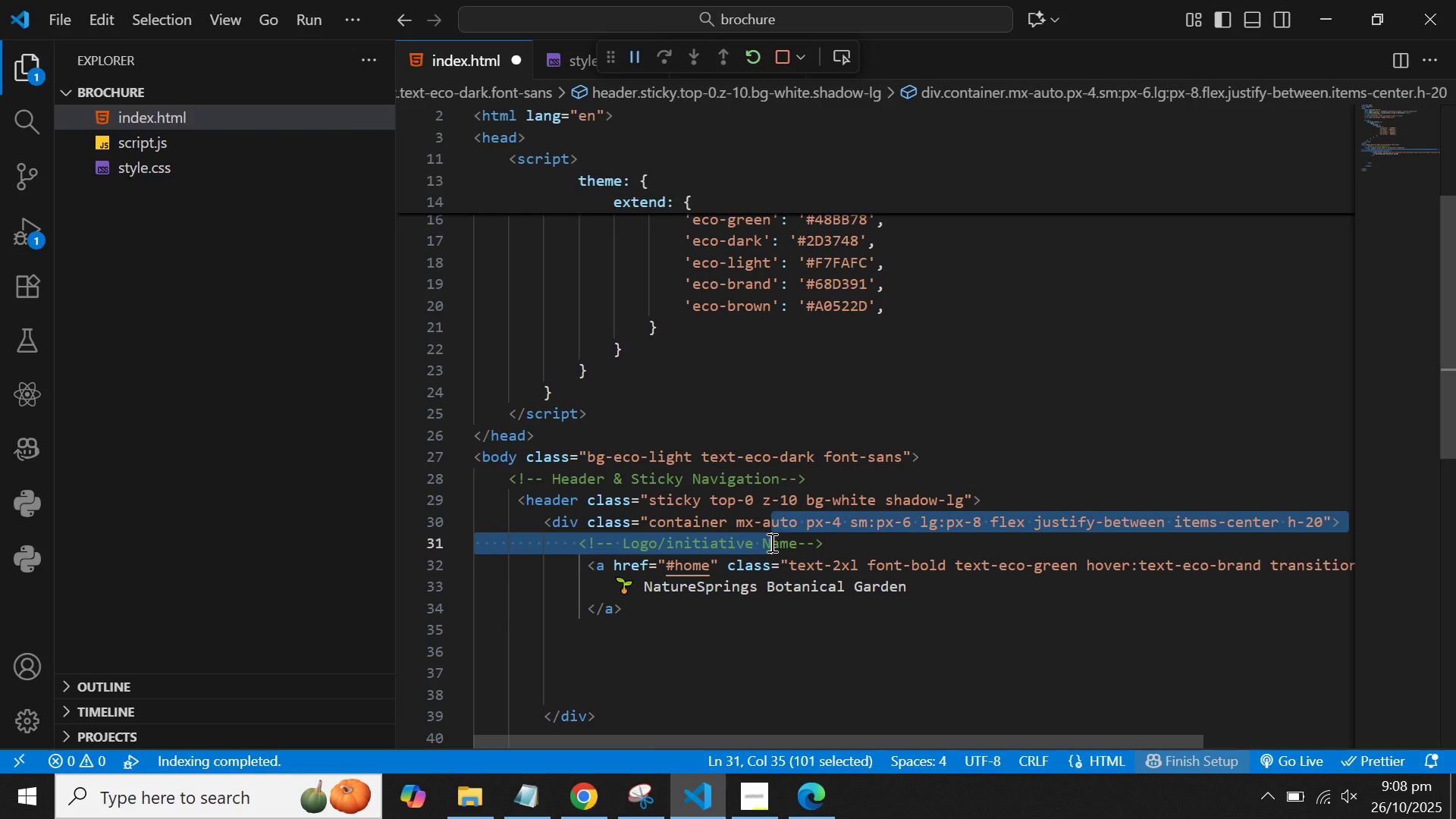 
double_click([767, 547])
 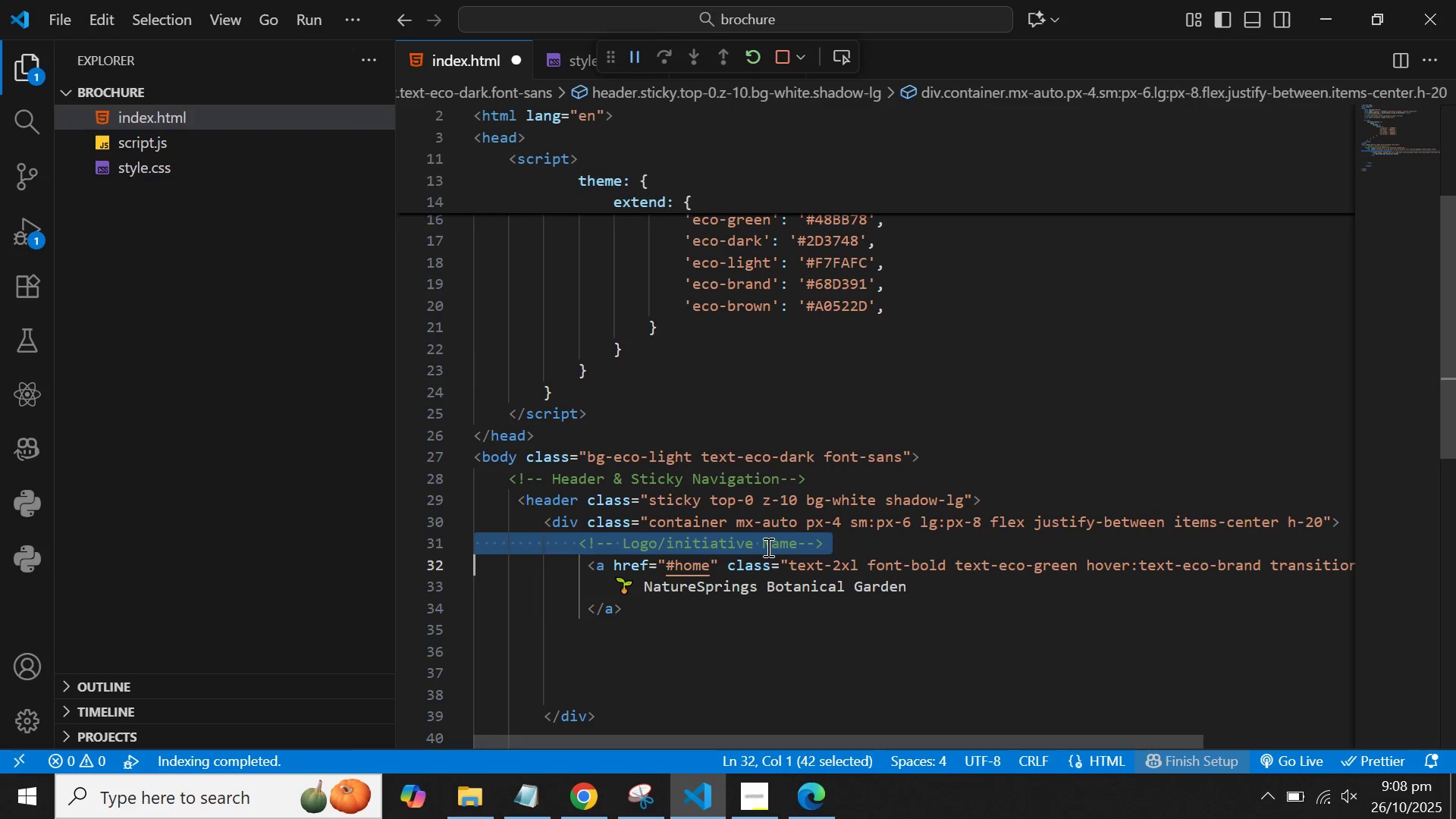 
triple_click([767, 547])
 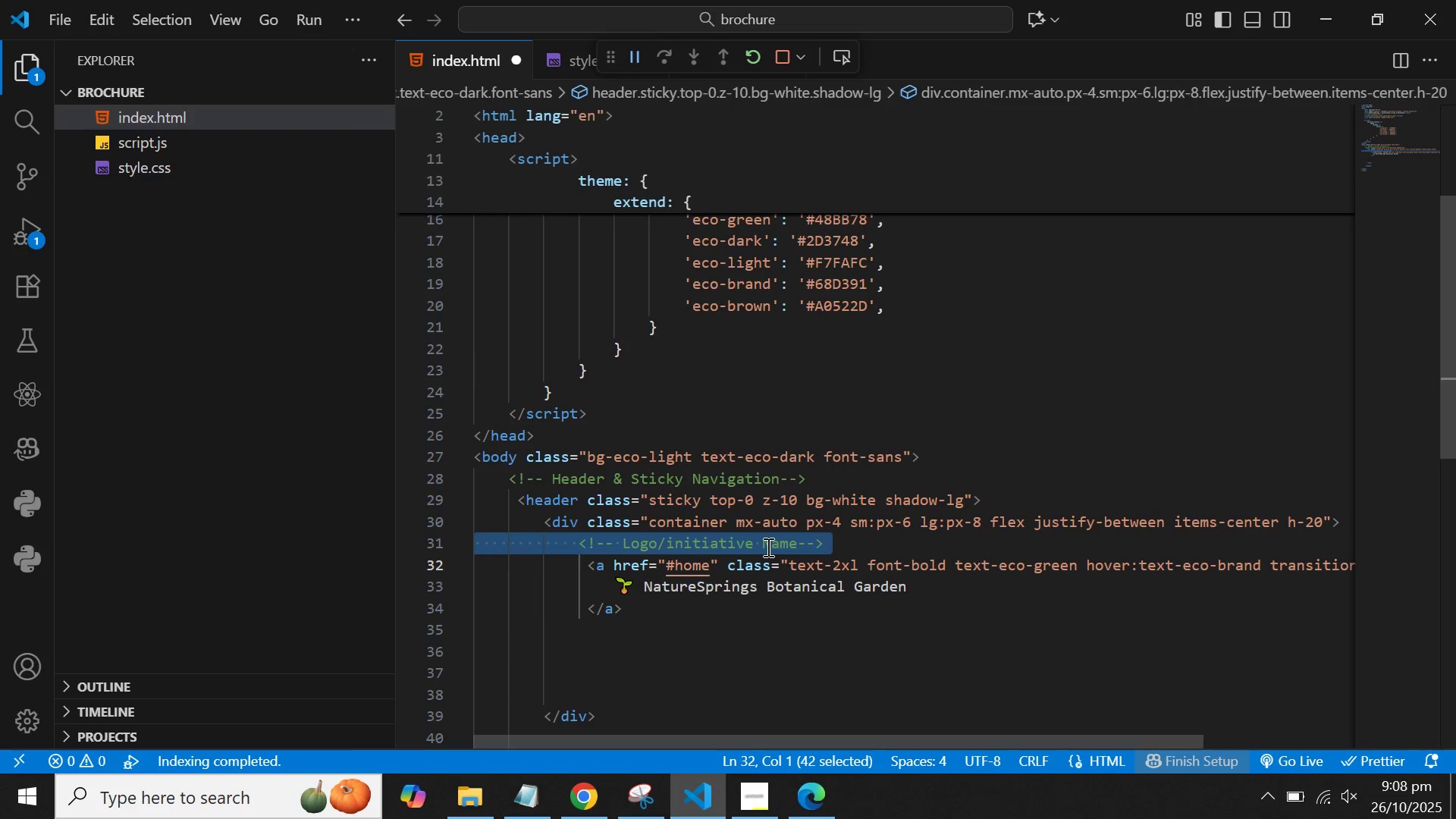 
hold_key(key=ControlLeft, duration=0.49)
 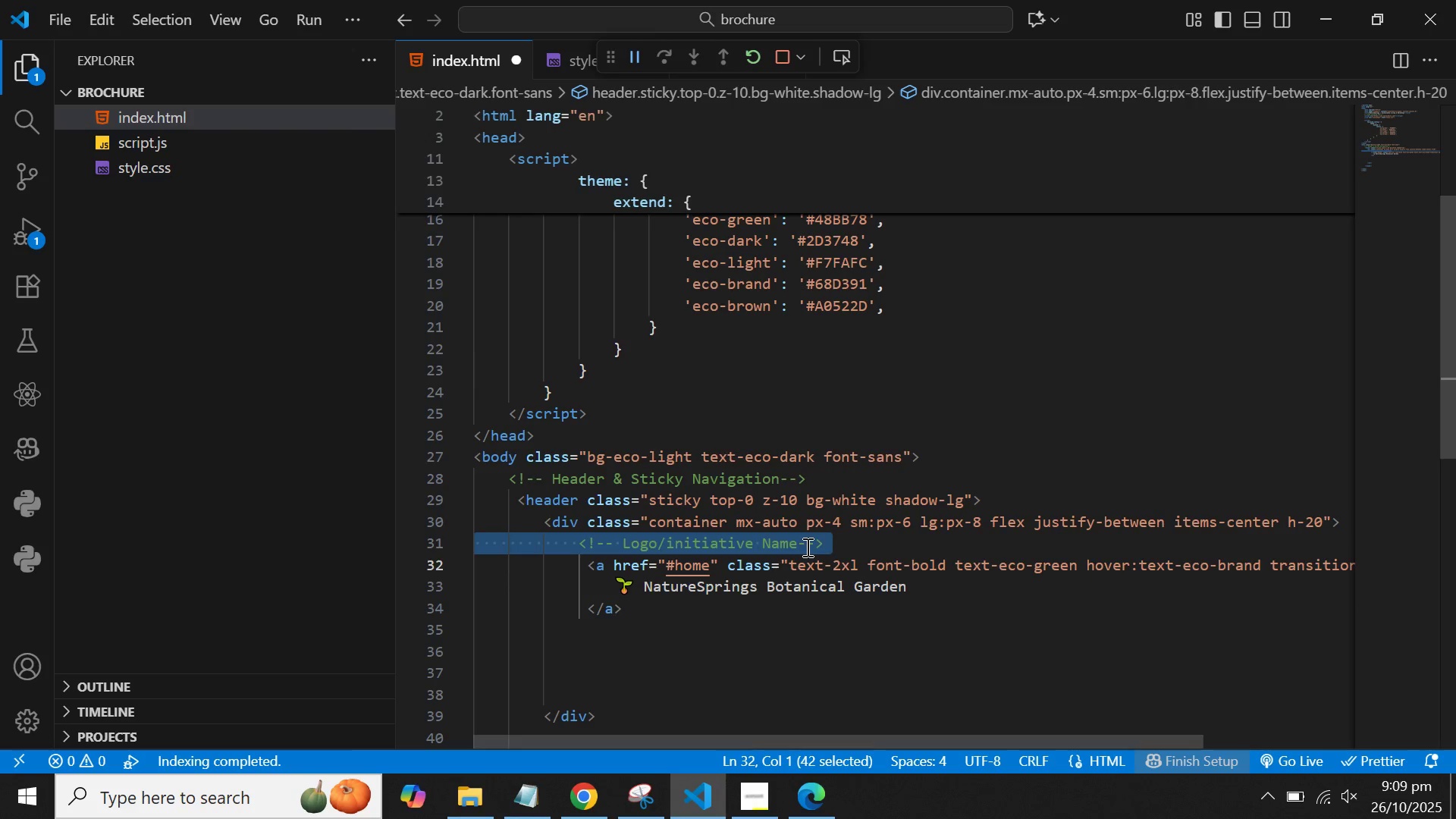 
left_click([806, 547])
 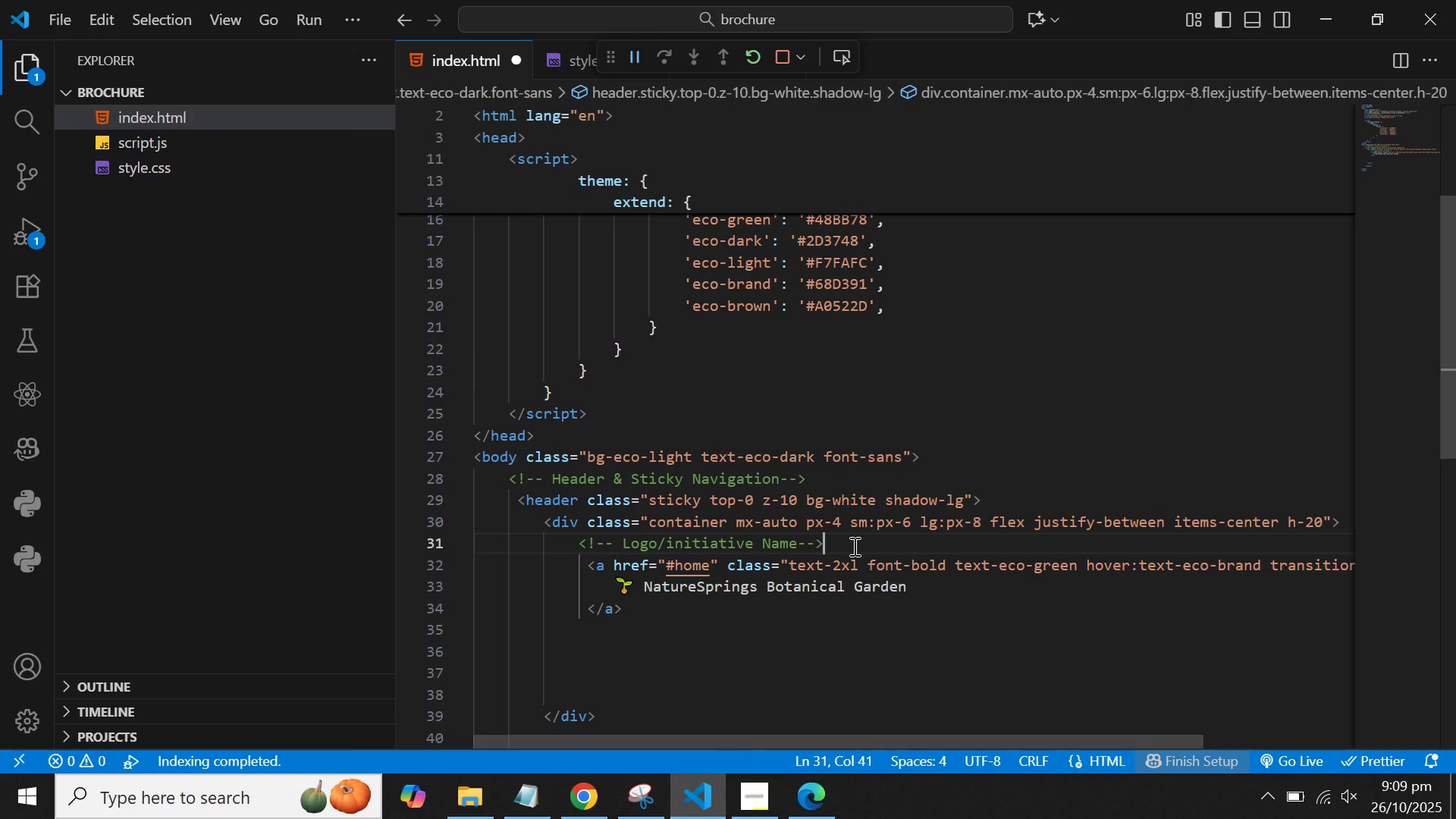 
left_click_drag(start_coordinate=[857, 546], to_coordinate=[576, 544])
 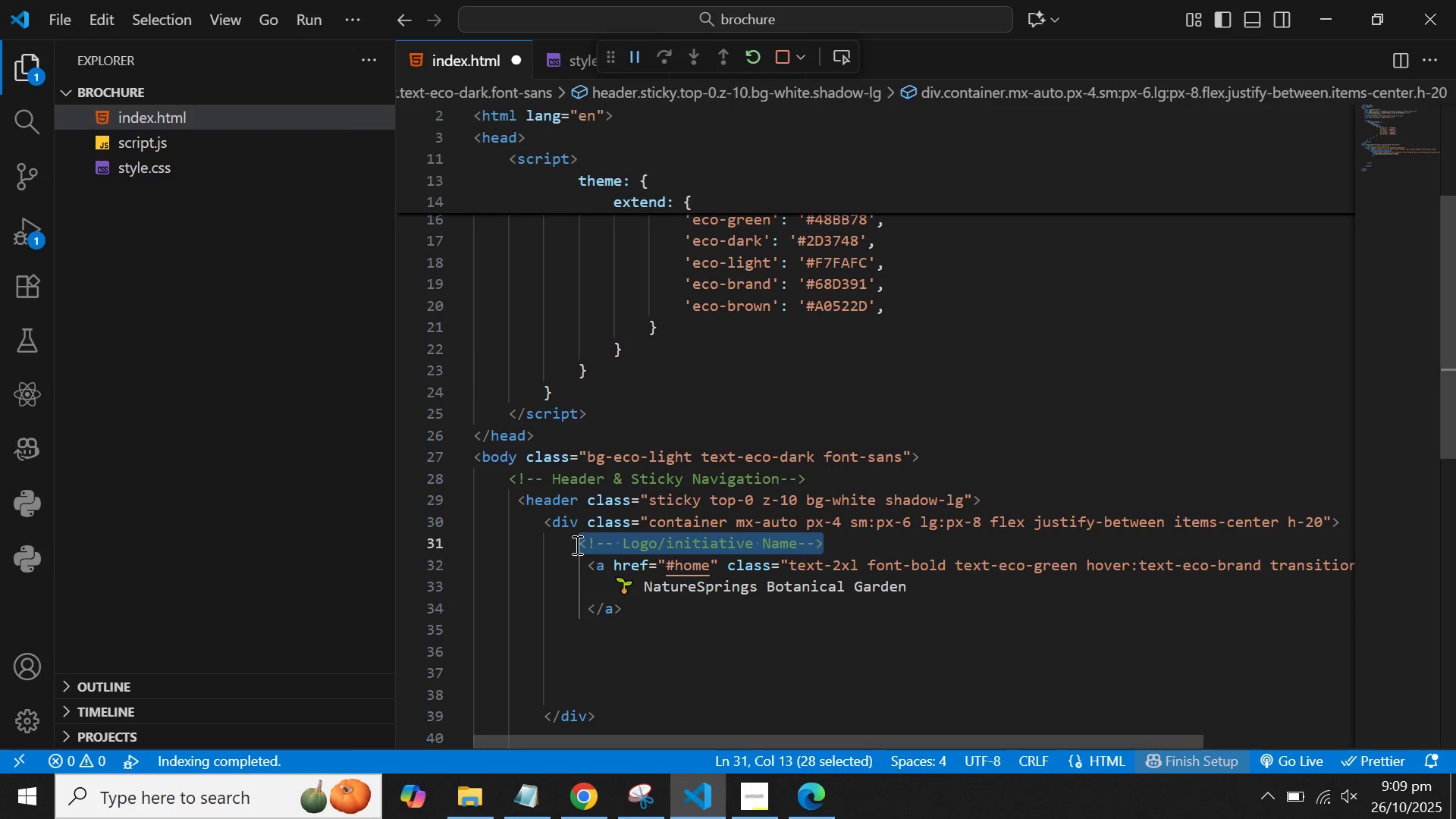 
key(Control+C)
 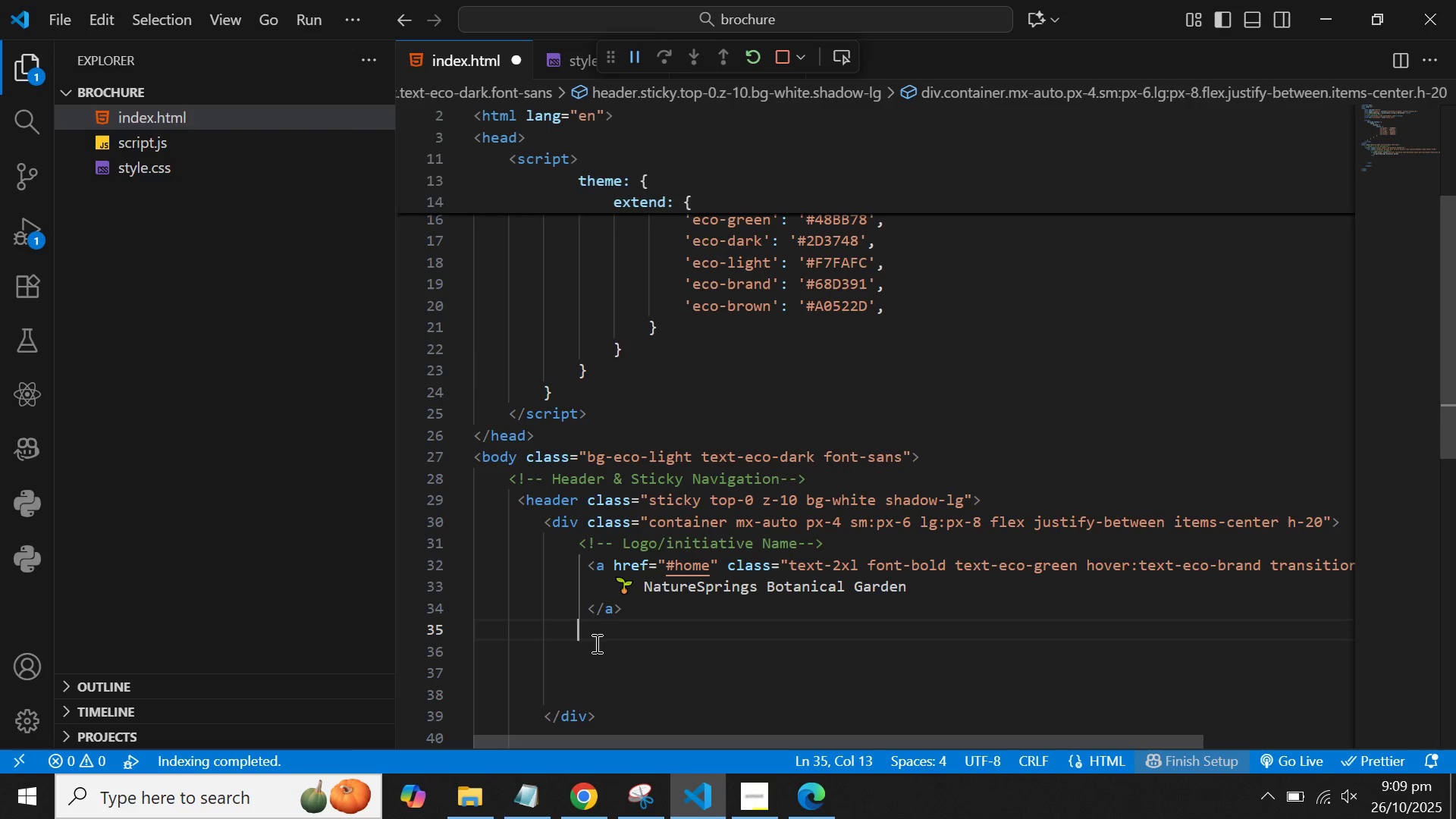 
hold_key(key=ControlLeft, duration=0.3)
 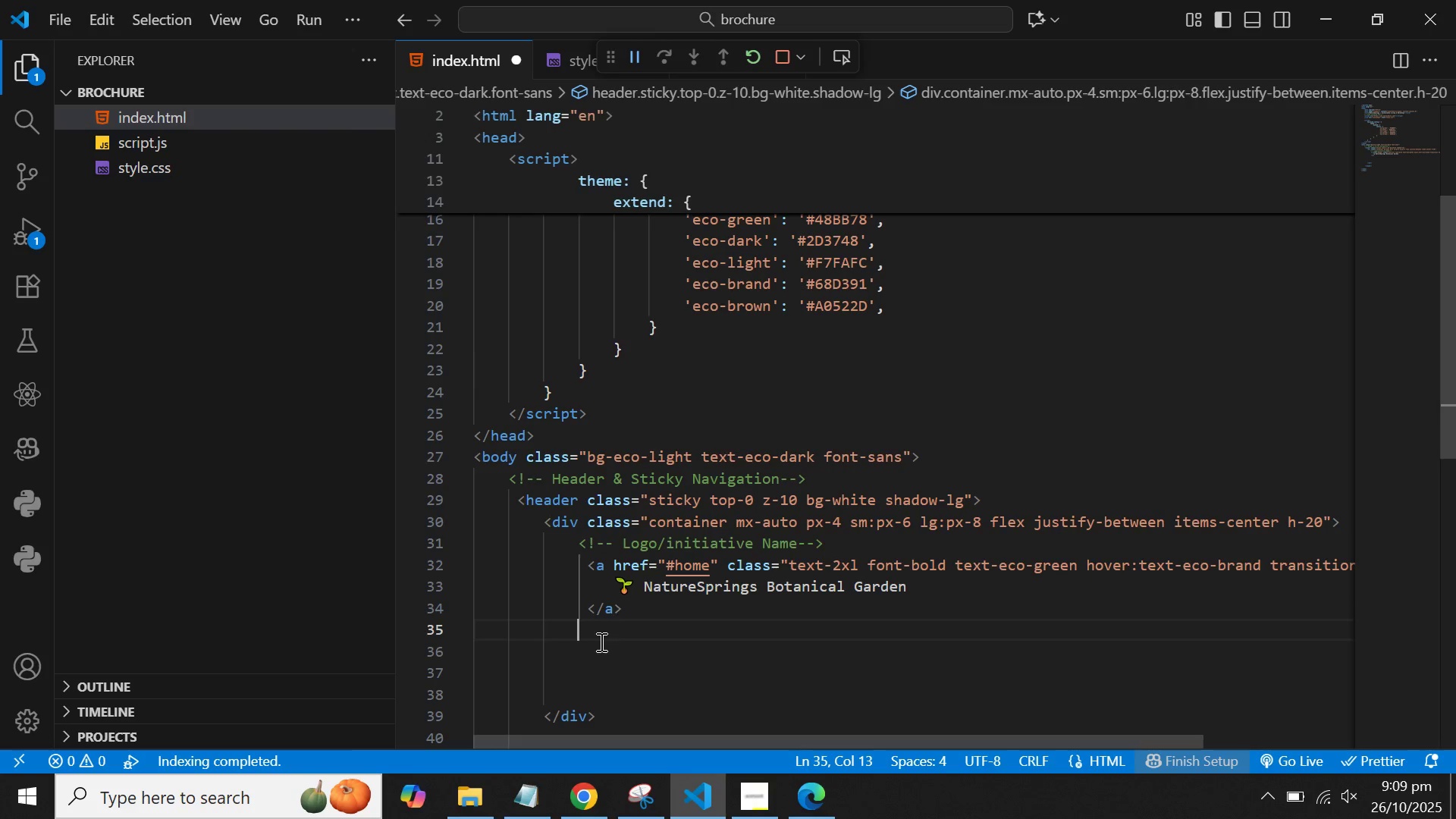 
key(Enter)
 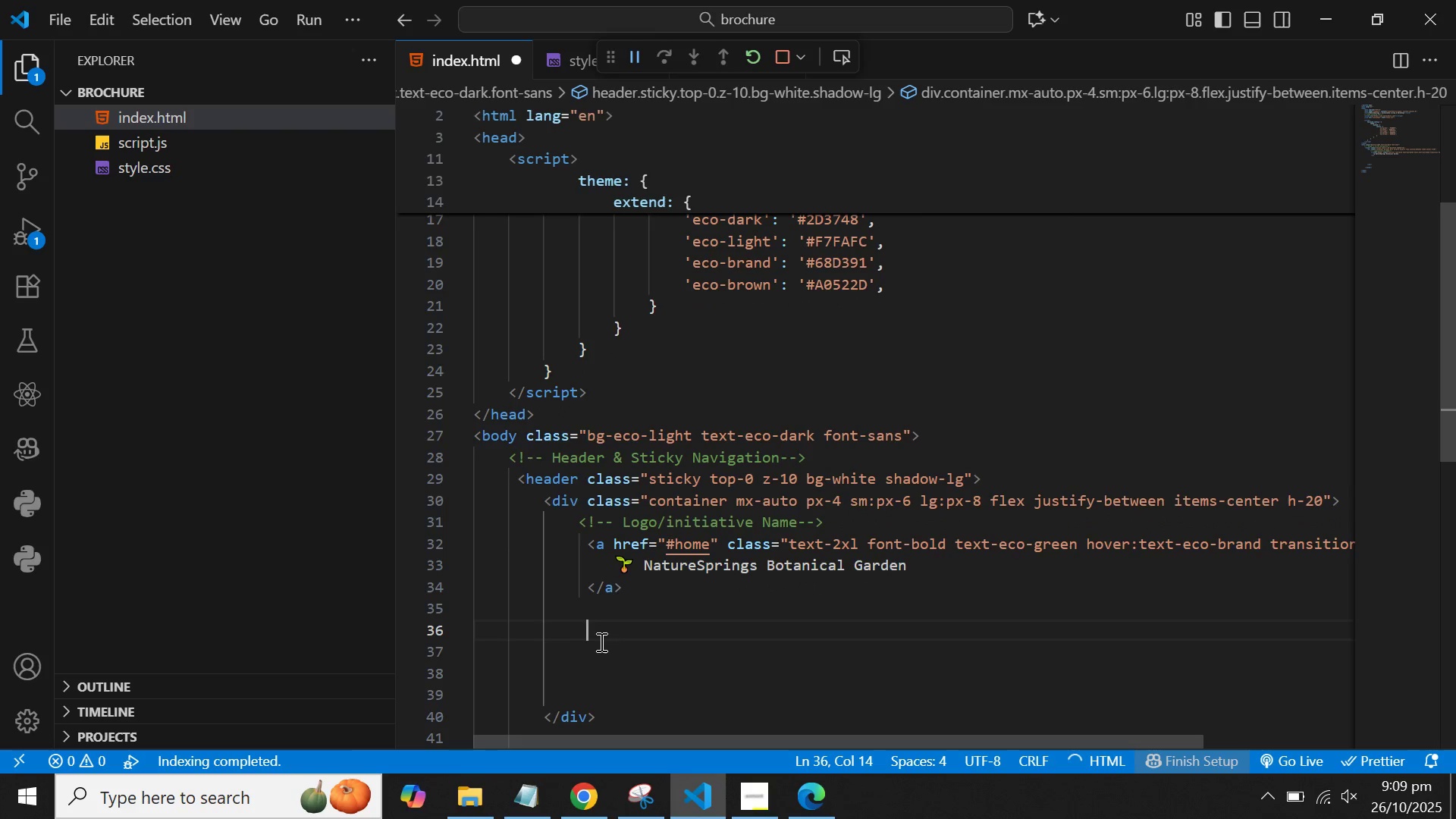 
key(Control+V)
 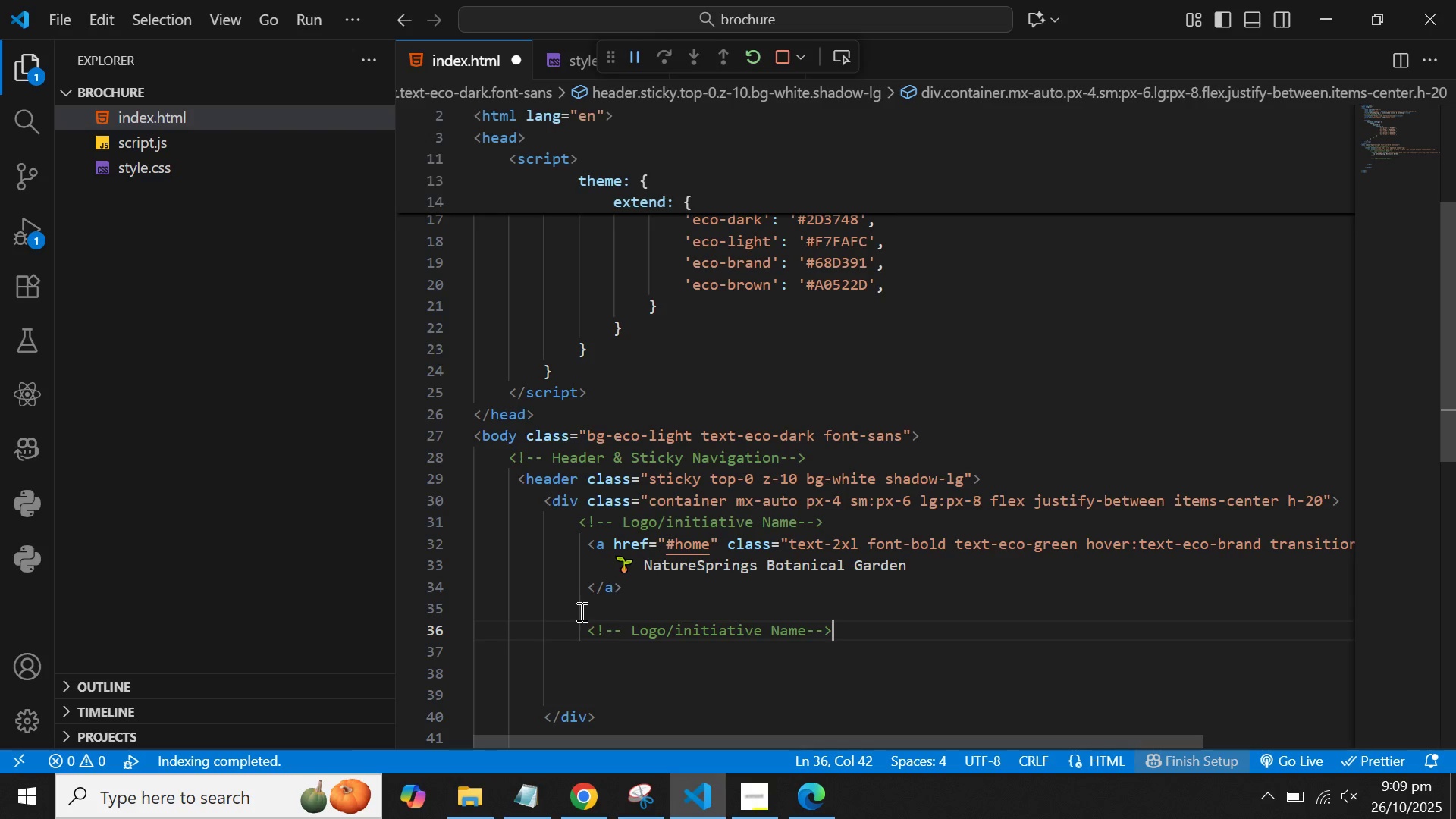 
key(ContextMenu)
 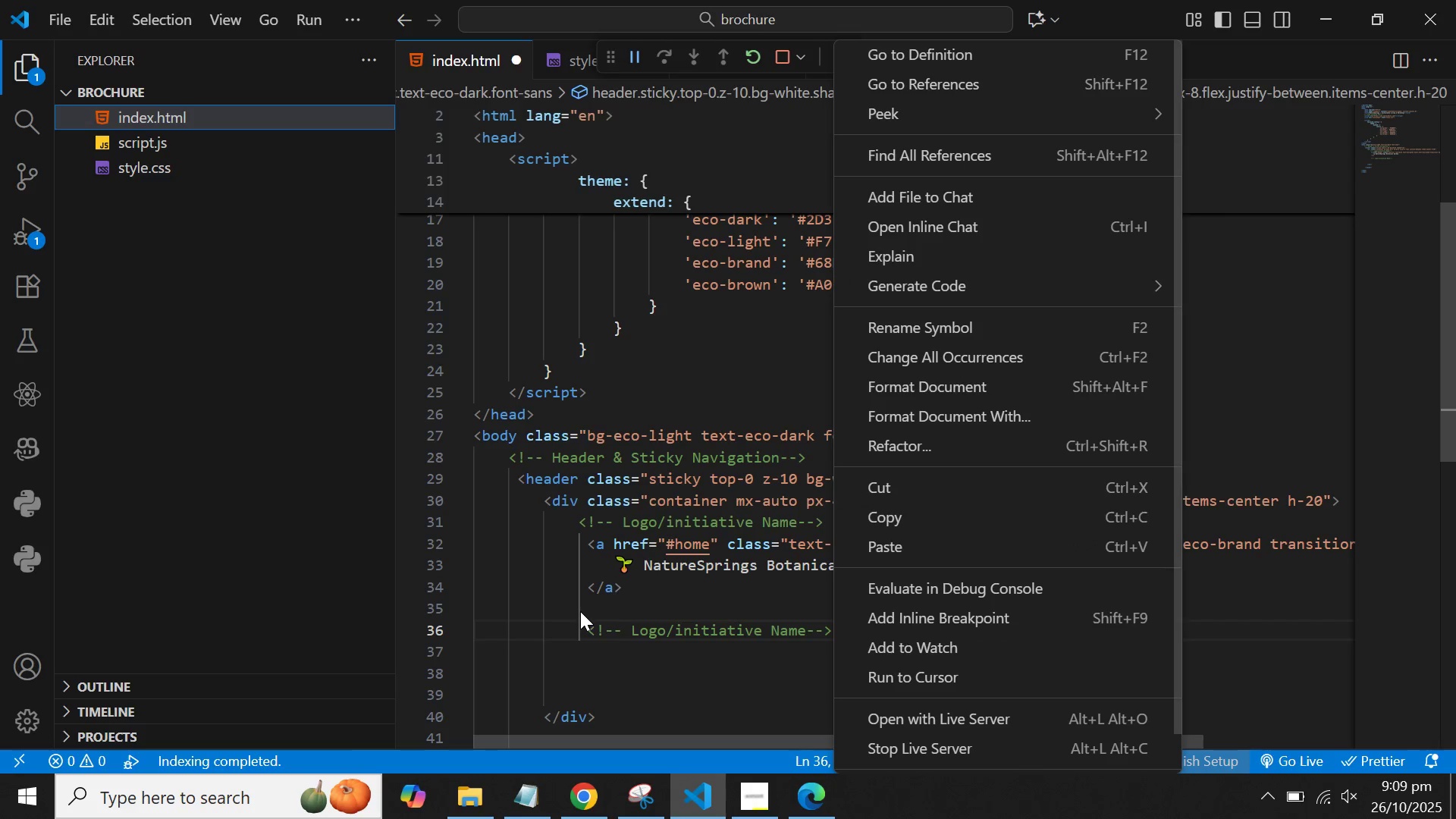 
hold_key(key=ContextMenu, duration=0.43)
 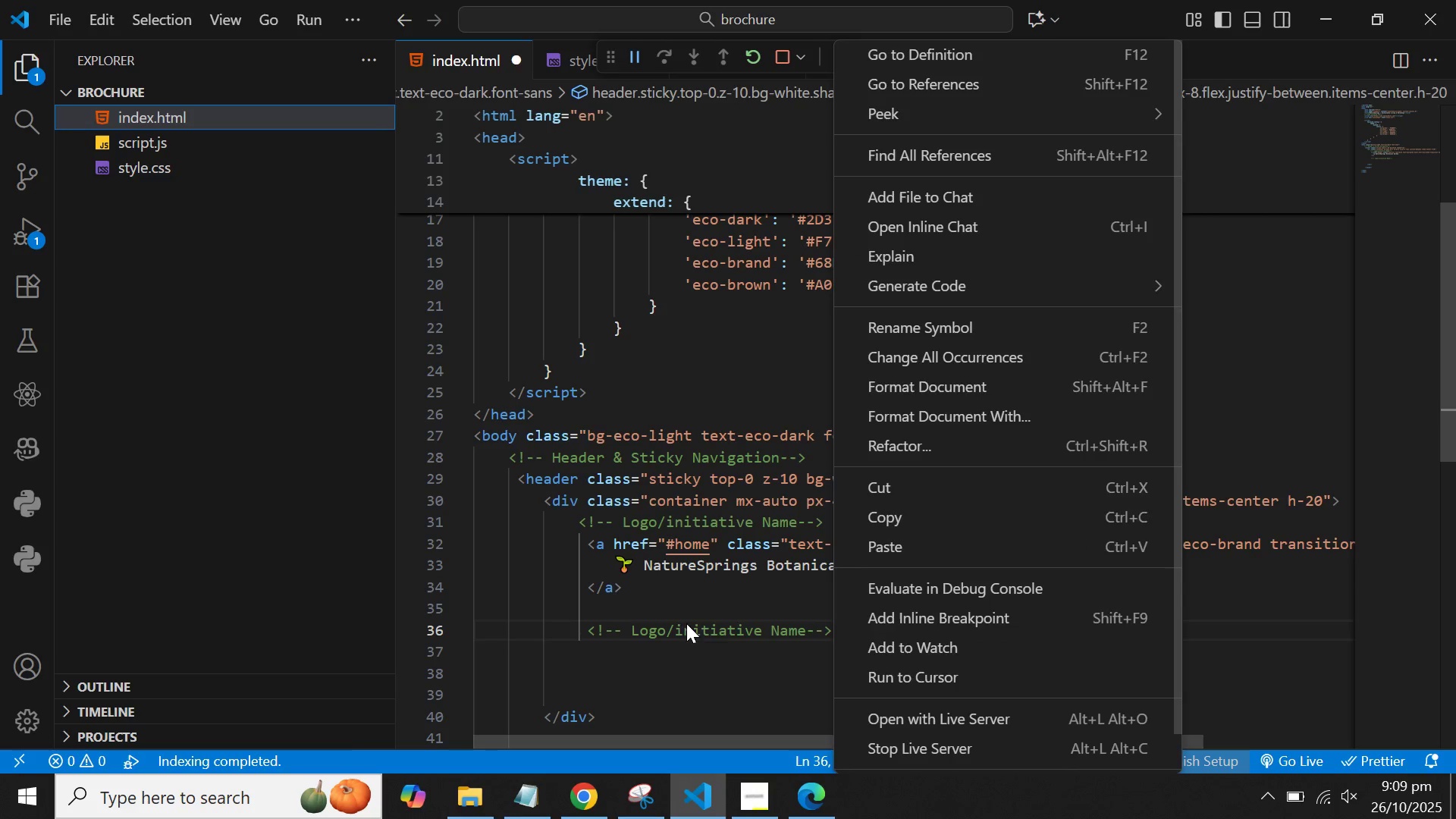 
left_click([712, 622])
 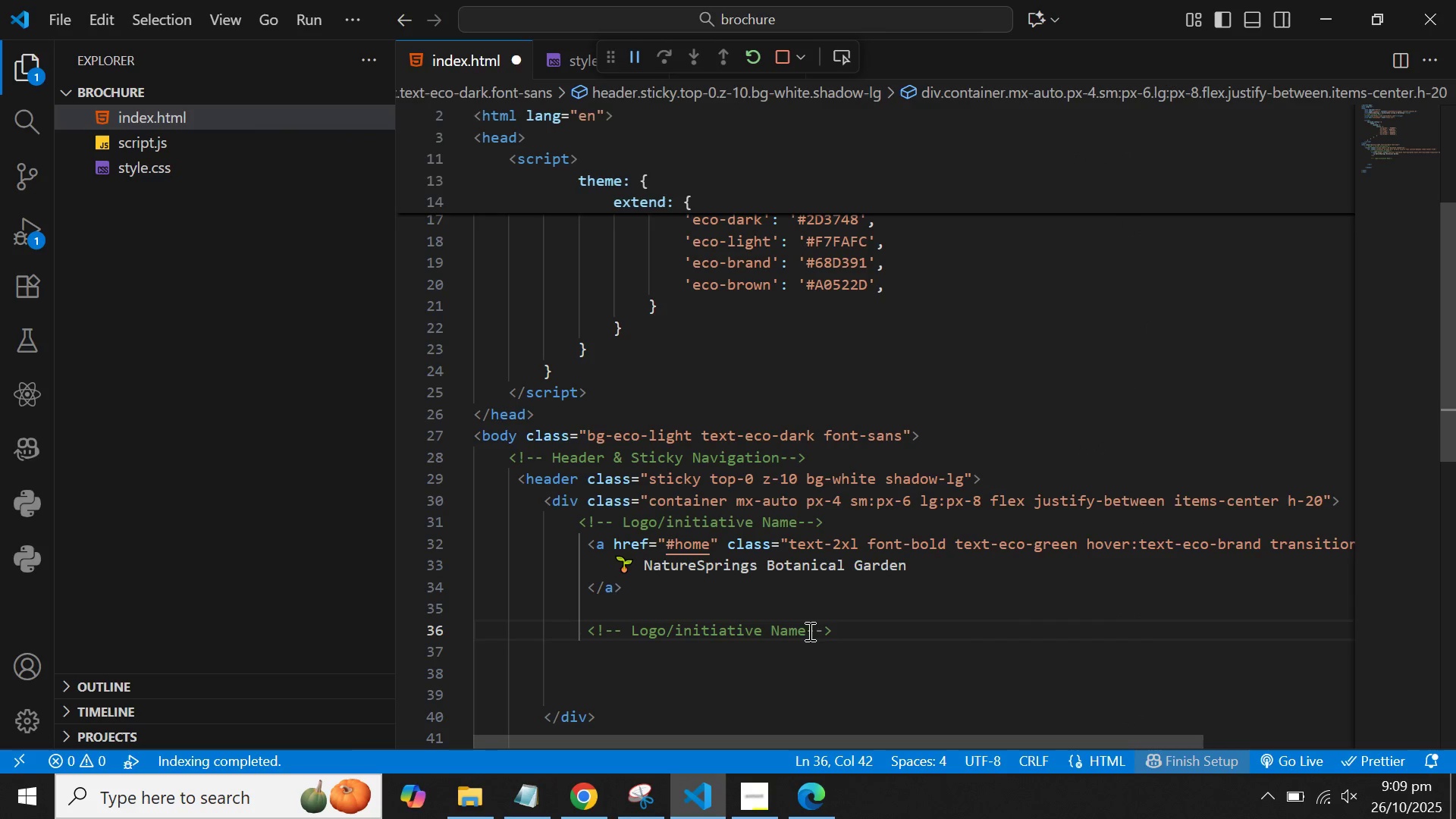 
left_click_drag(start_coordinate=[807, 631], to_coordinate=[632, 639])
 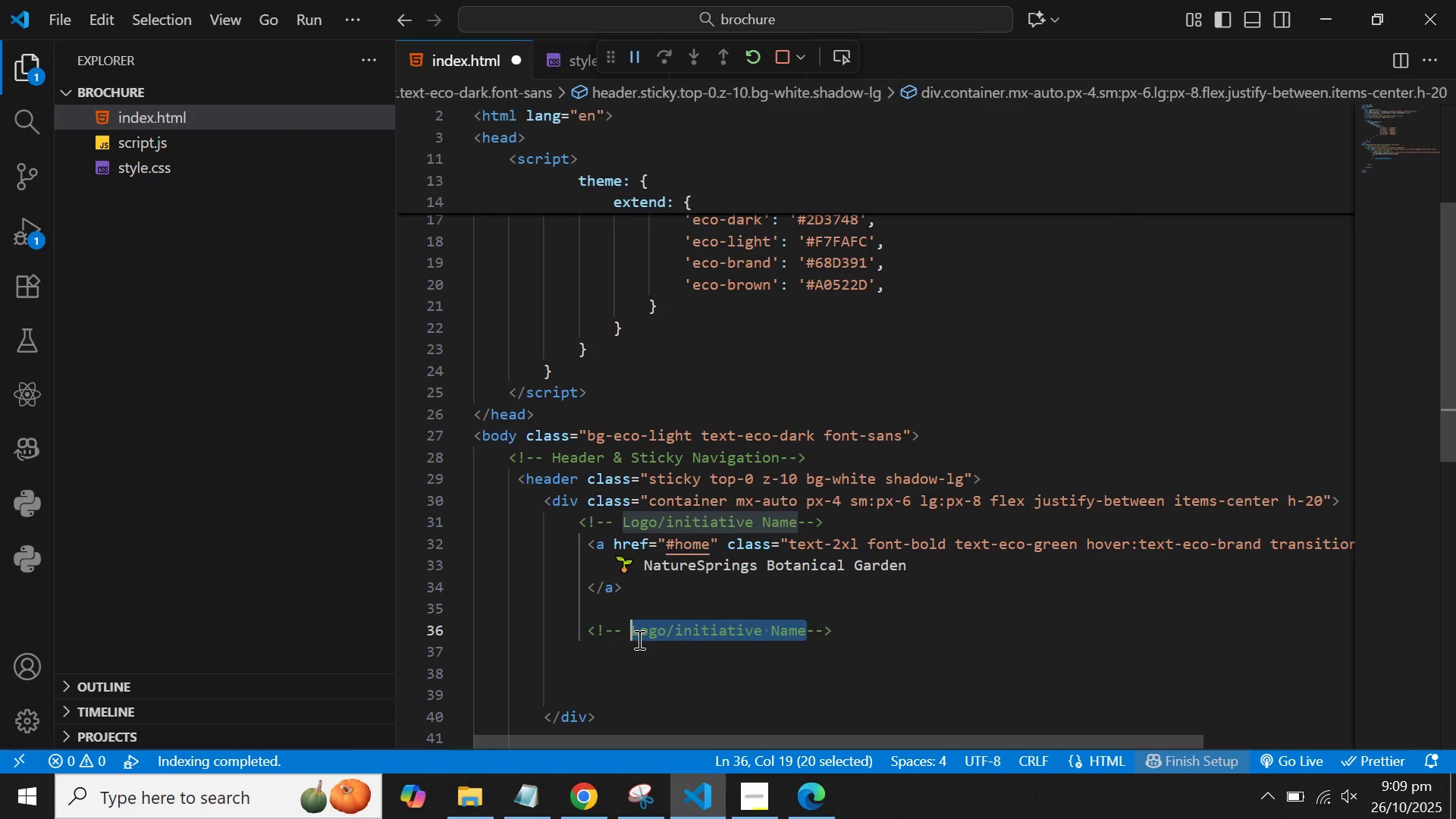 
type(Dest)
key(Backspace)
type(ktop Navigation )
 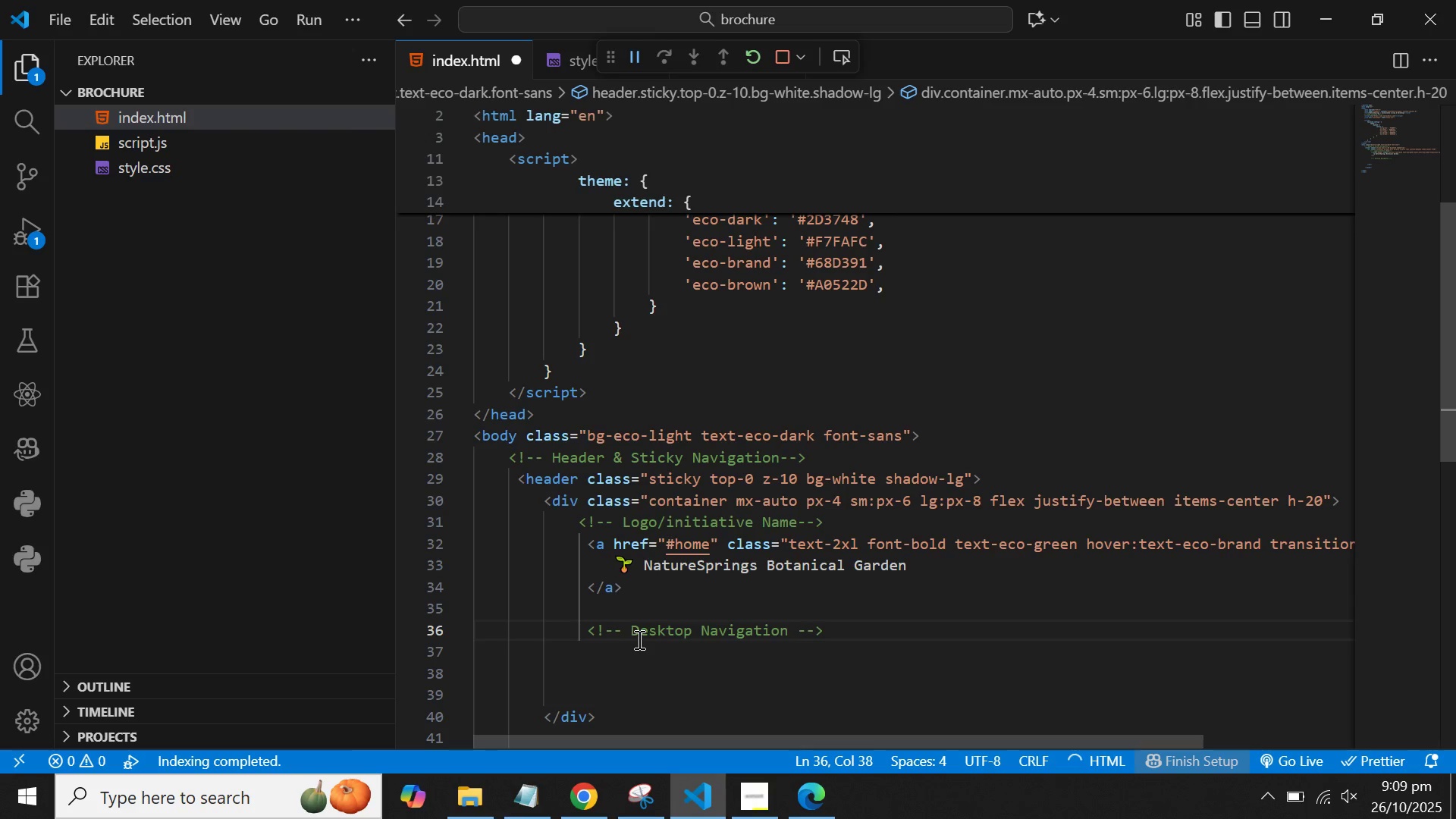 
wait(5.99)
 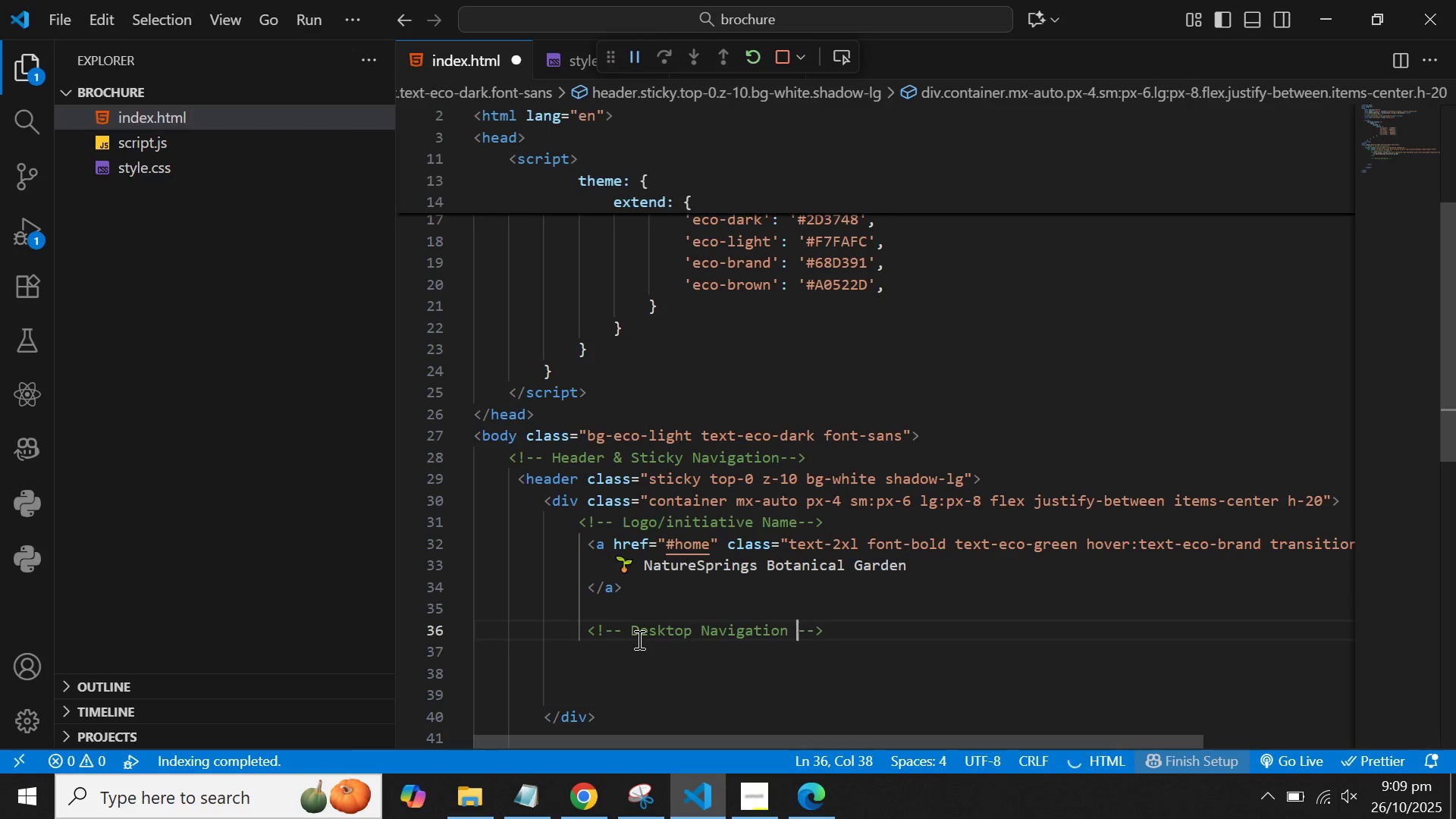 
left_click([854, 625])
 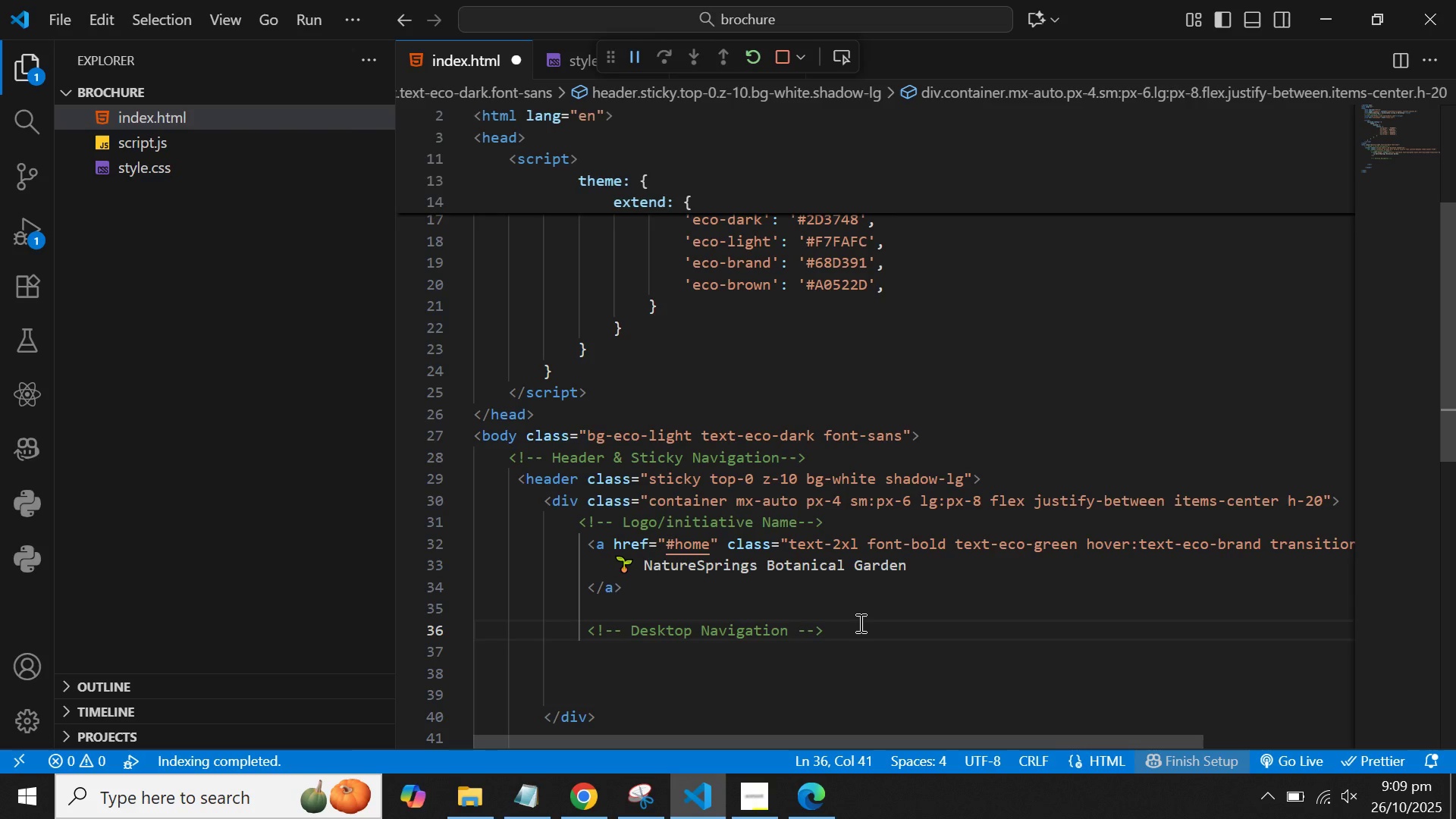 
key(Enter)
 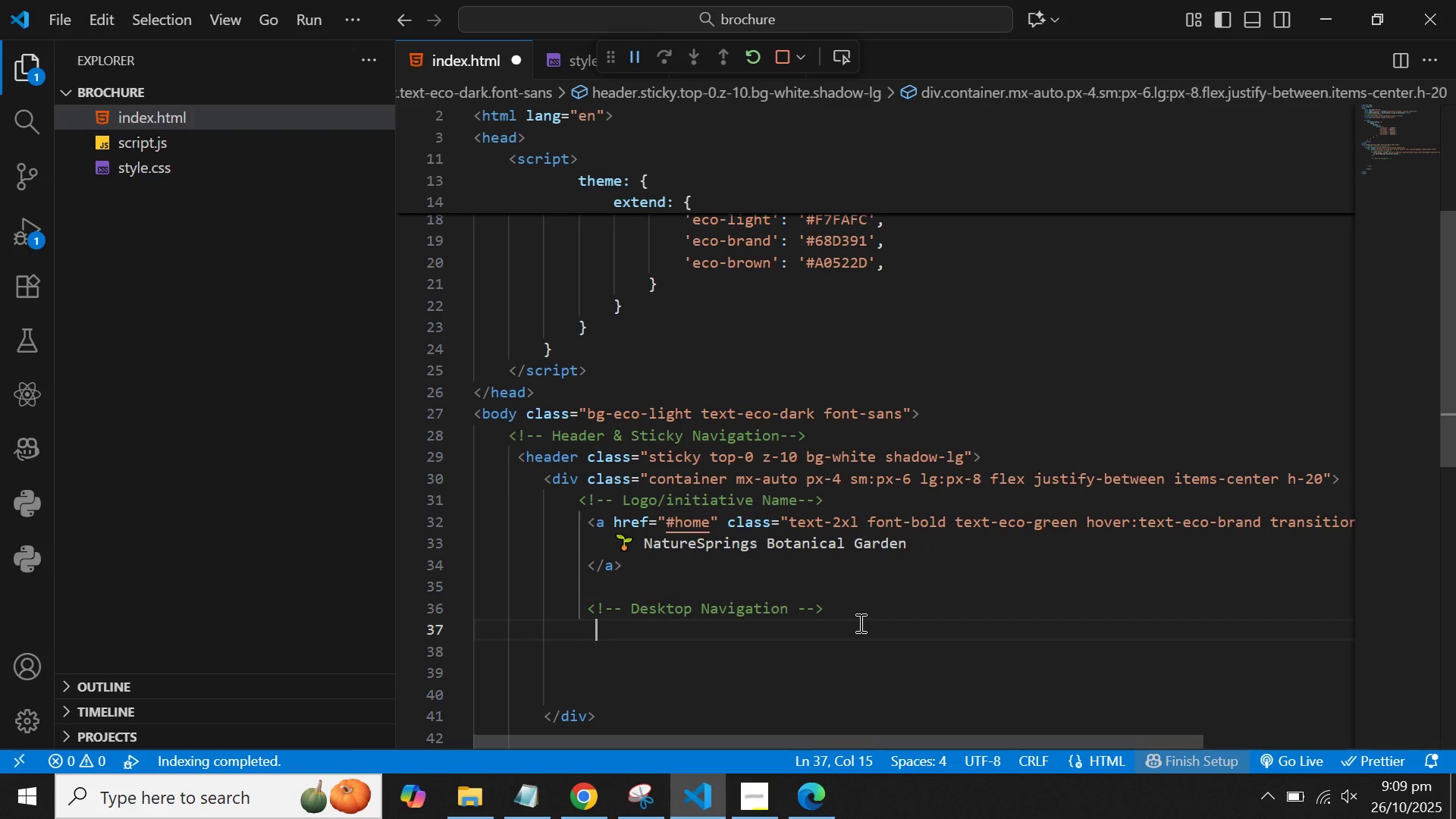 
type(<nav)
 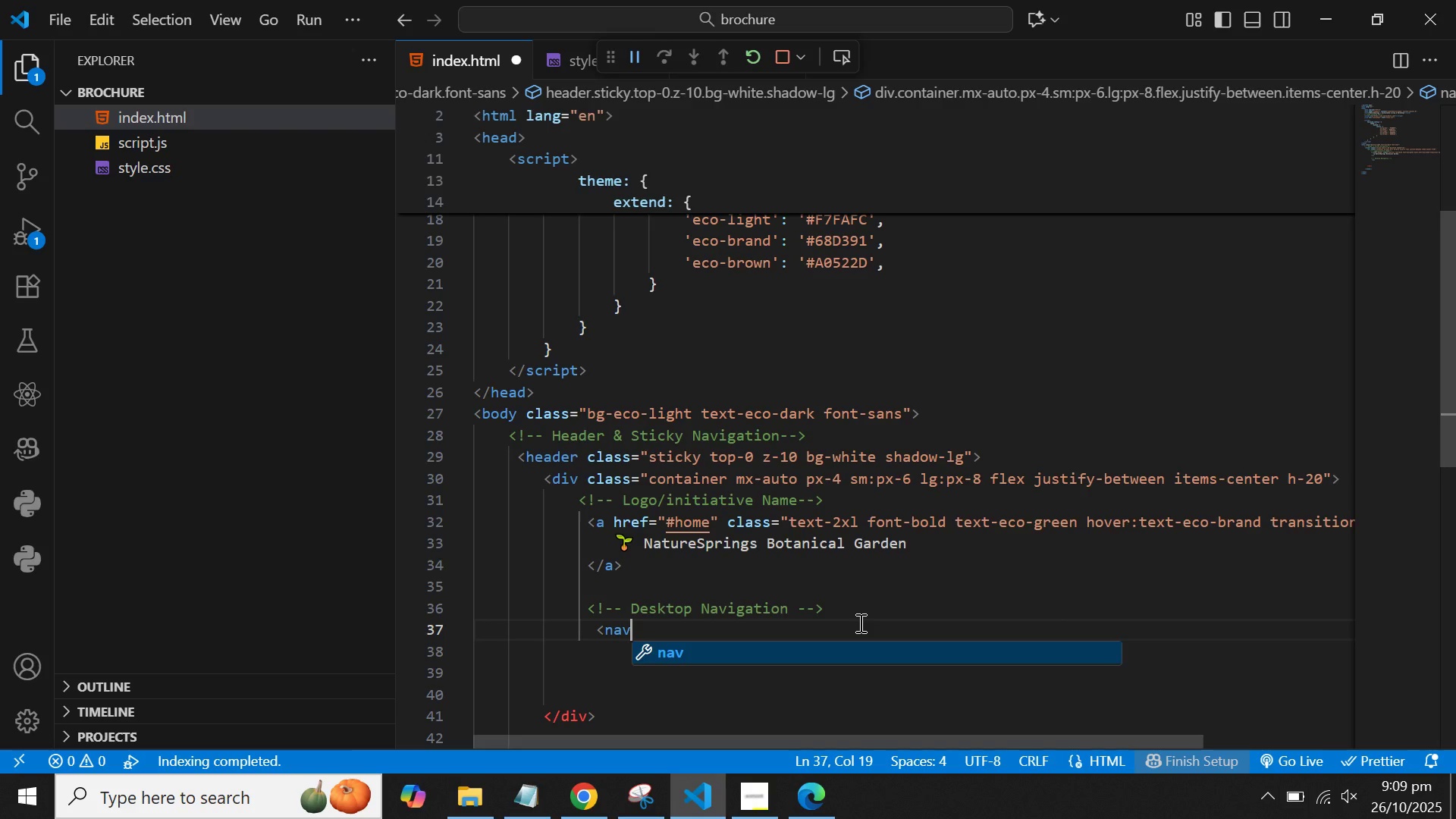 
key(Shift+Period)
 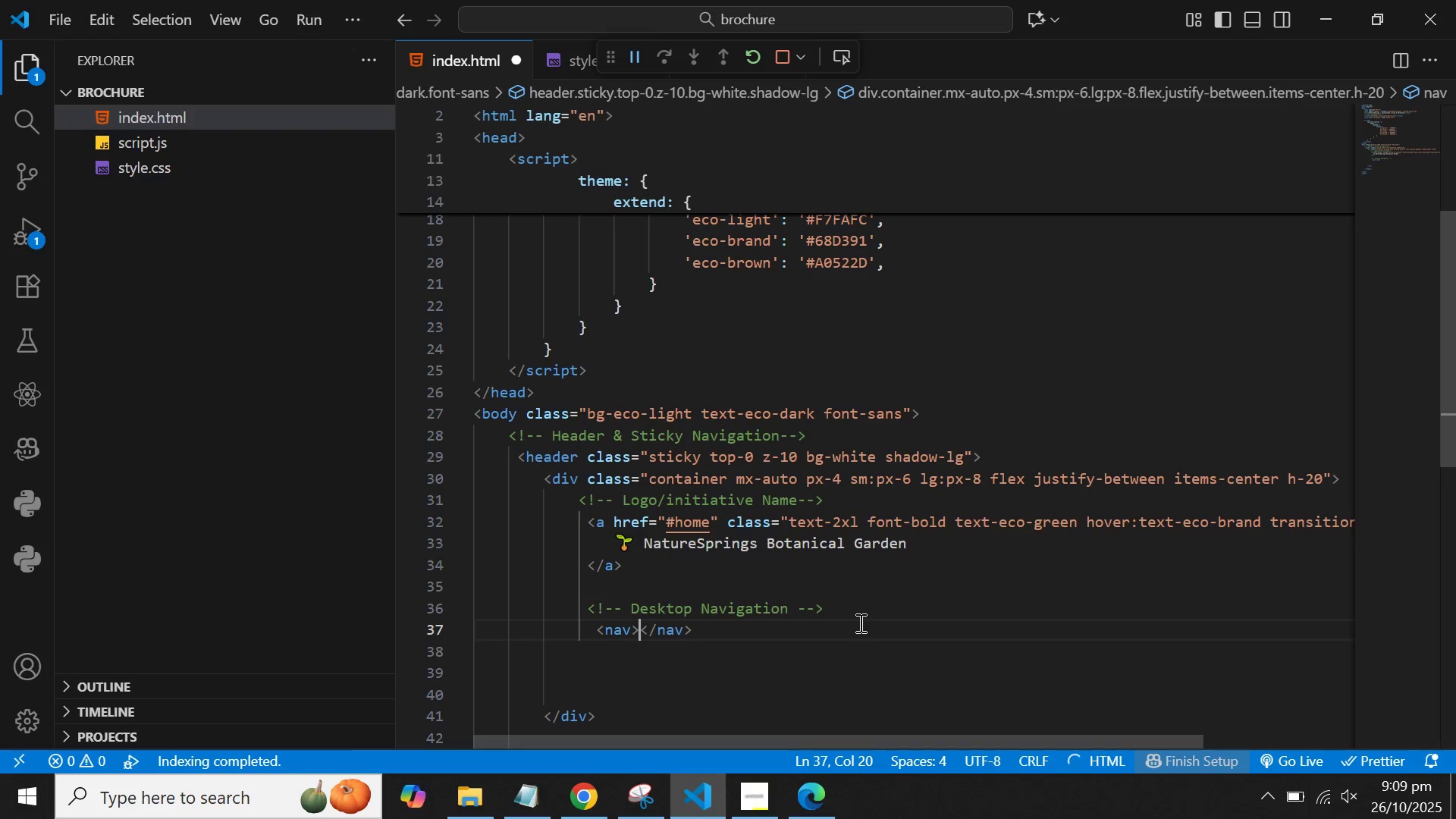 
key(Enter)
 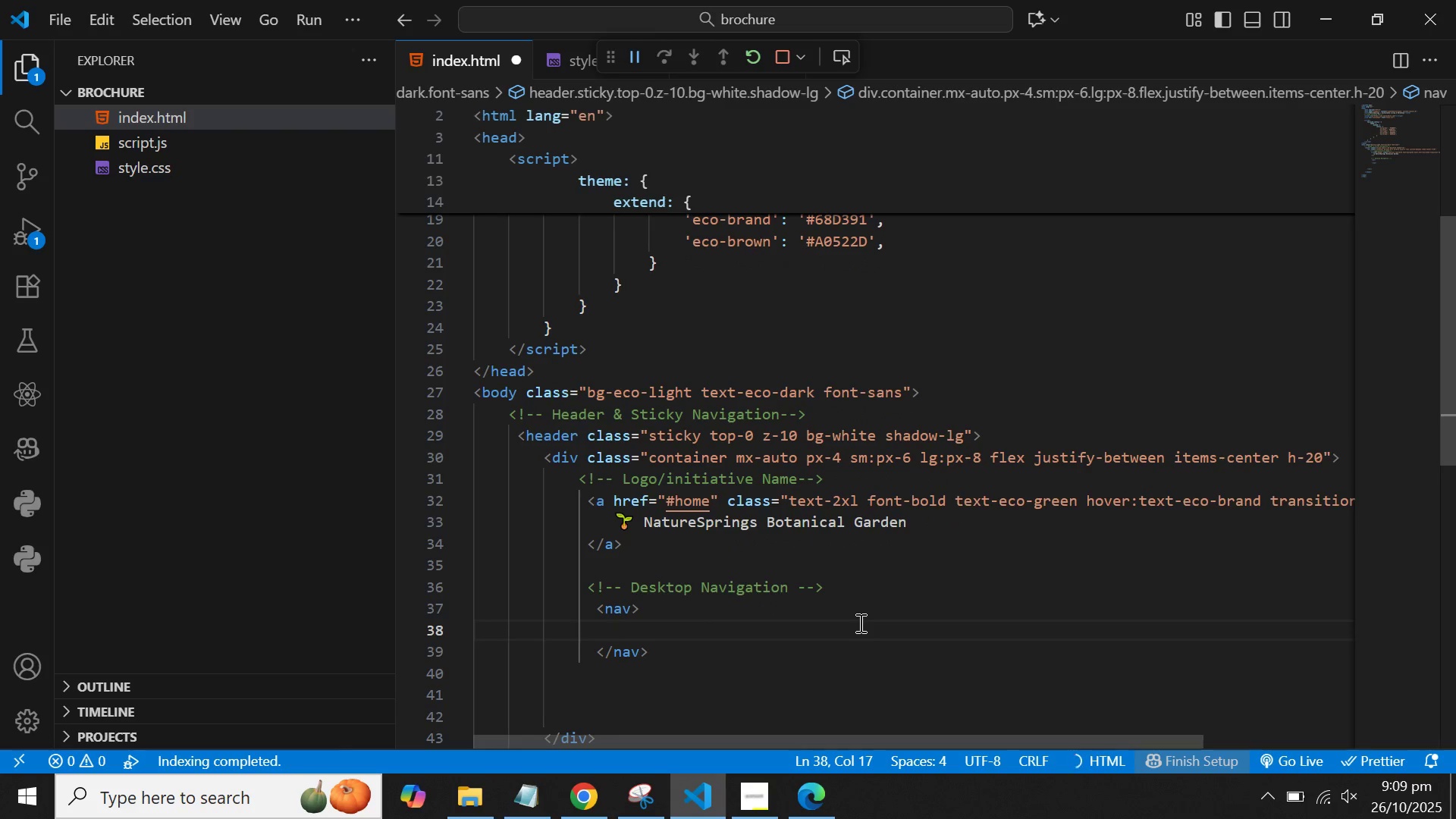 
key(ArrowUp)
 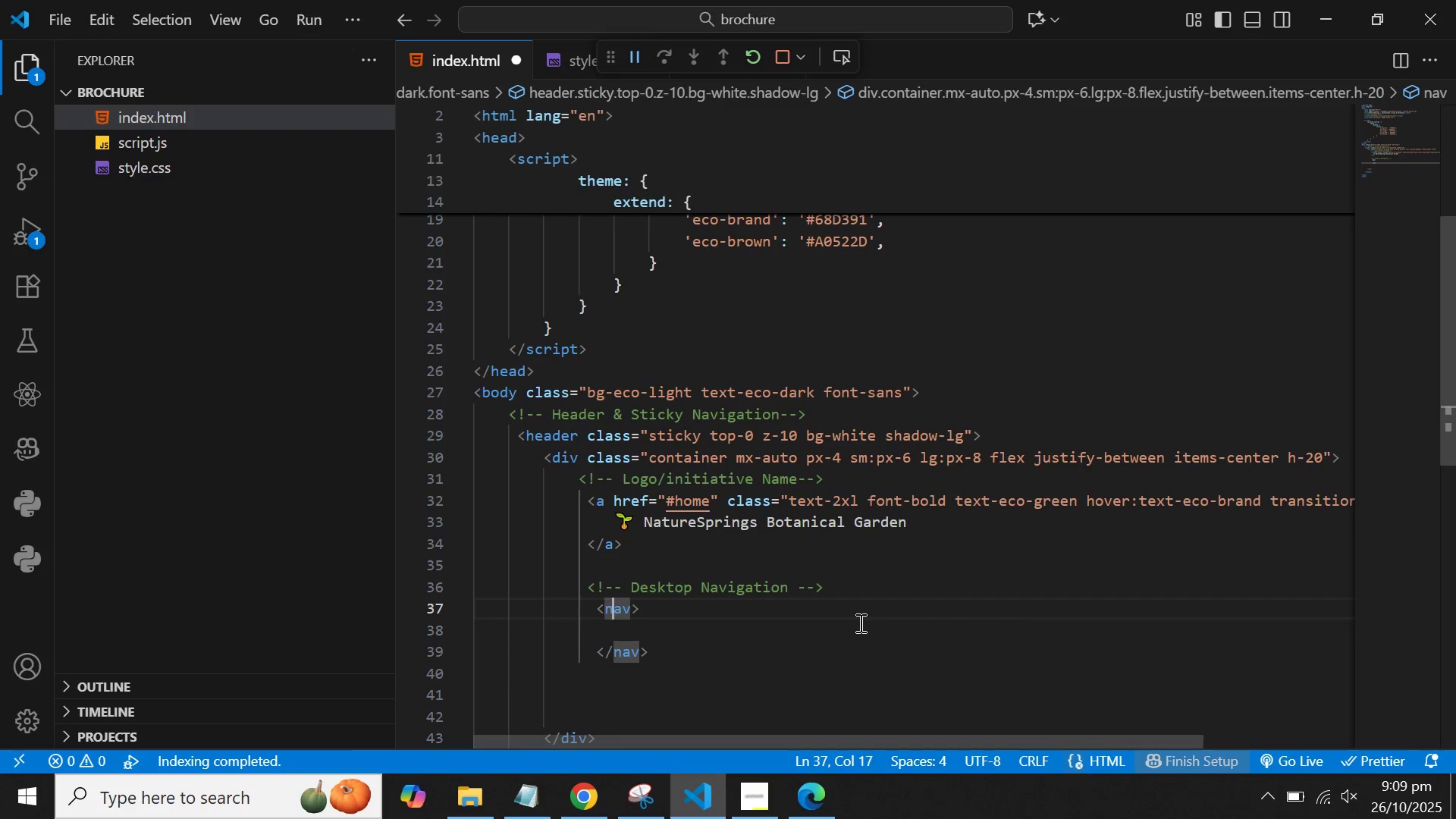 
key(ArrowRight)
 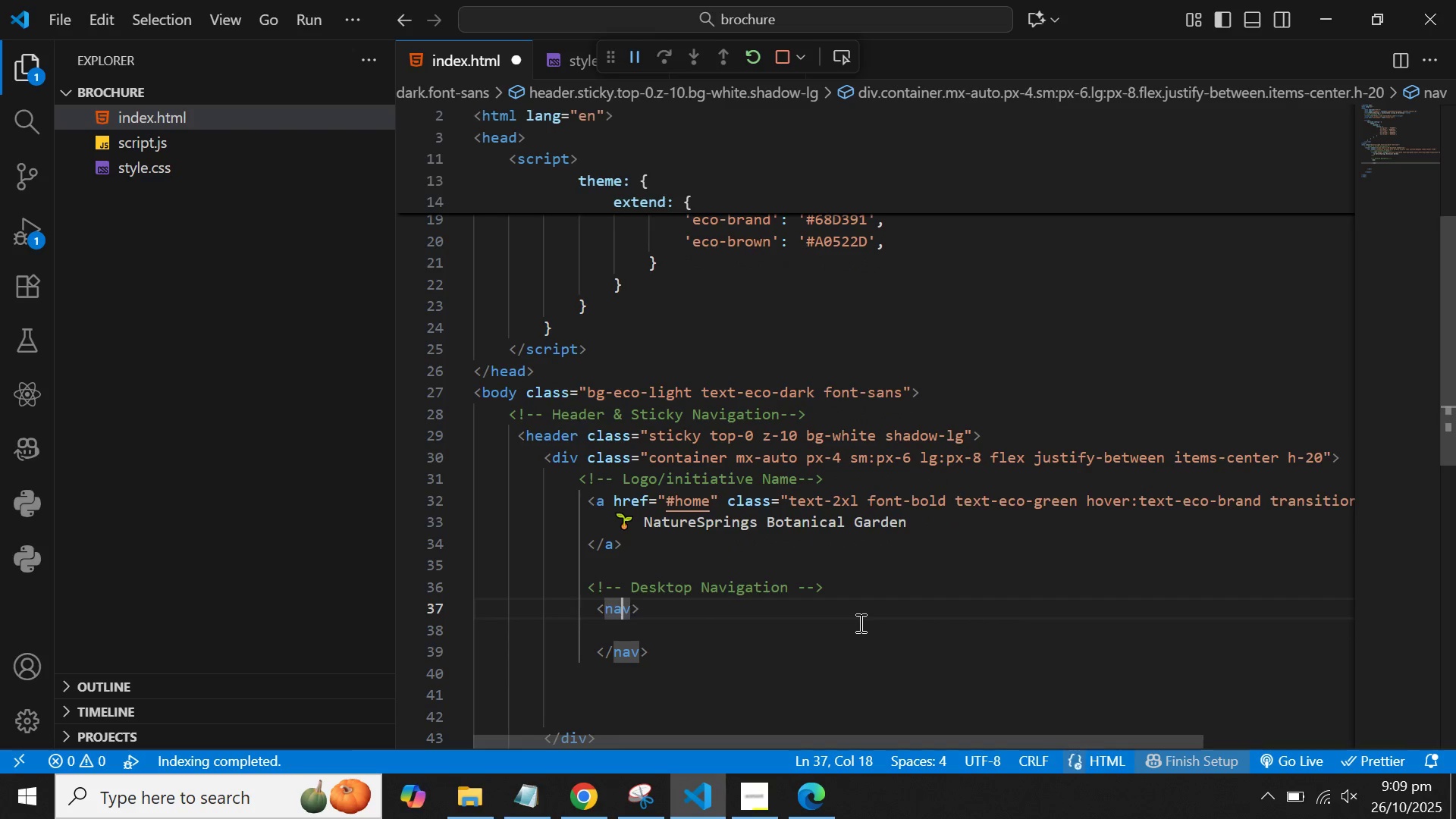 
key(ArrowRight)
 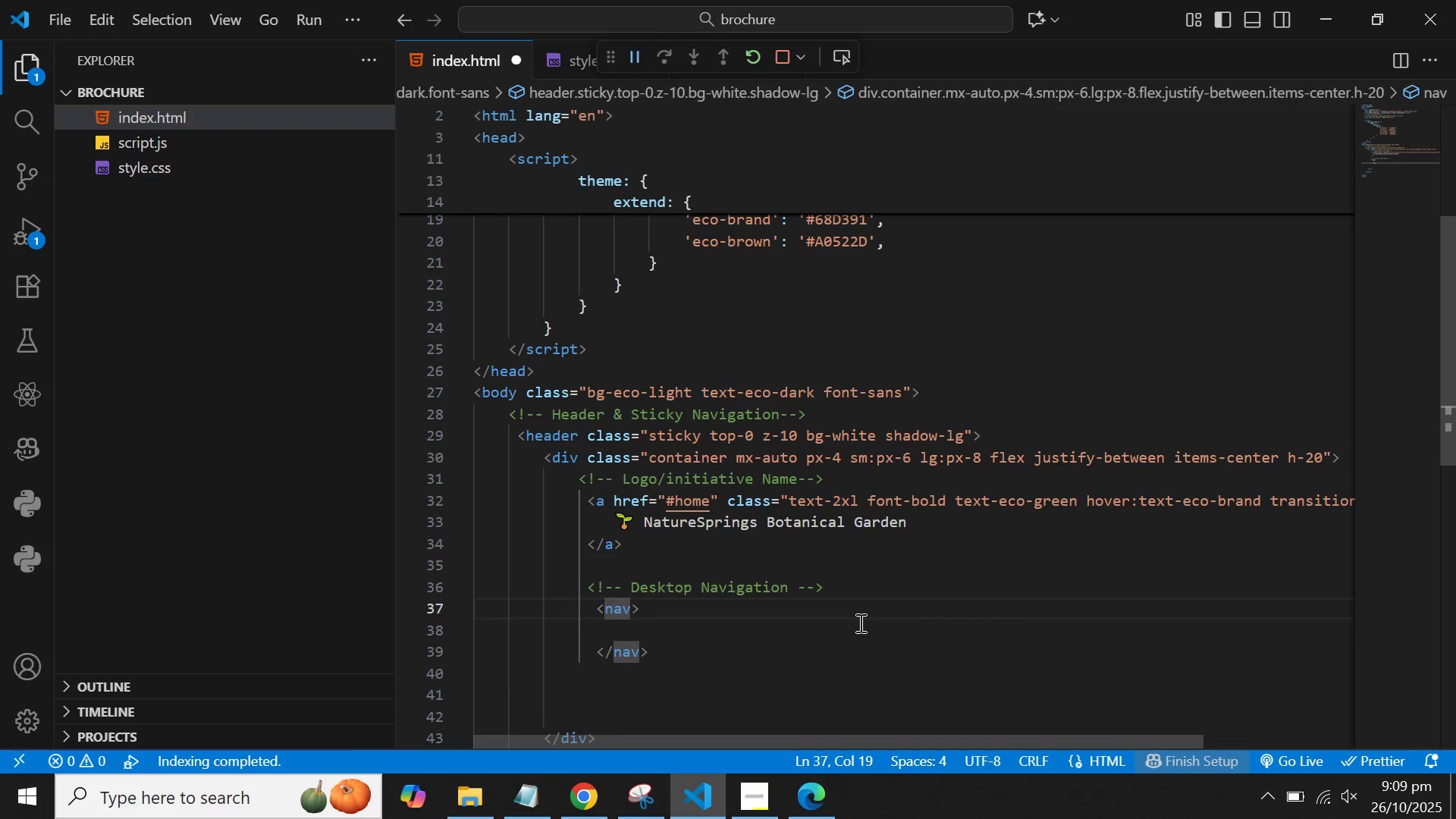 
type( class=")
 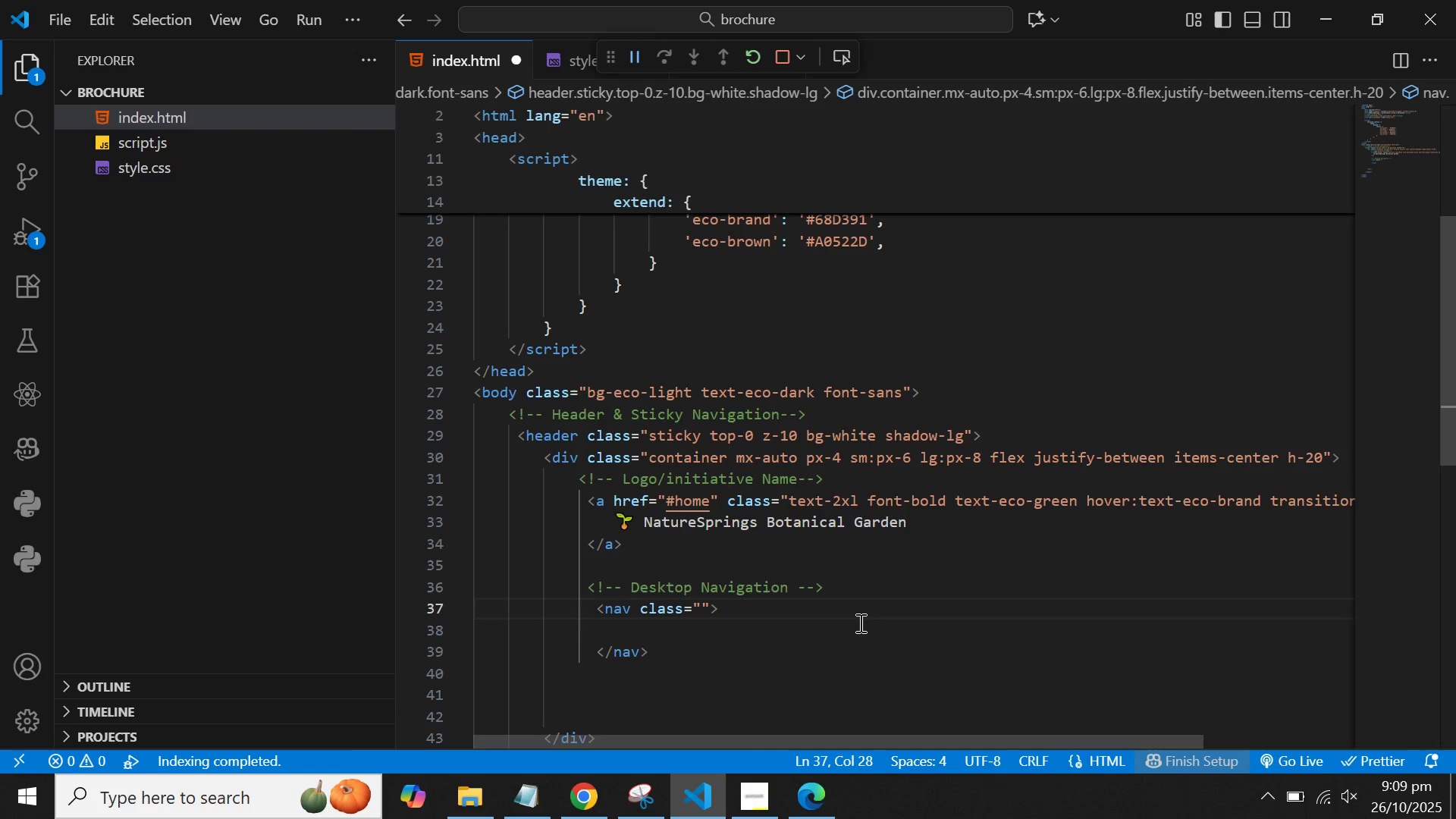 
key(ArrowLeft)
 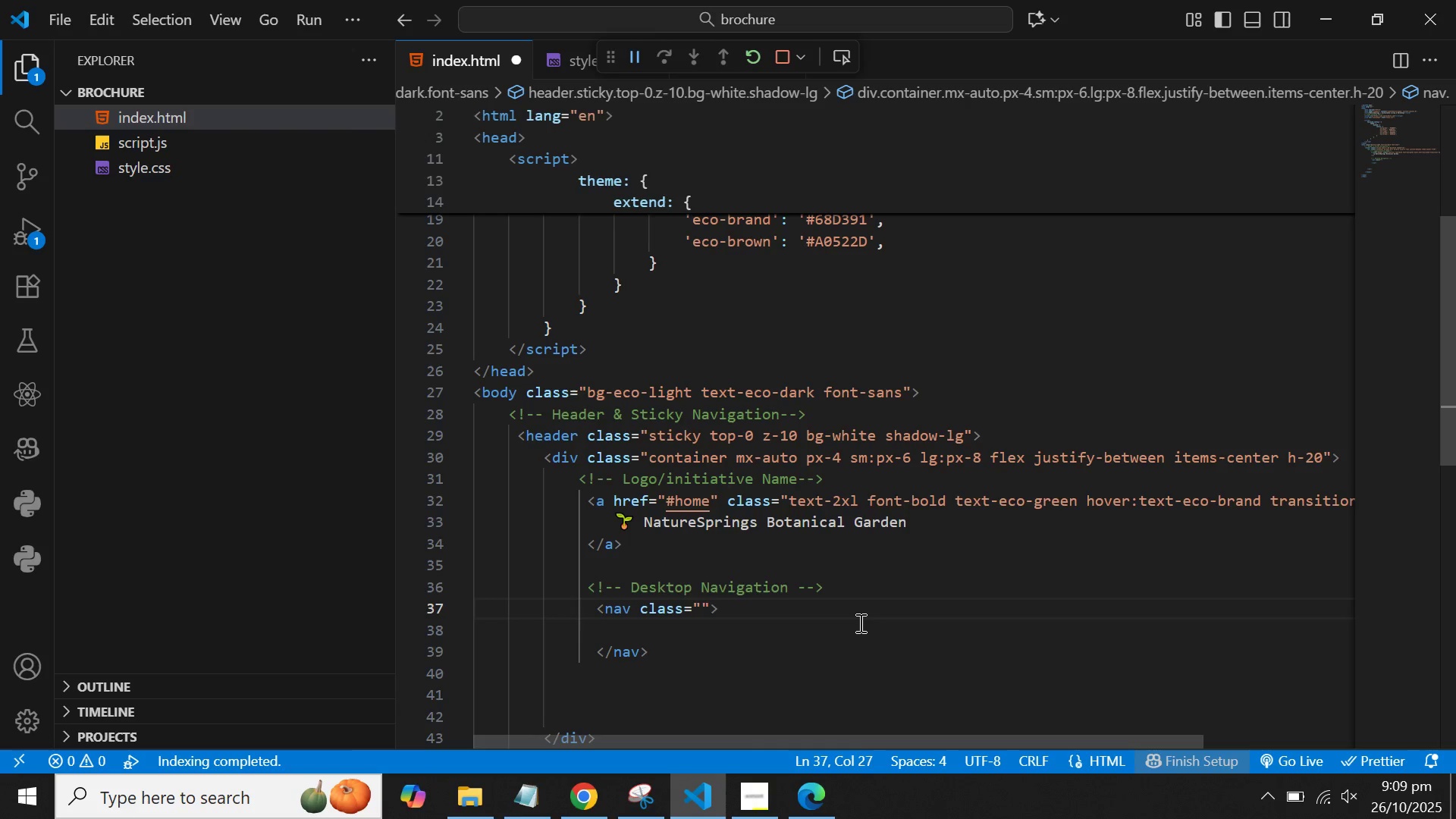 
type(hidden md:flex sa)
key(Backspace)
type(pace-x-8)
 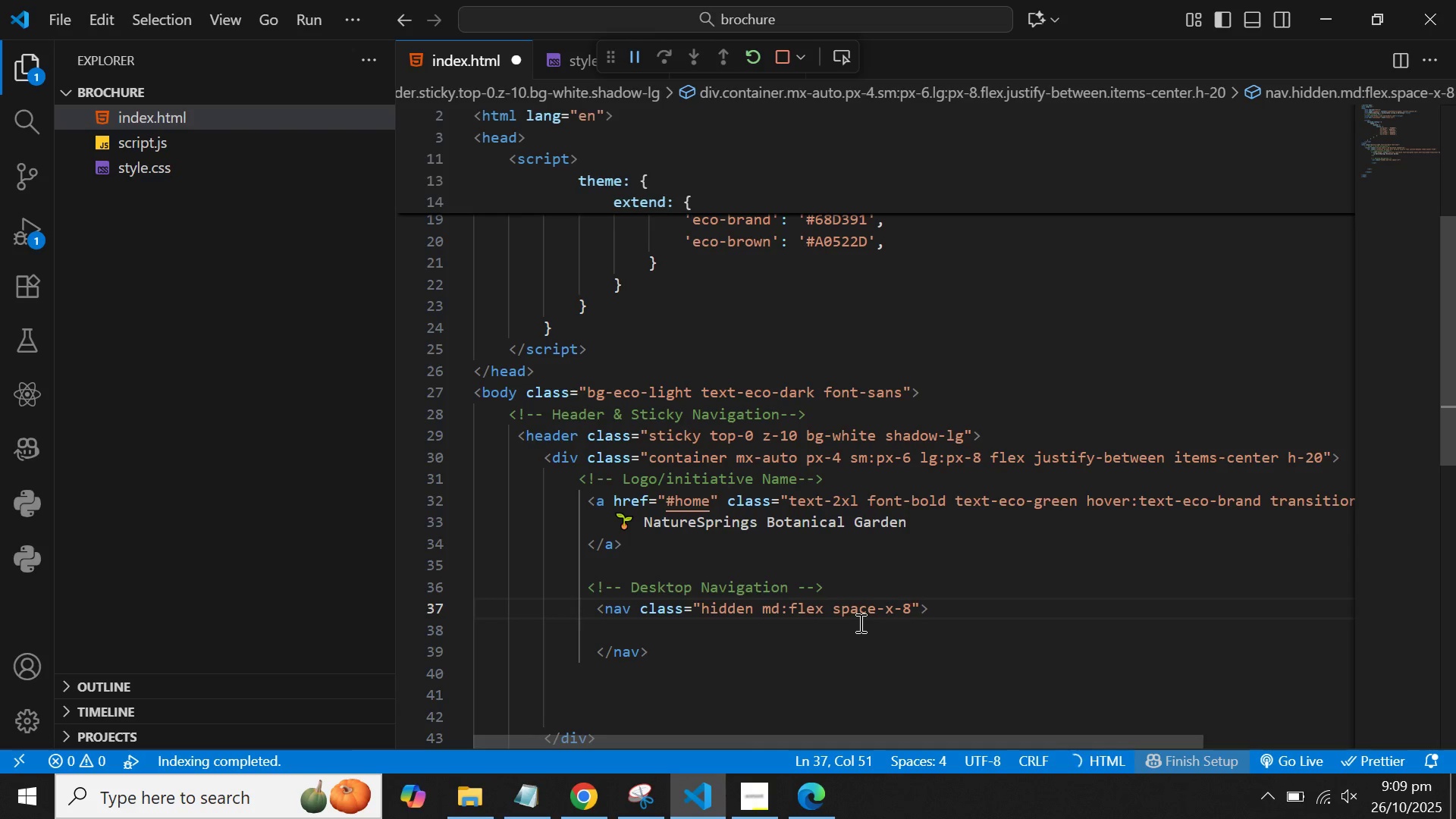 
key(ArrowRight)
 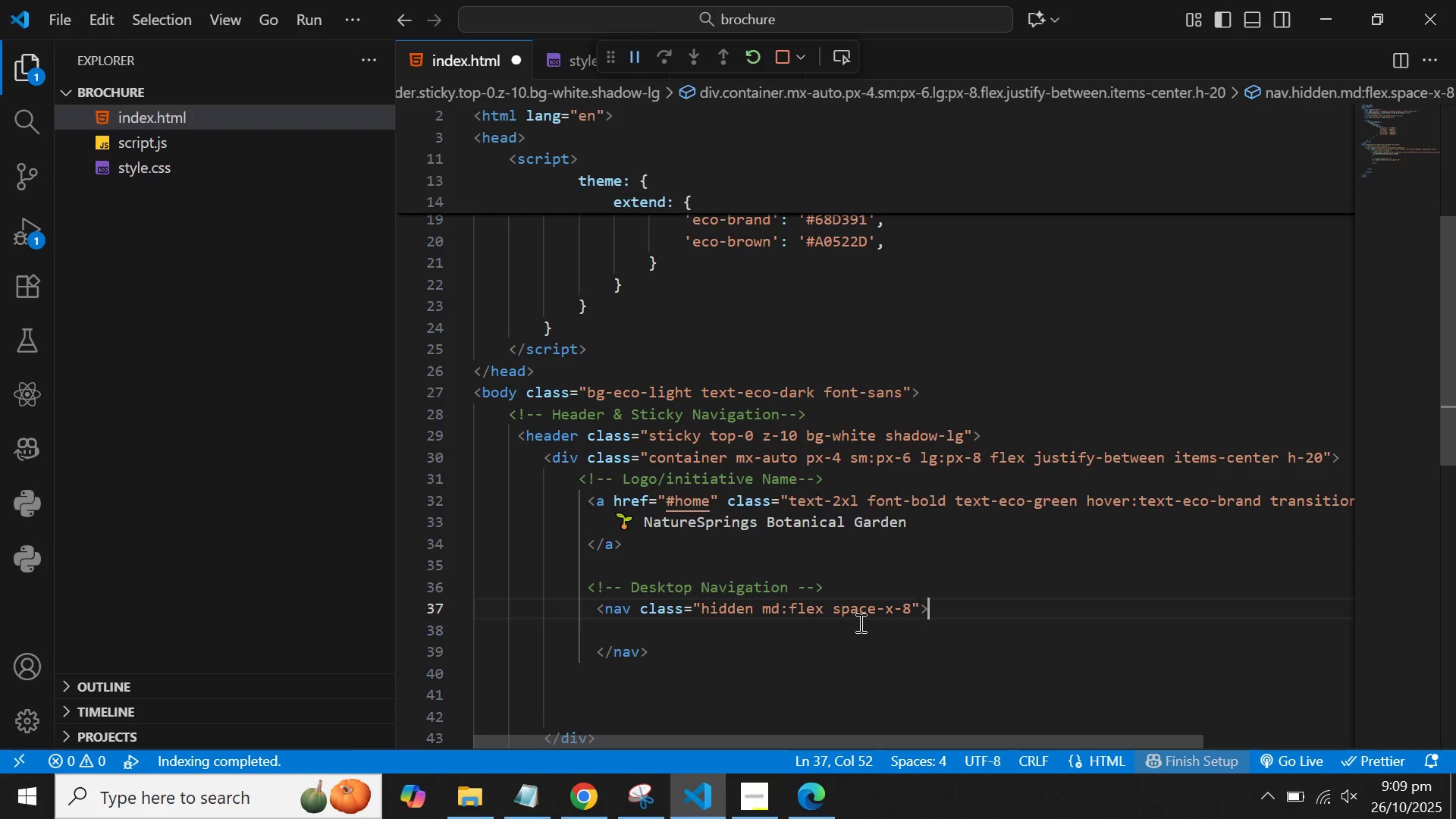 
key(ArrowRight)
 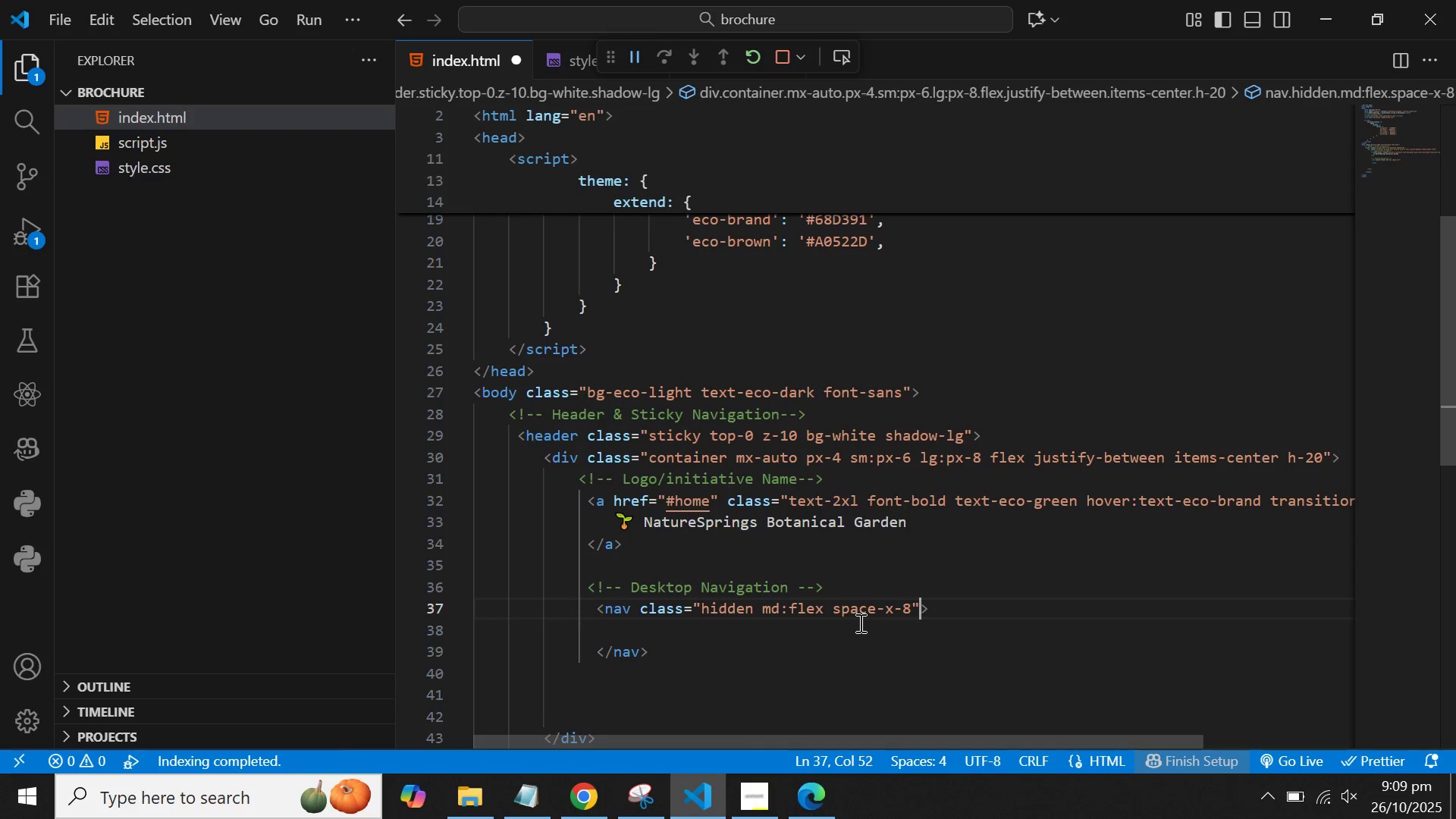 
key(ArrowLeft)
 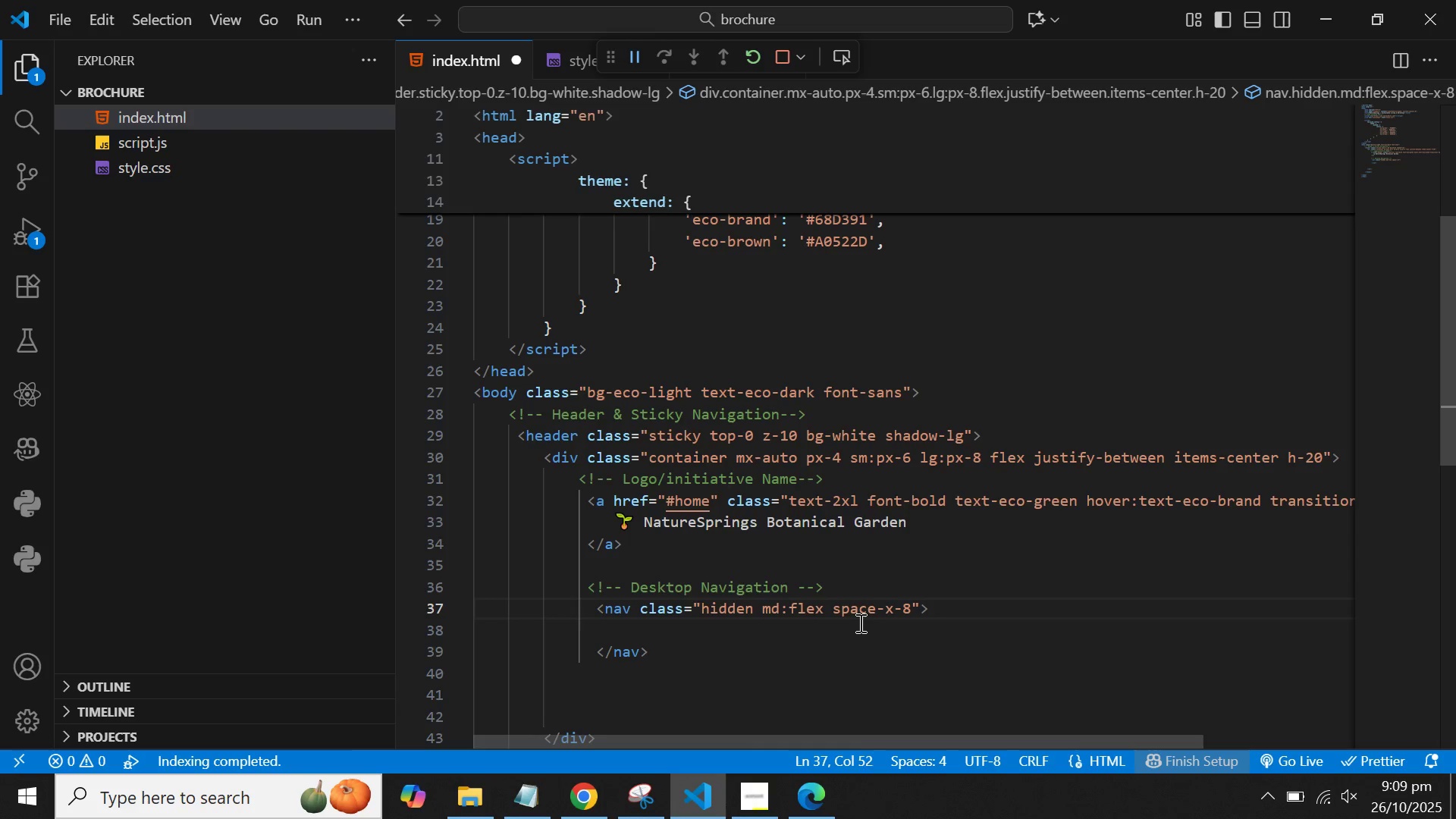 
key(ArrowLeft)
 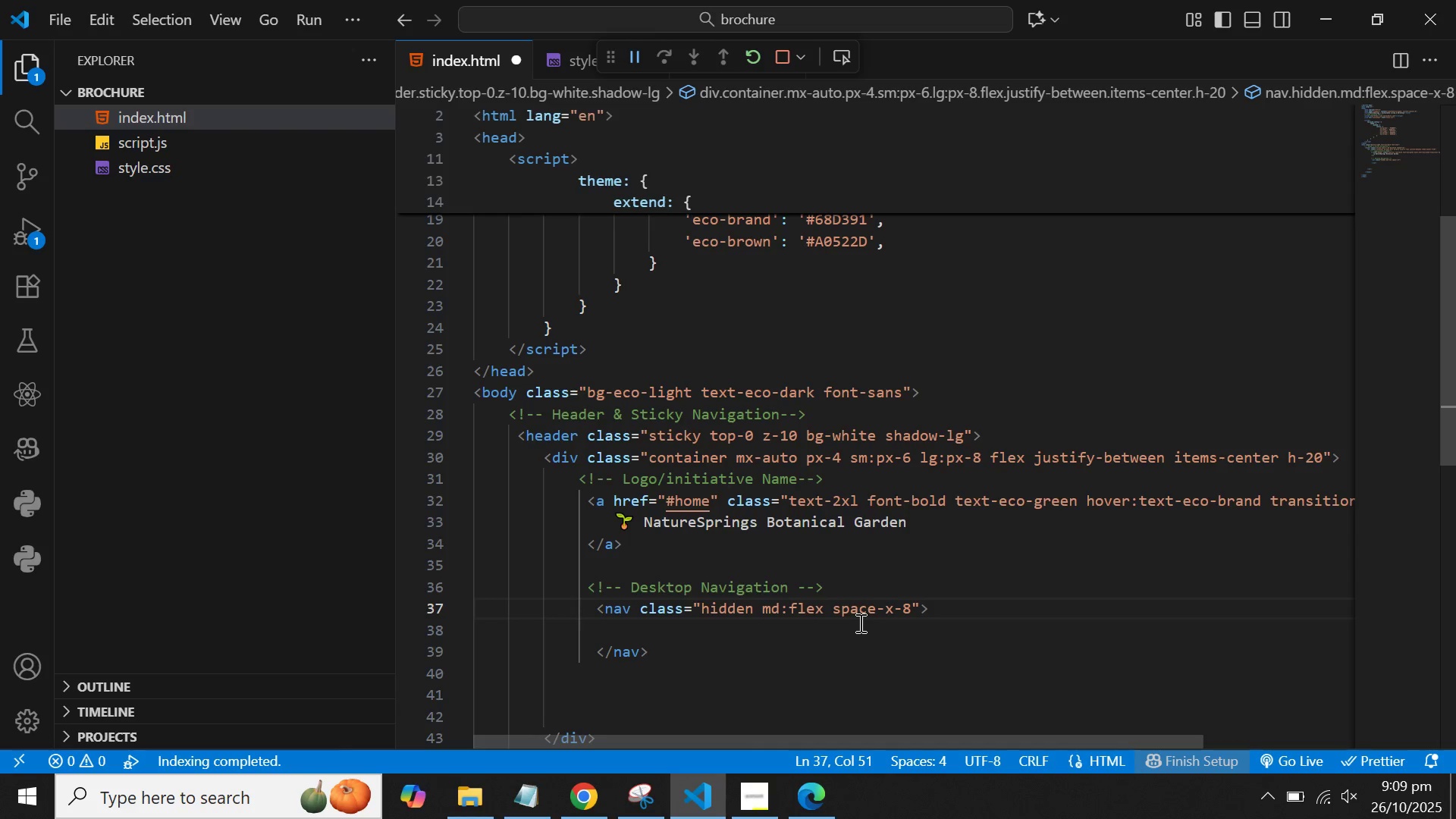 
type( text-lg font-medium)
 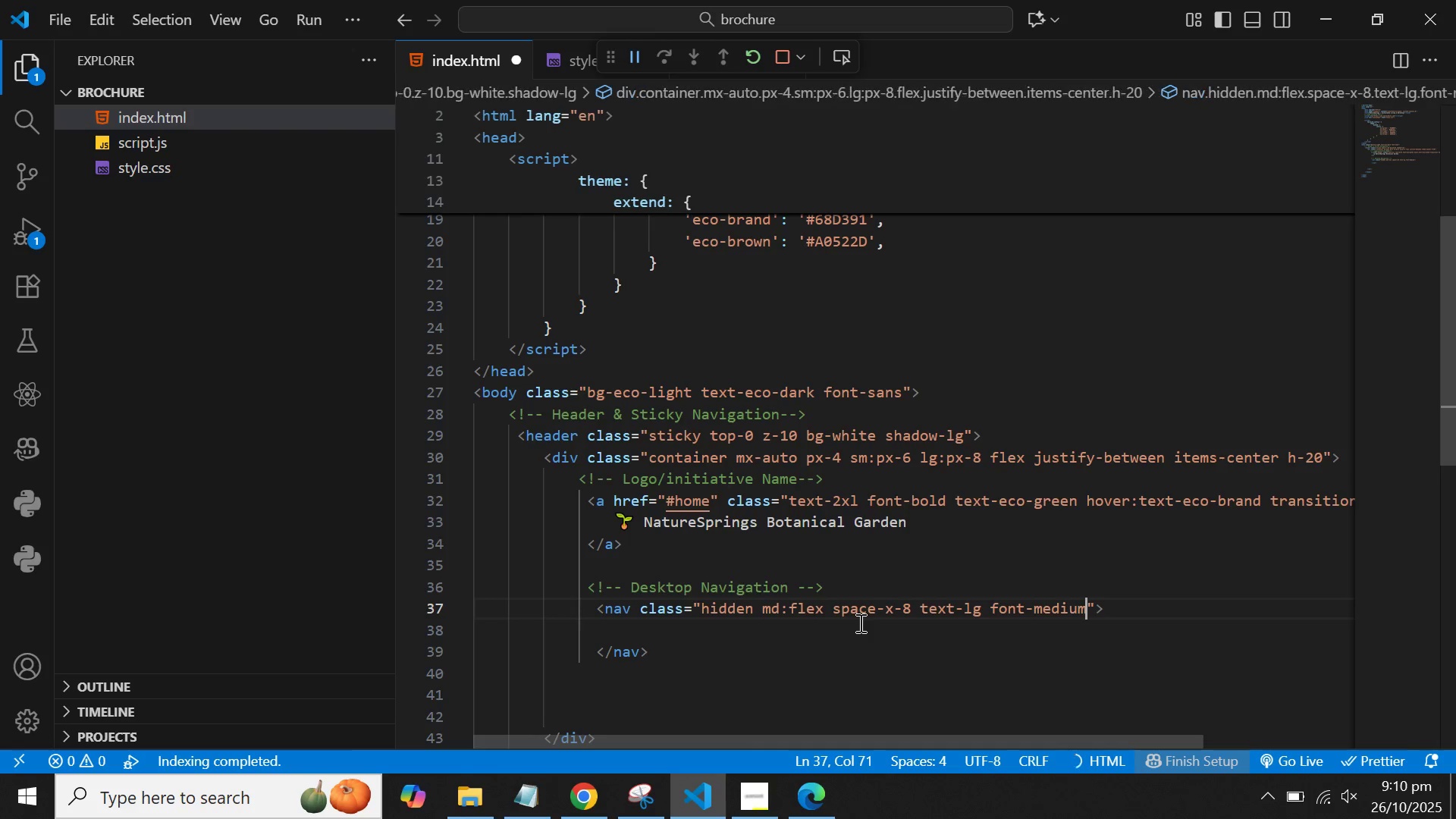 
key(ArrowRight)
 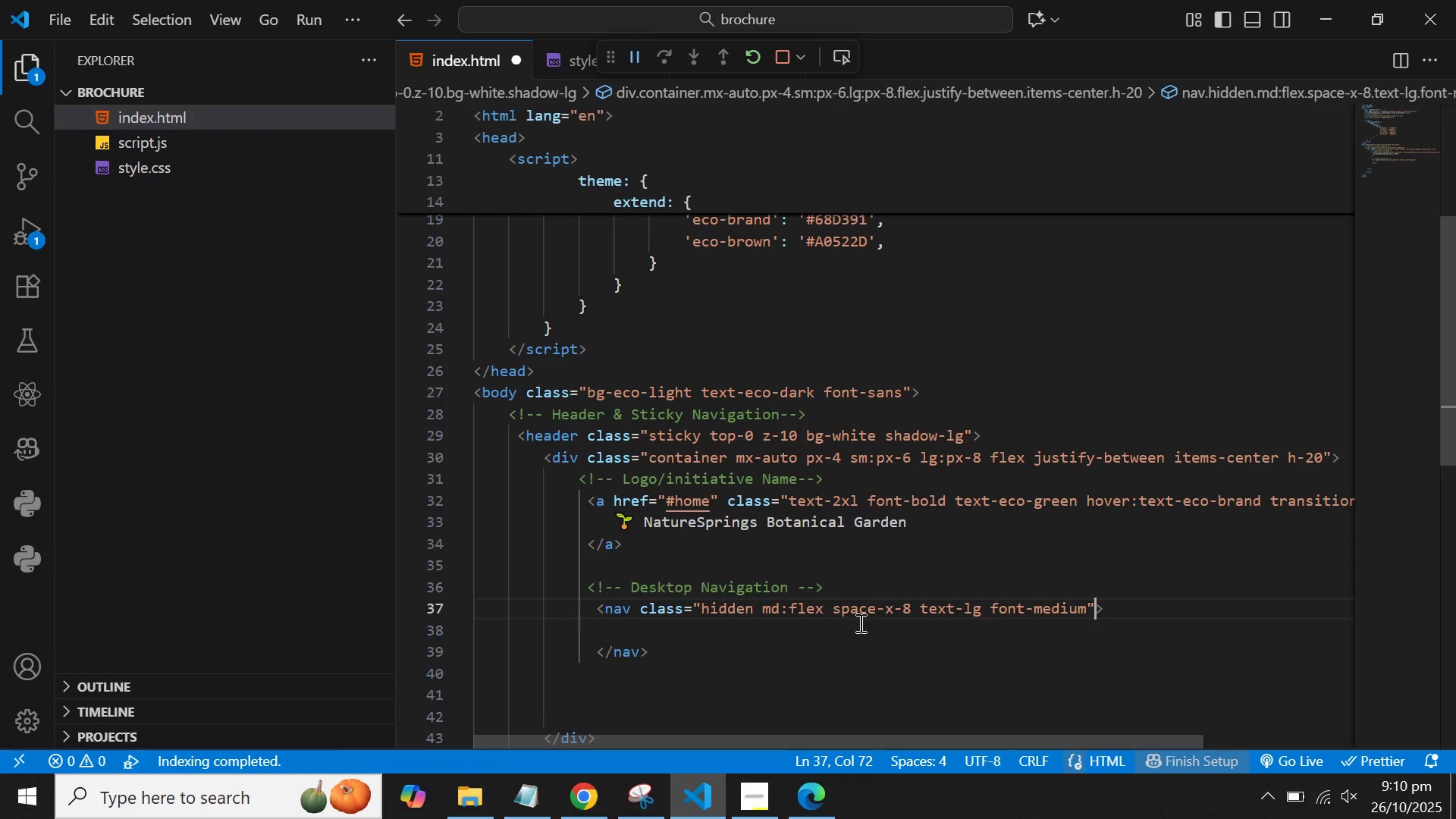 
key(ArrowRight)
 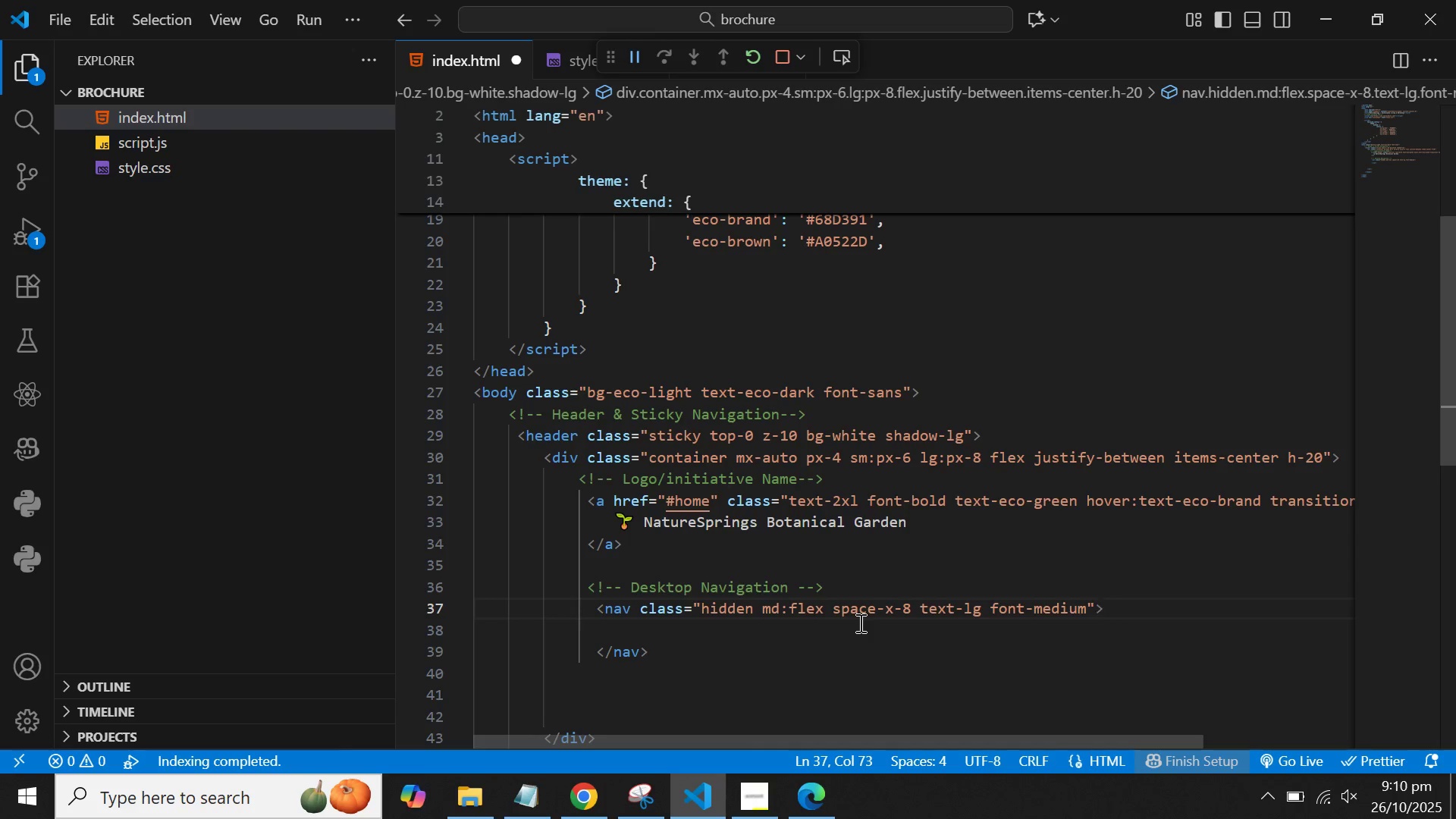 
key(ArrowRight)
 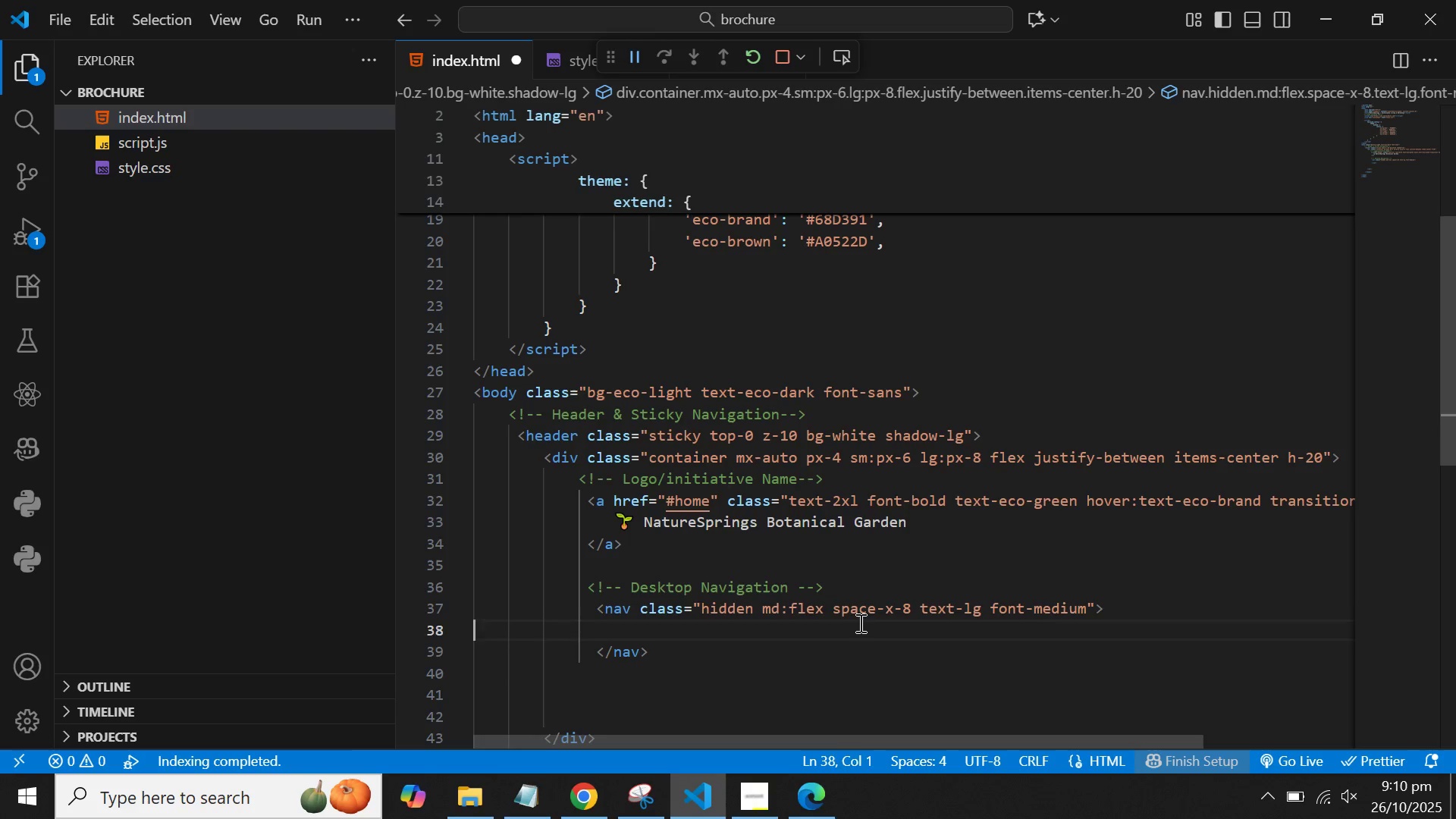 
key(ArrowLeft)
 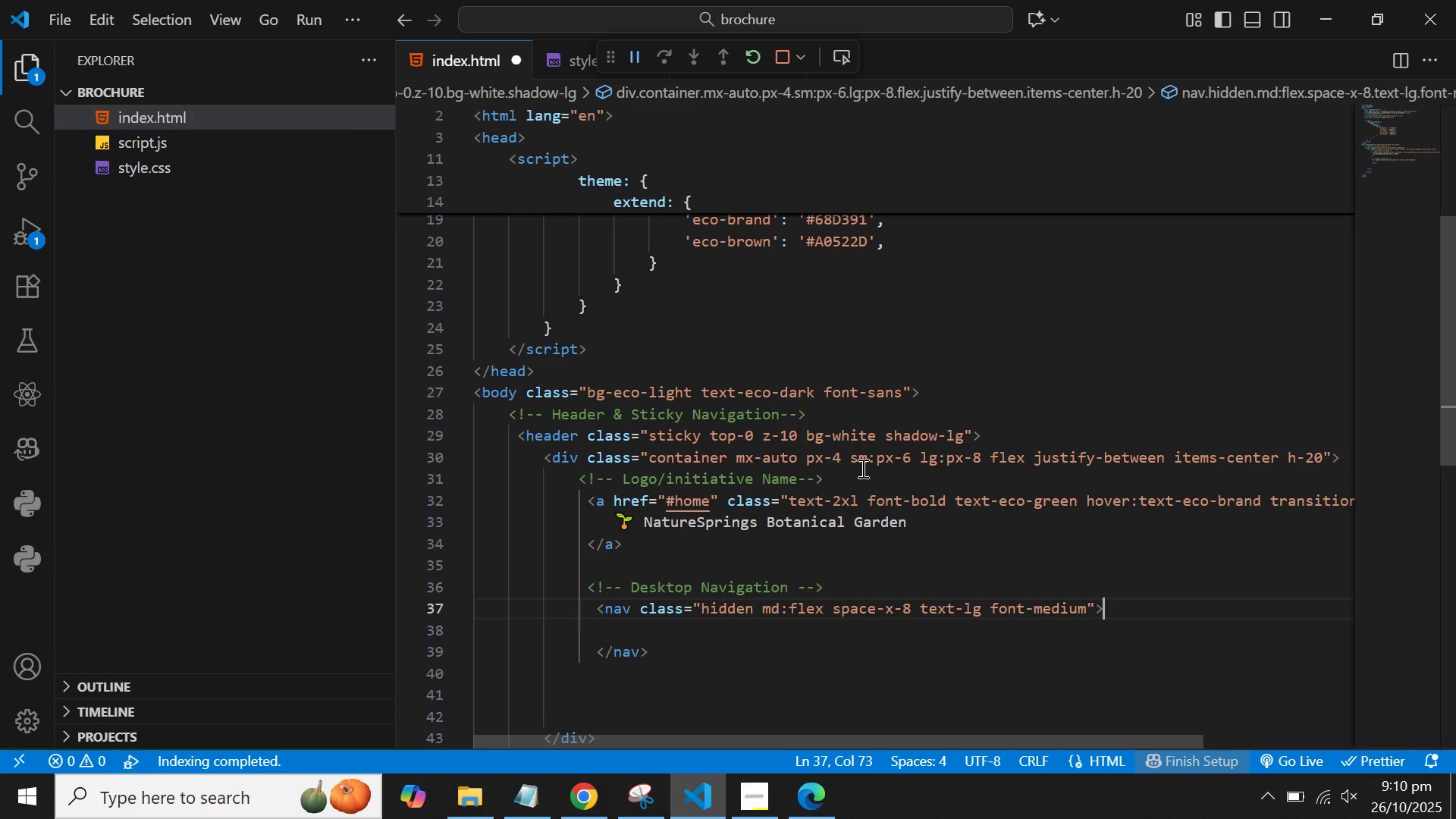 
scroll: coordinate [810, 506], scroll_direction: up, amount: 3.0
 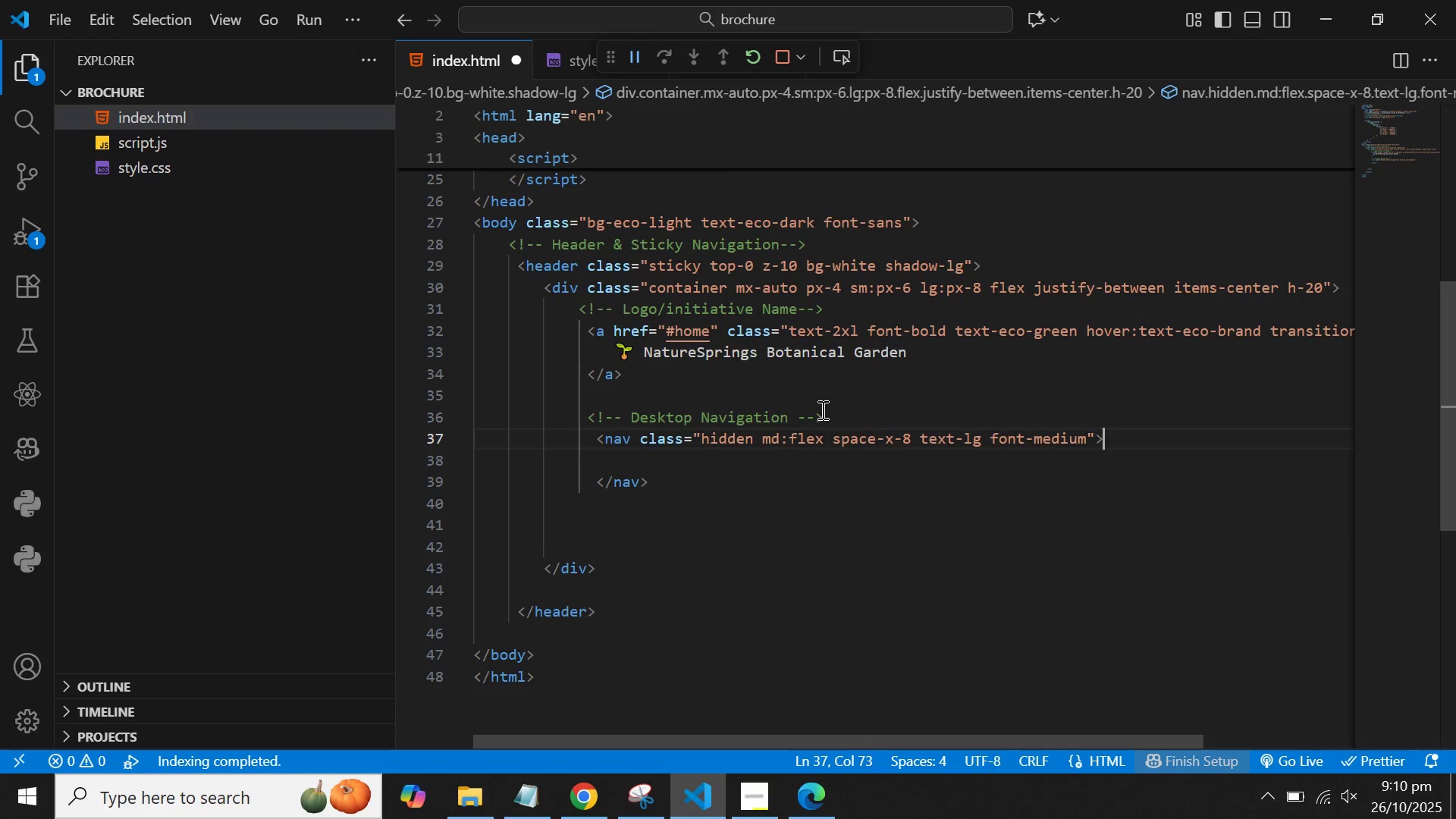 
key(Control+S)
 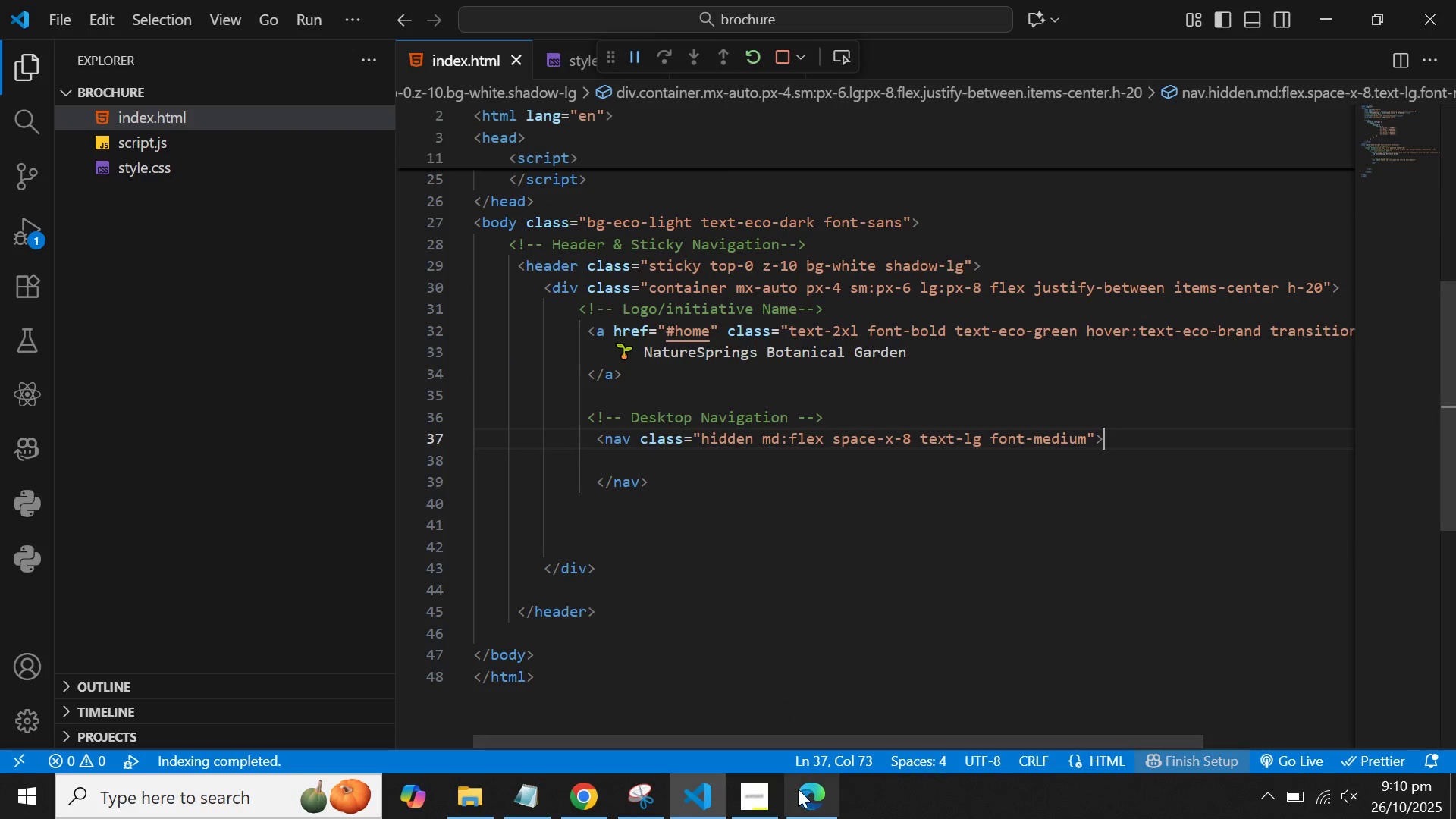 
left_click([769, 795])